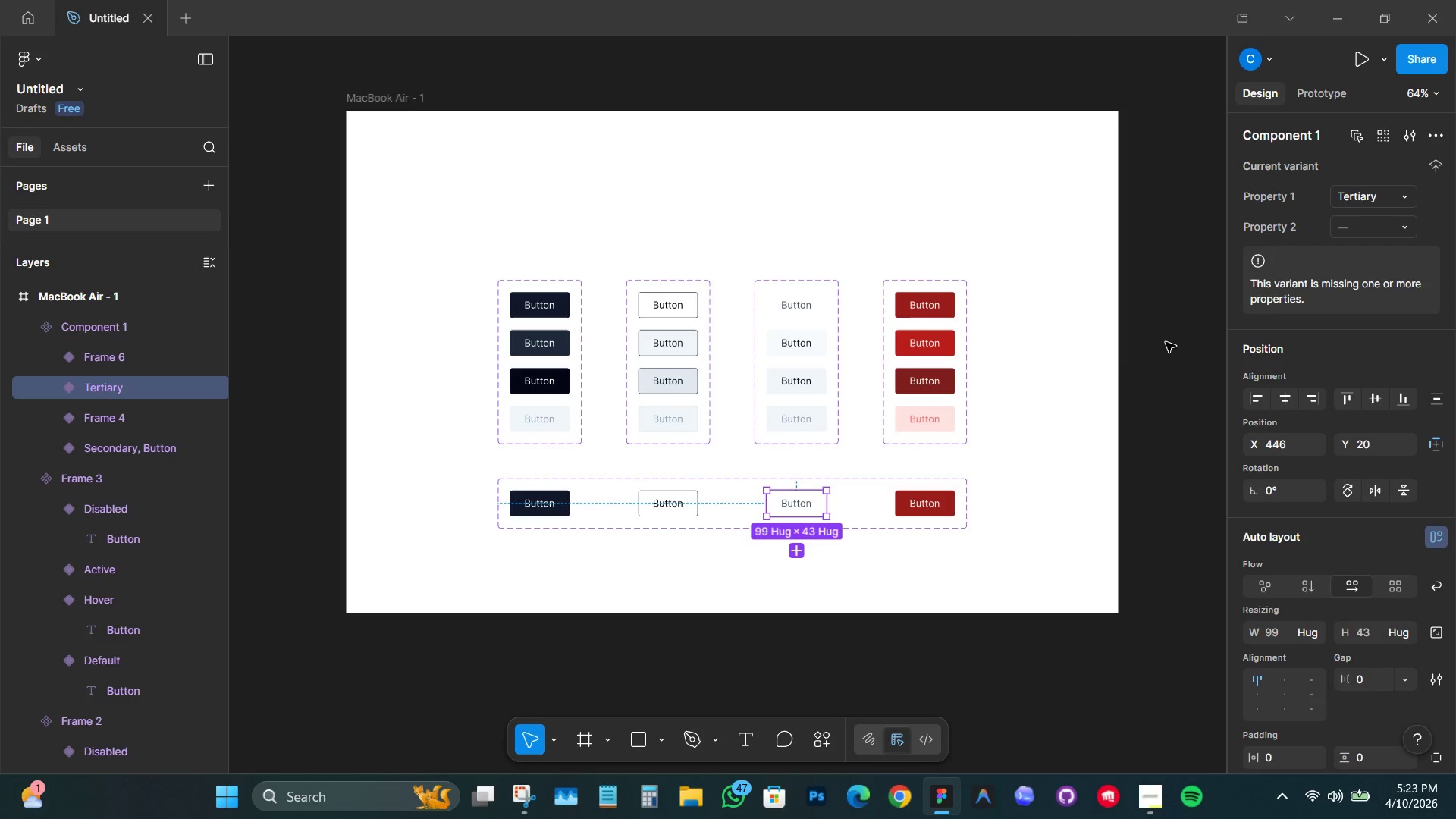 
key(Control+Z)
 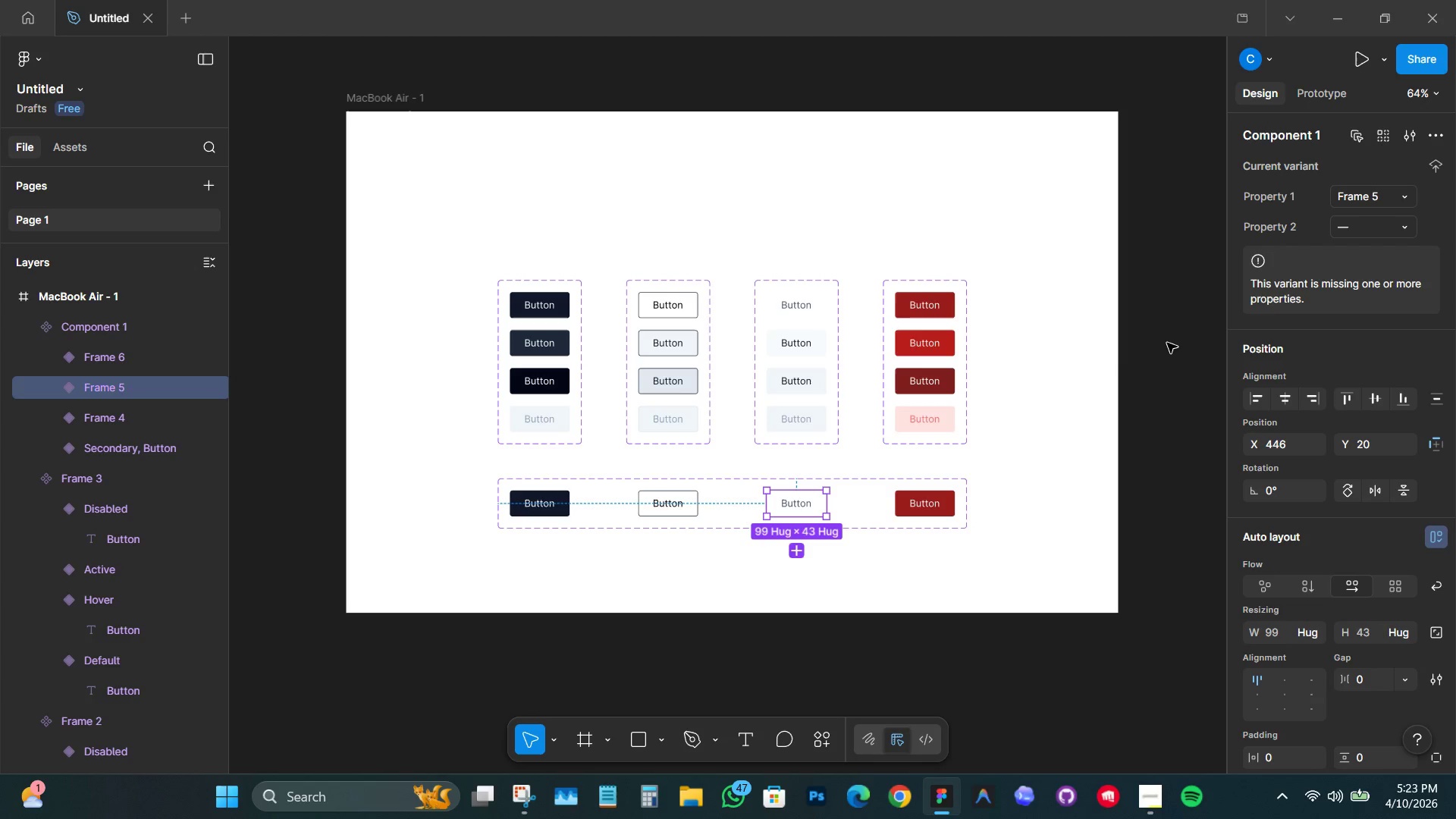 
key(Control+Z)
 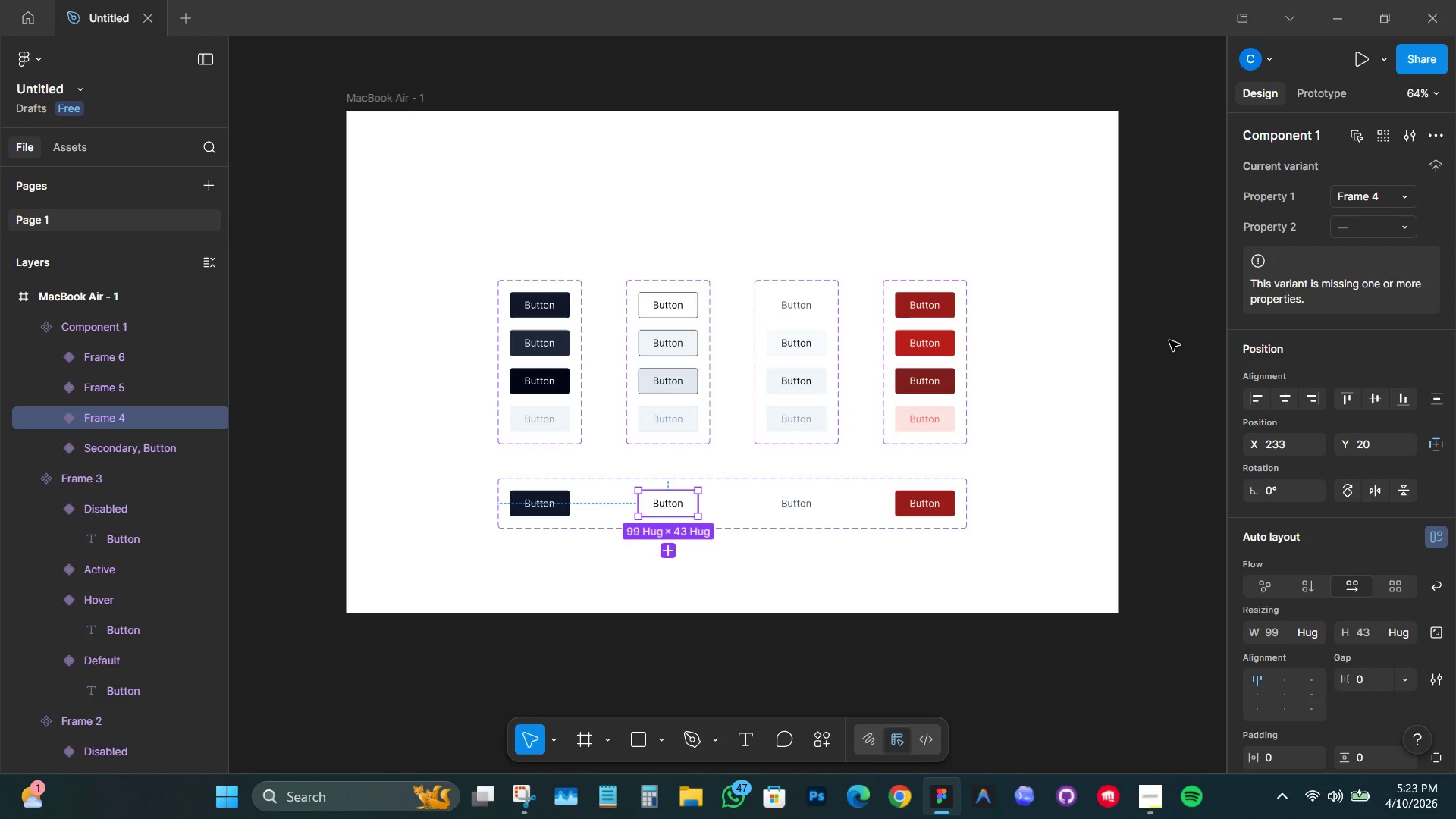 
key(Control+Z)
 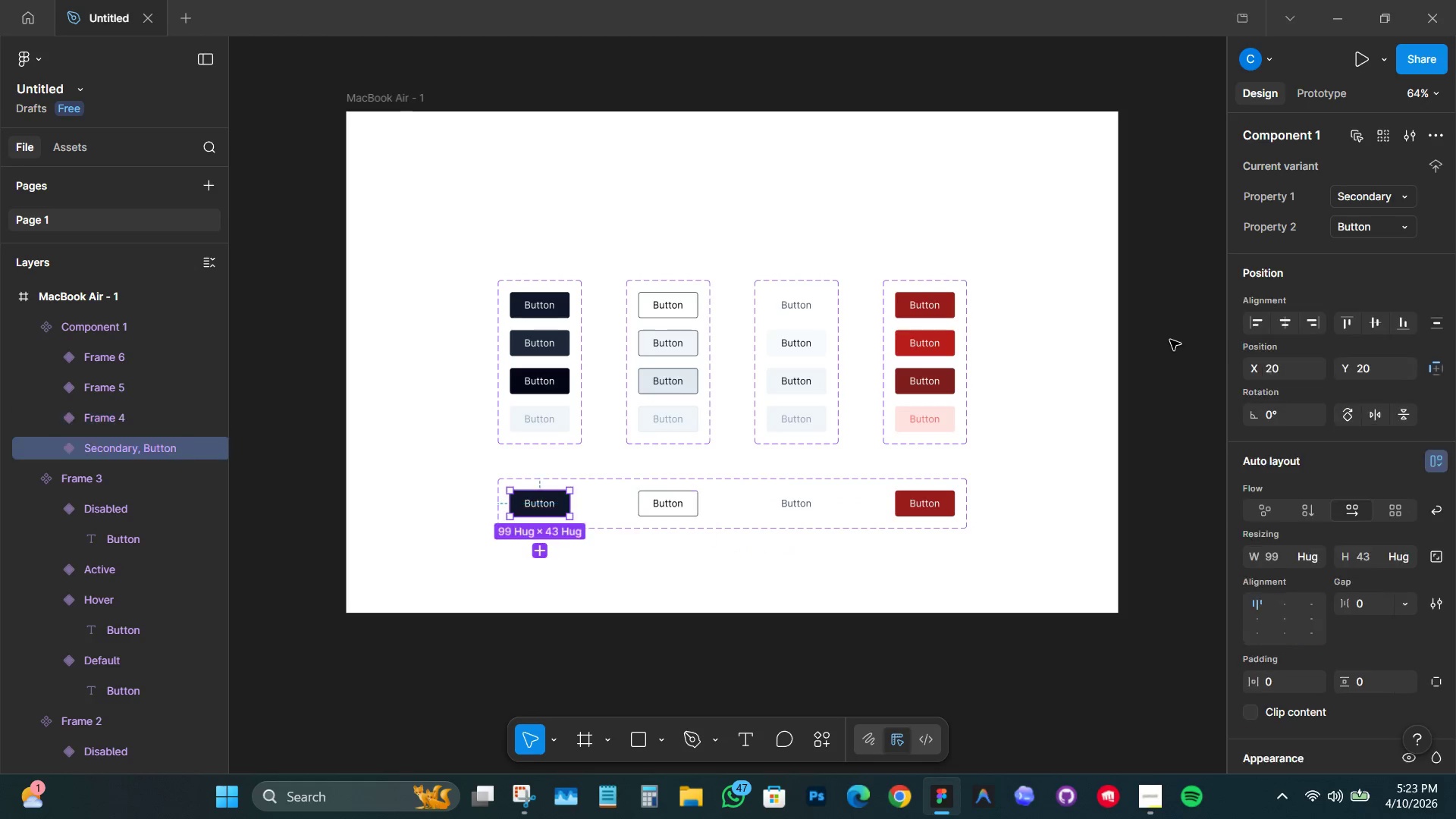 
key(Control+Z)
 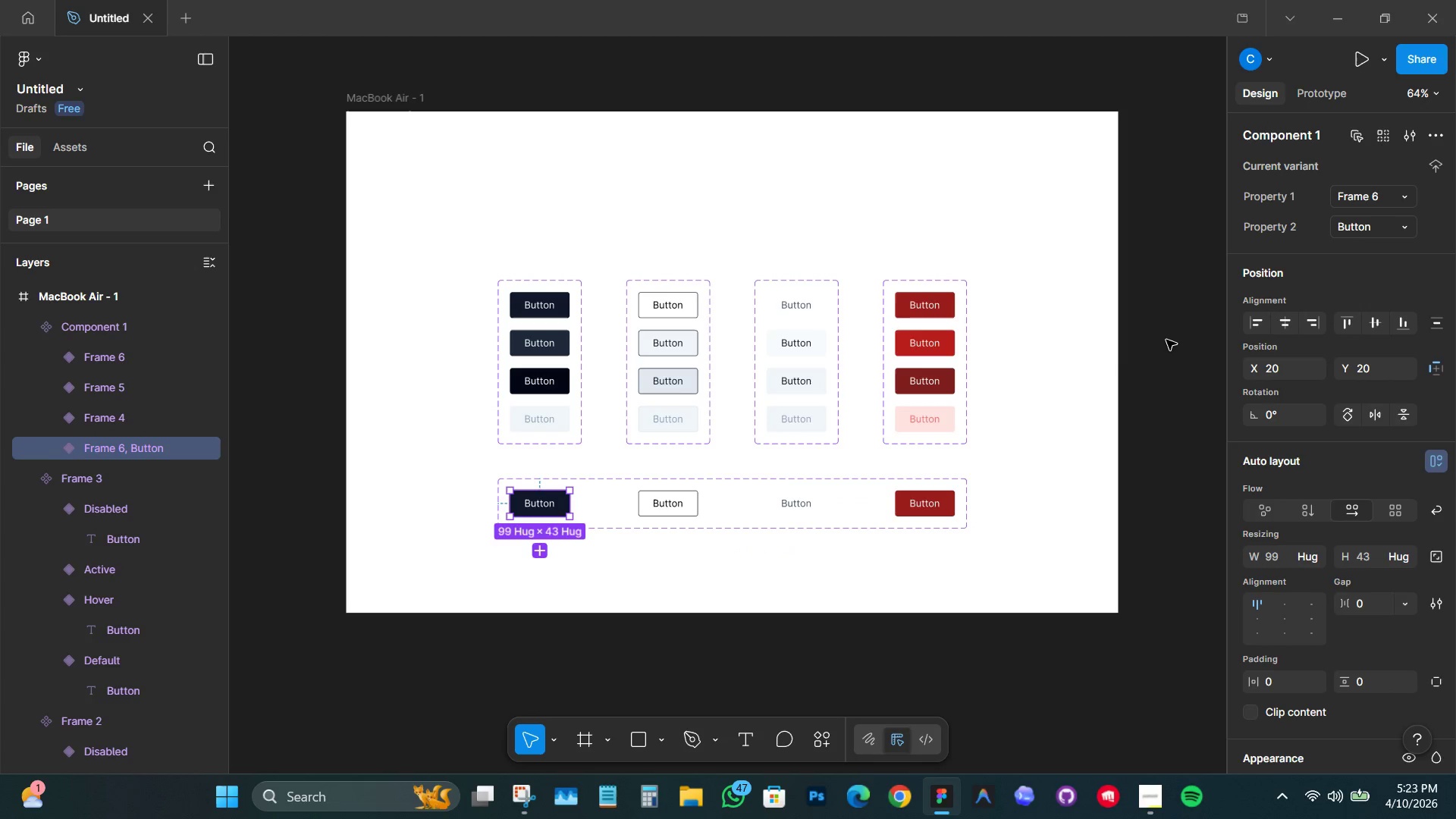 
key(Control+Z)
 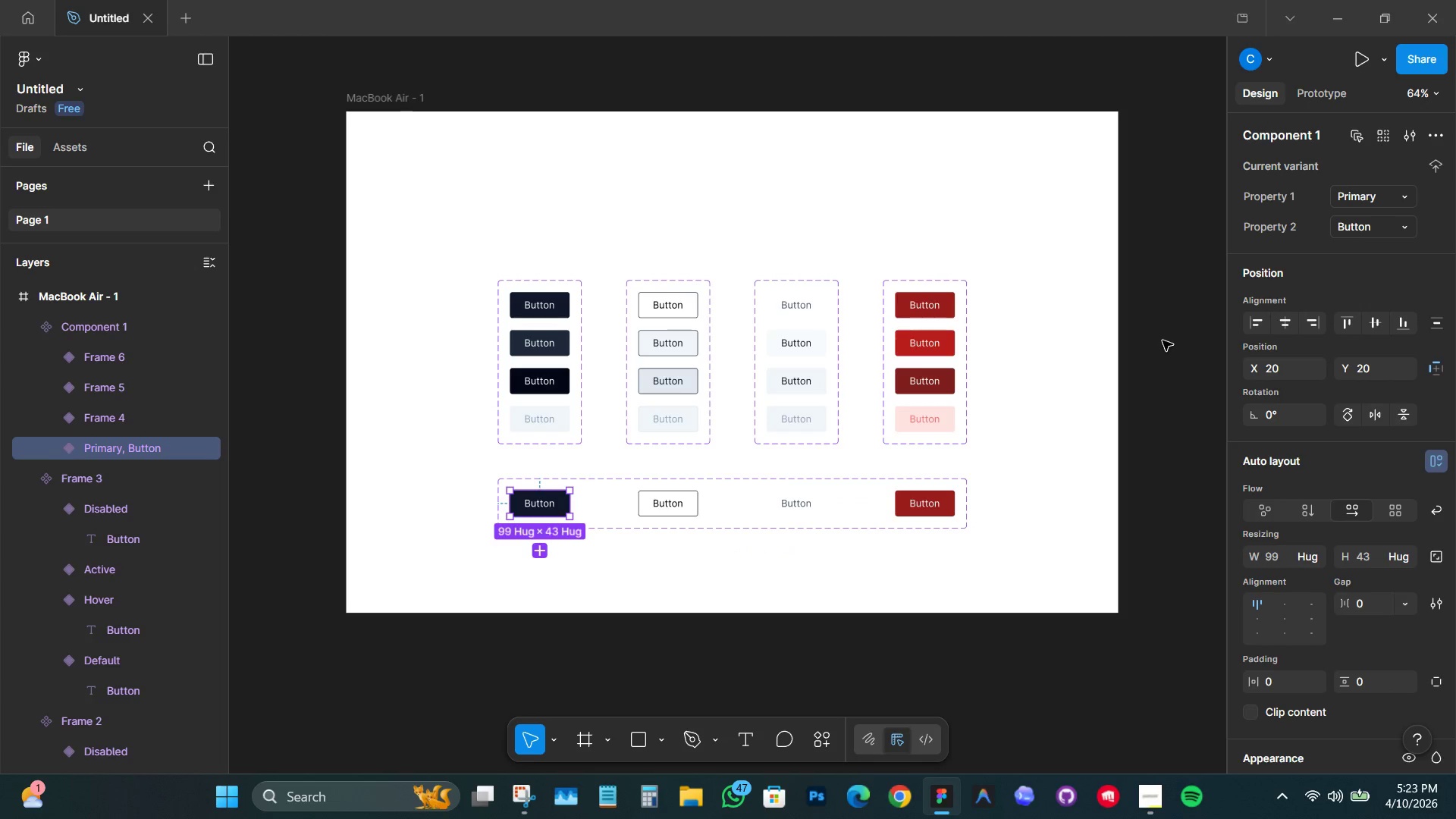 
key(Control+Z)
 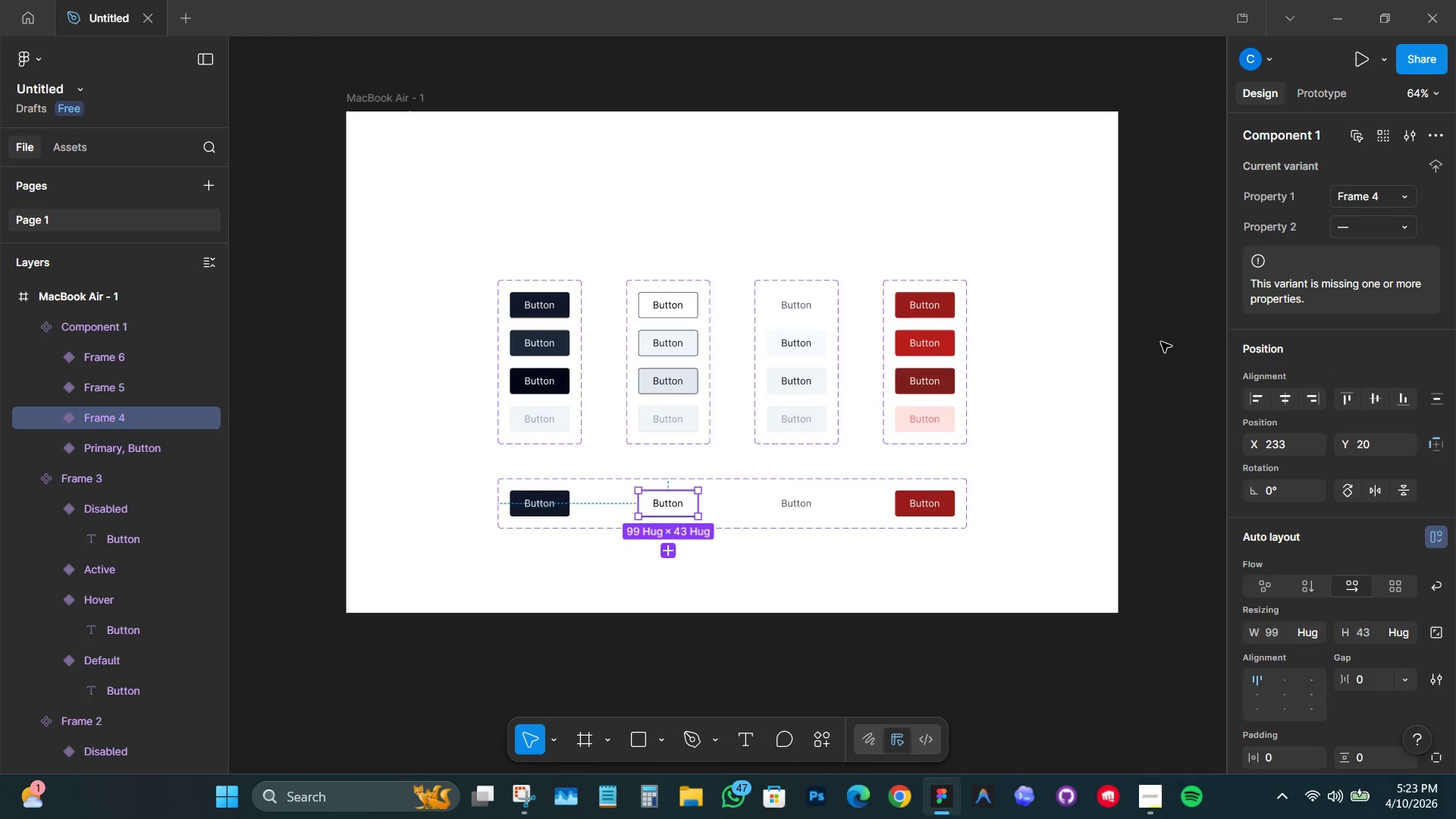 
key(Control+Z)
 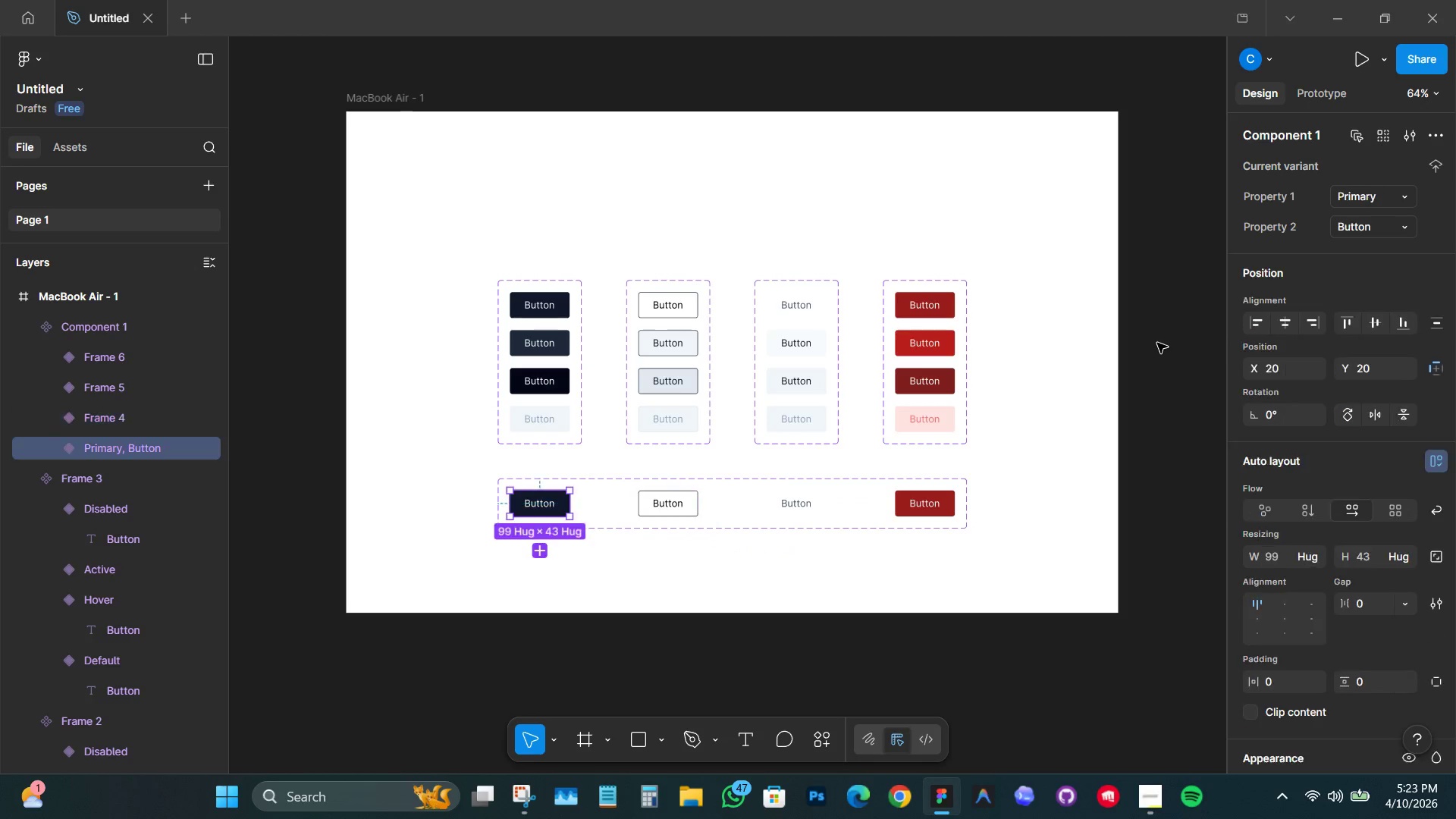 
key(Control+Z)
 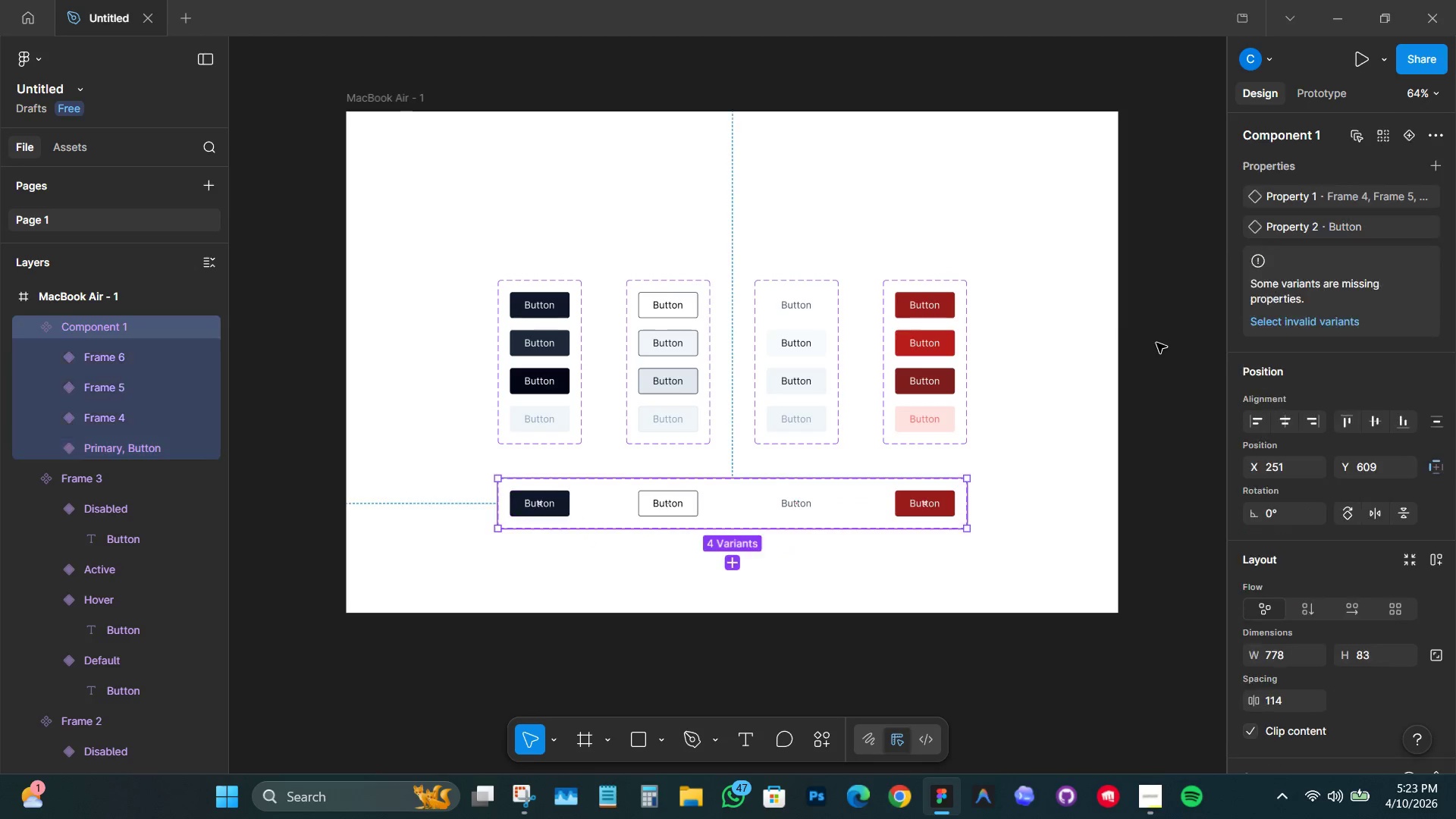 
key(Control+Z)
 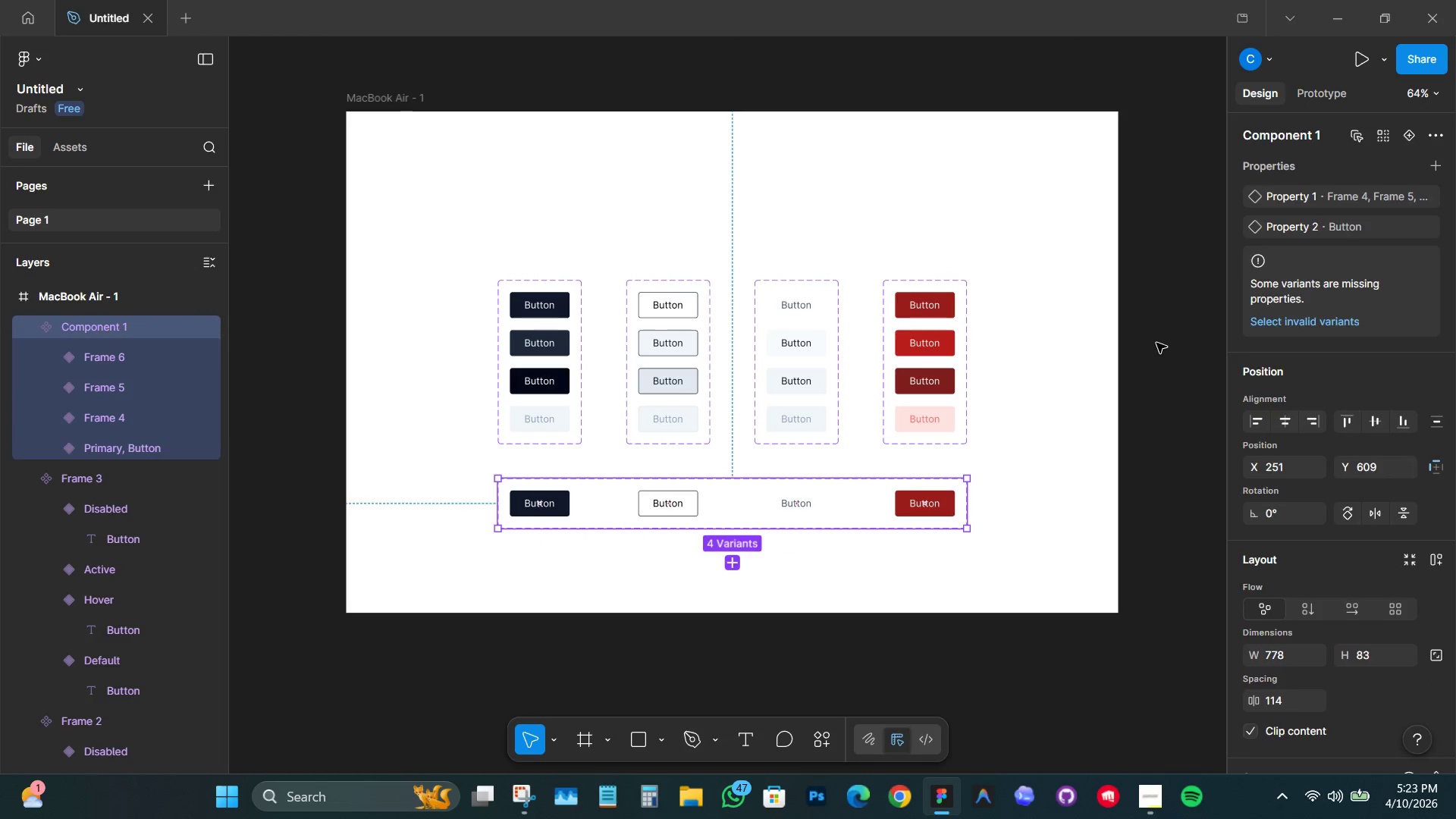 
key(Control+Z)
 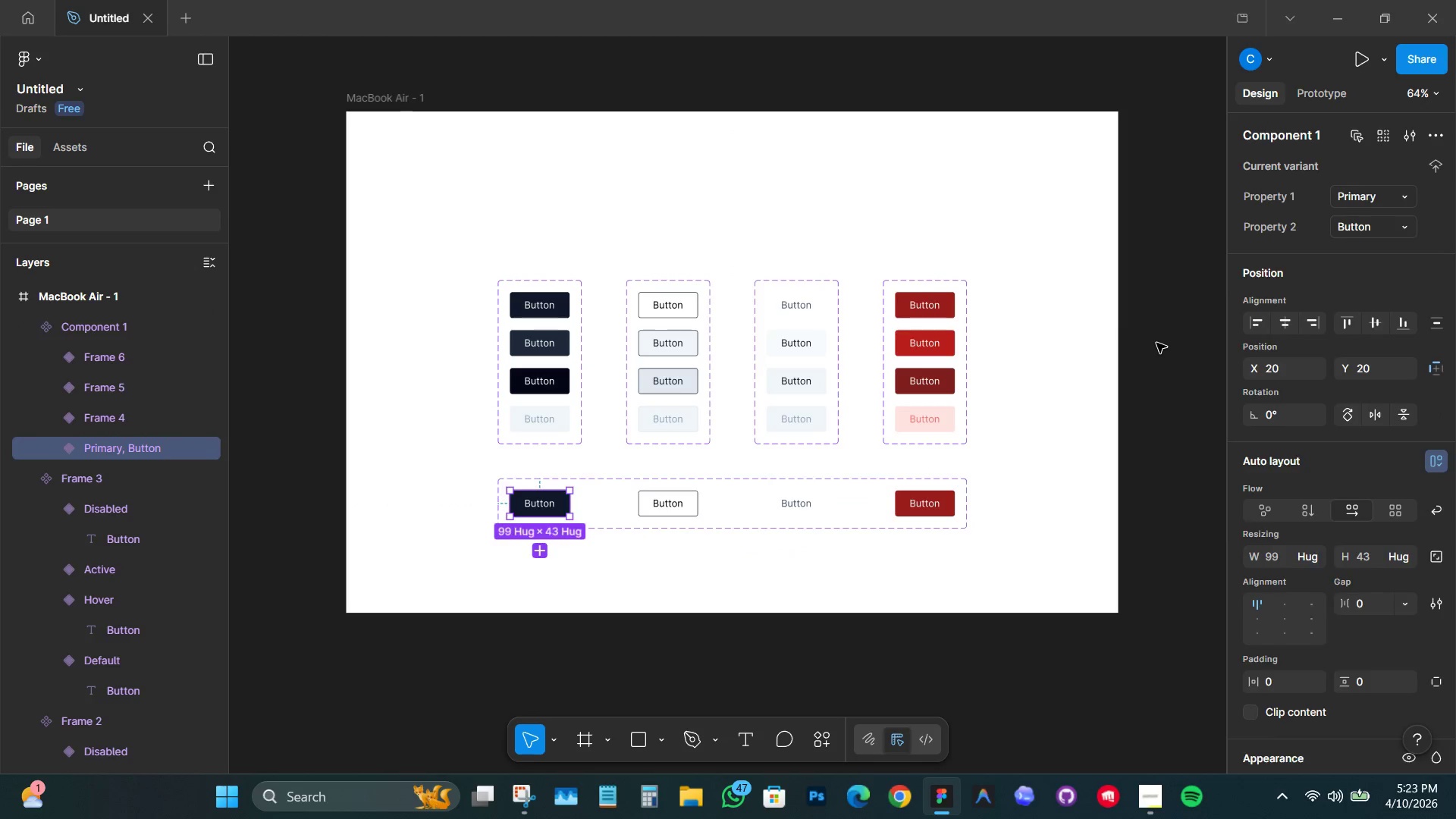 
key(Control+Z)
 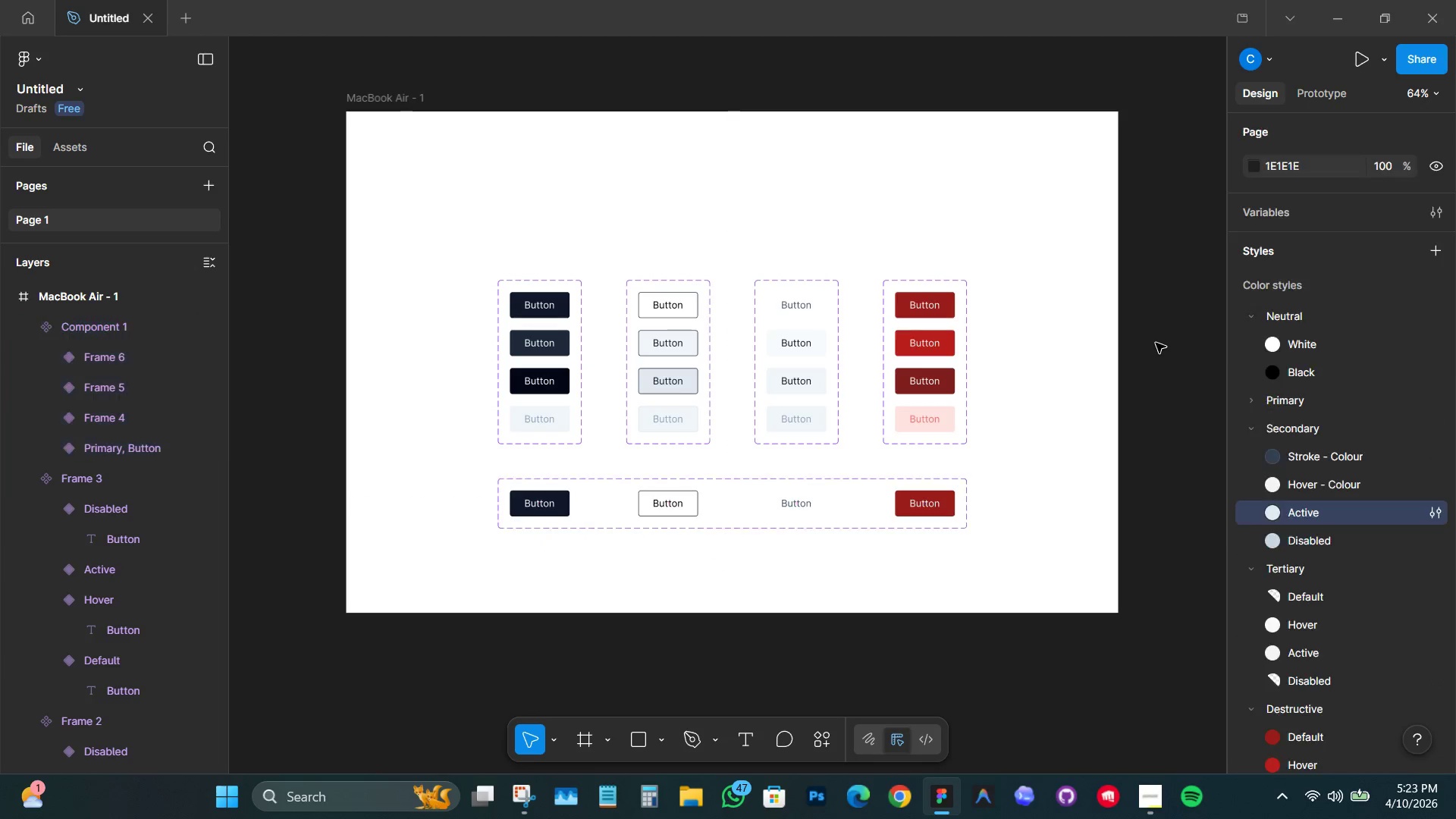 
key(Control+Z)
 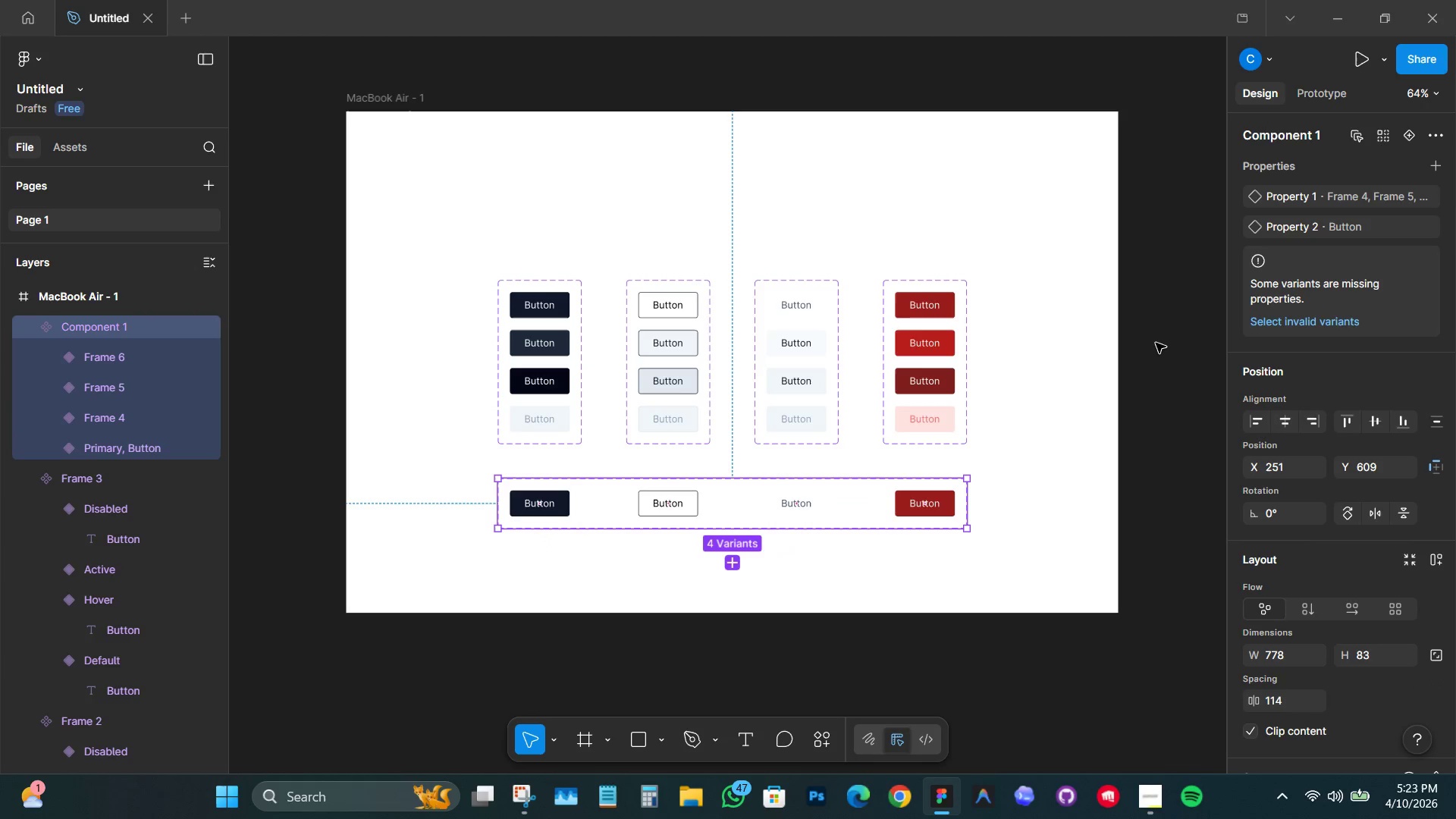 
key(Control+Z)
 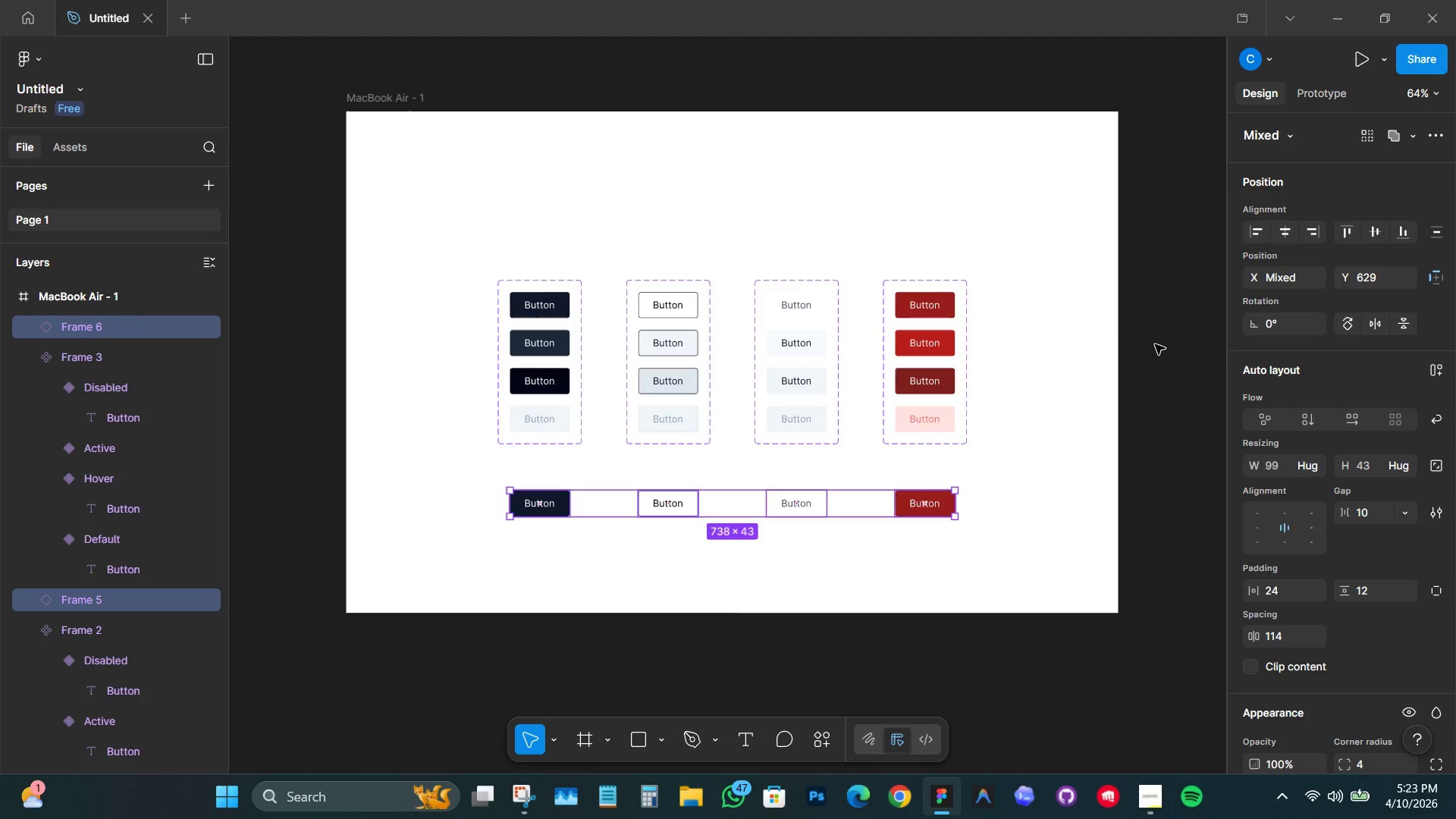 
key(Control+Z)
 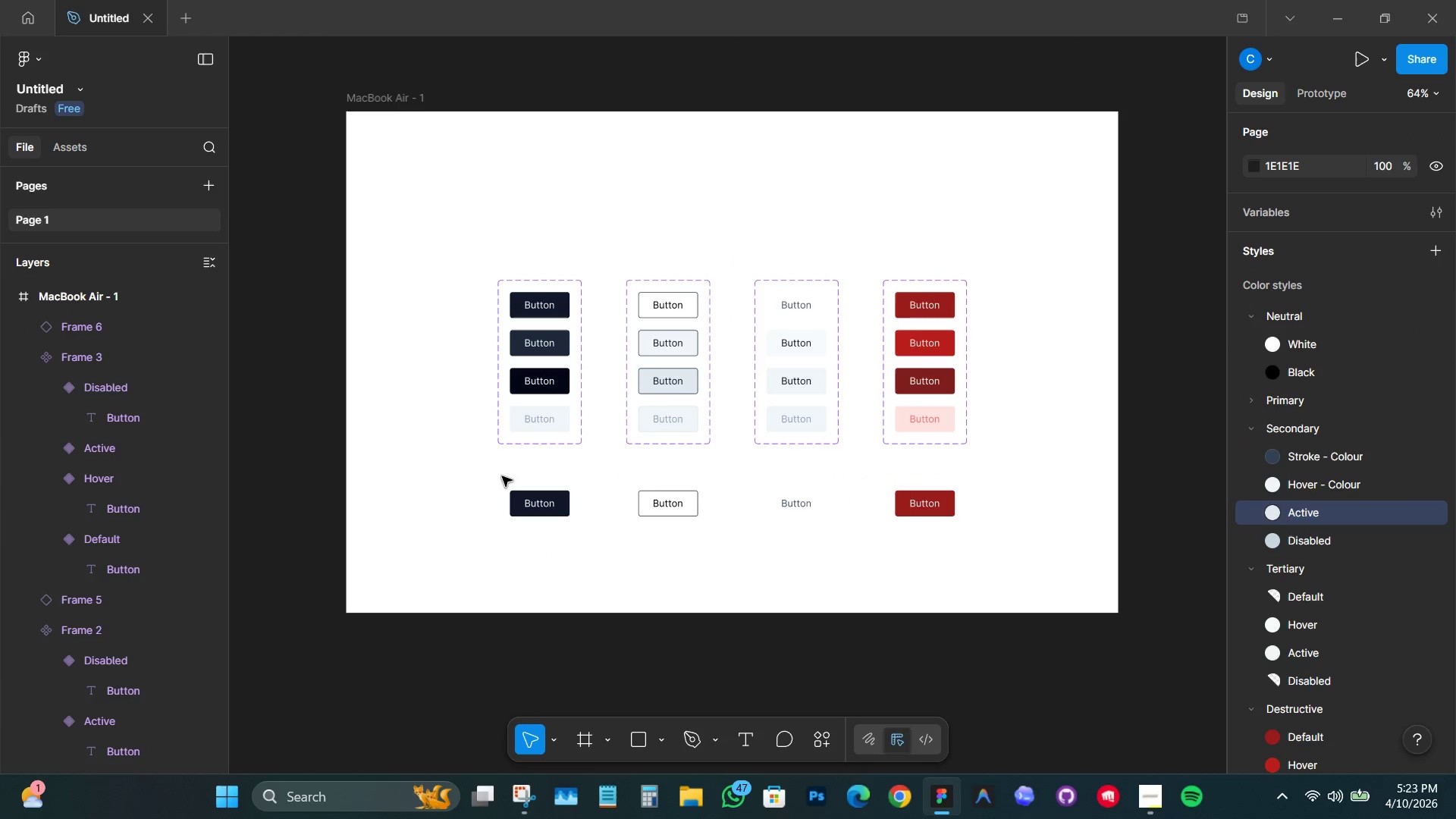 
left_click([563, 502])
 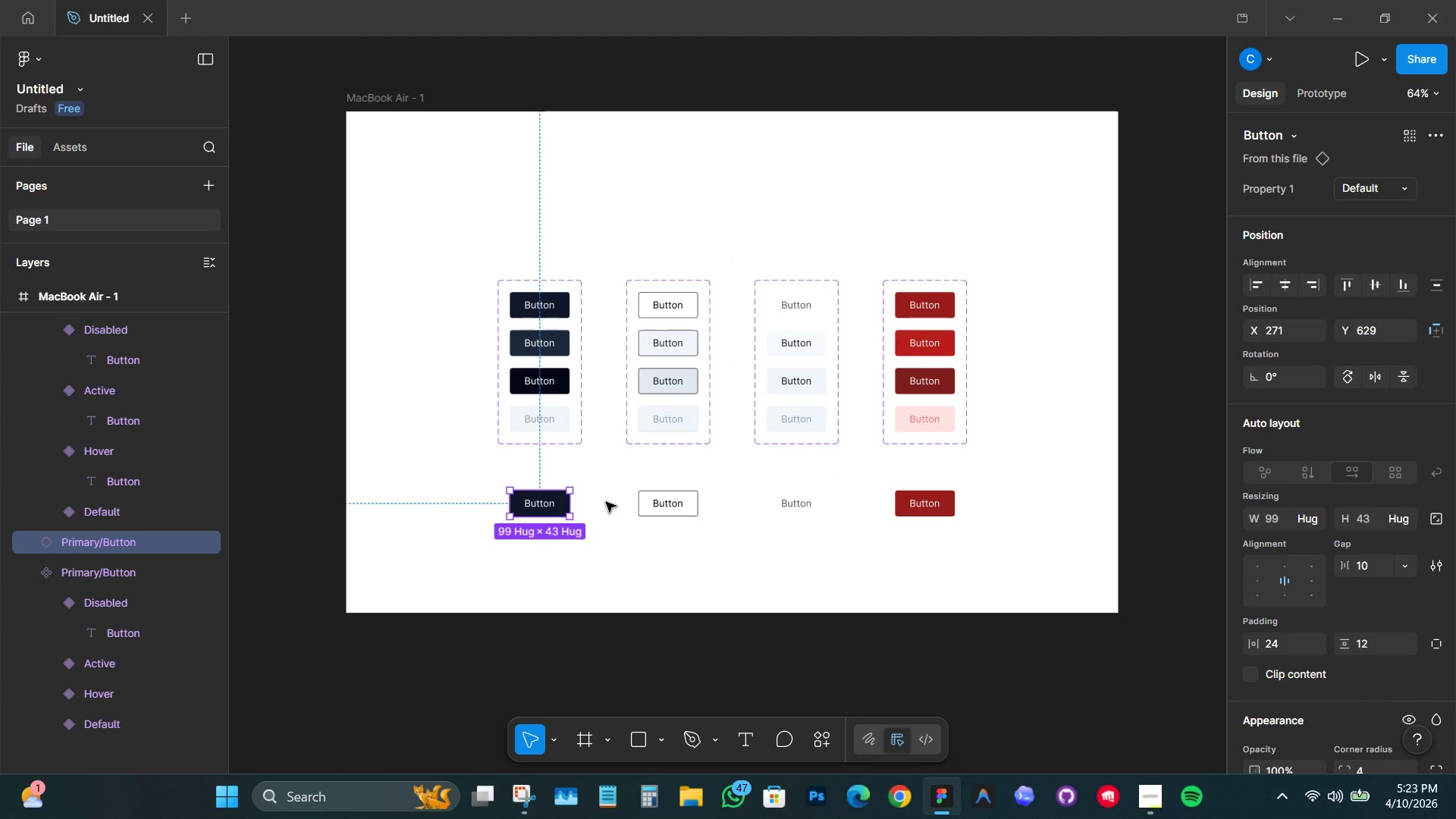 
left_click([643, 502])
 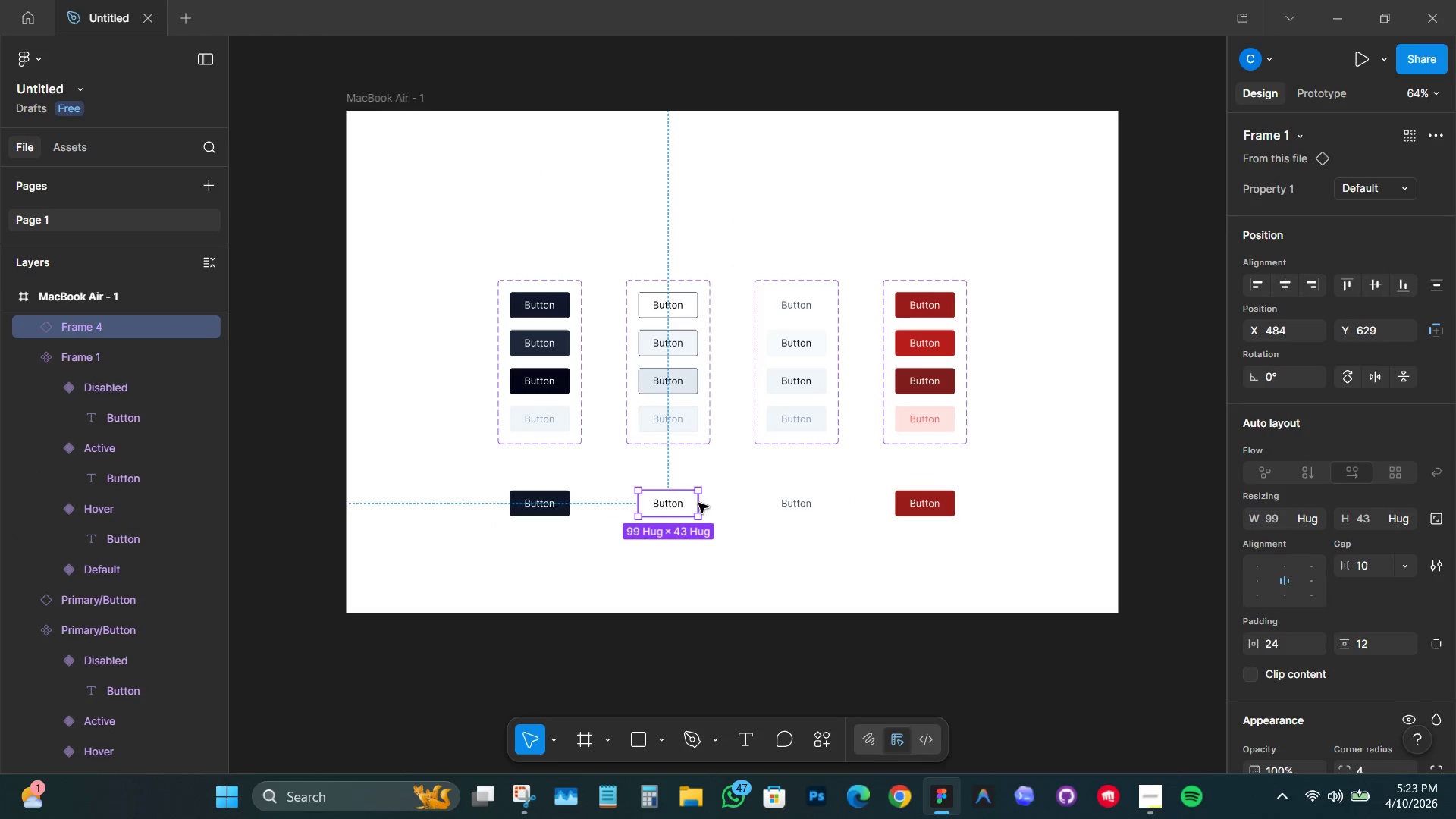 
left_click_drag(start_coordinate=[599, 469], to_coordinate=[964, 532])
 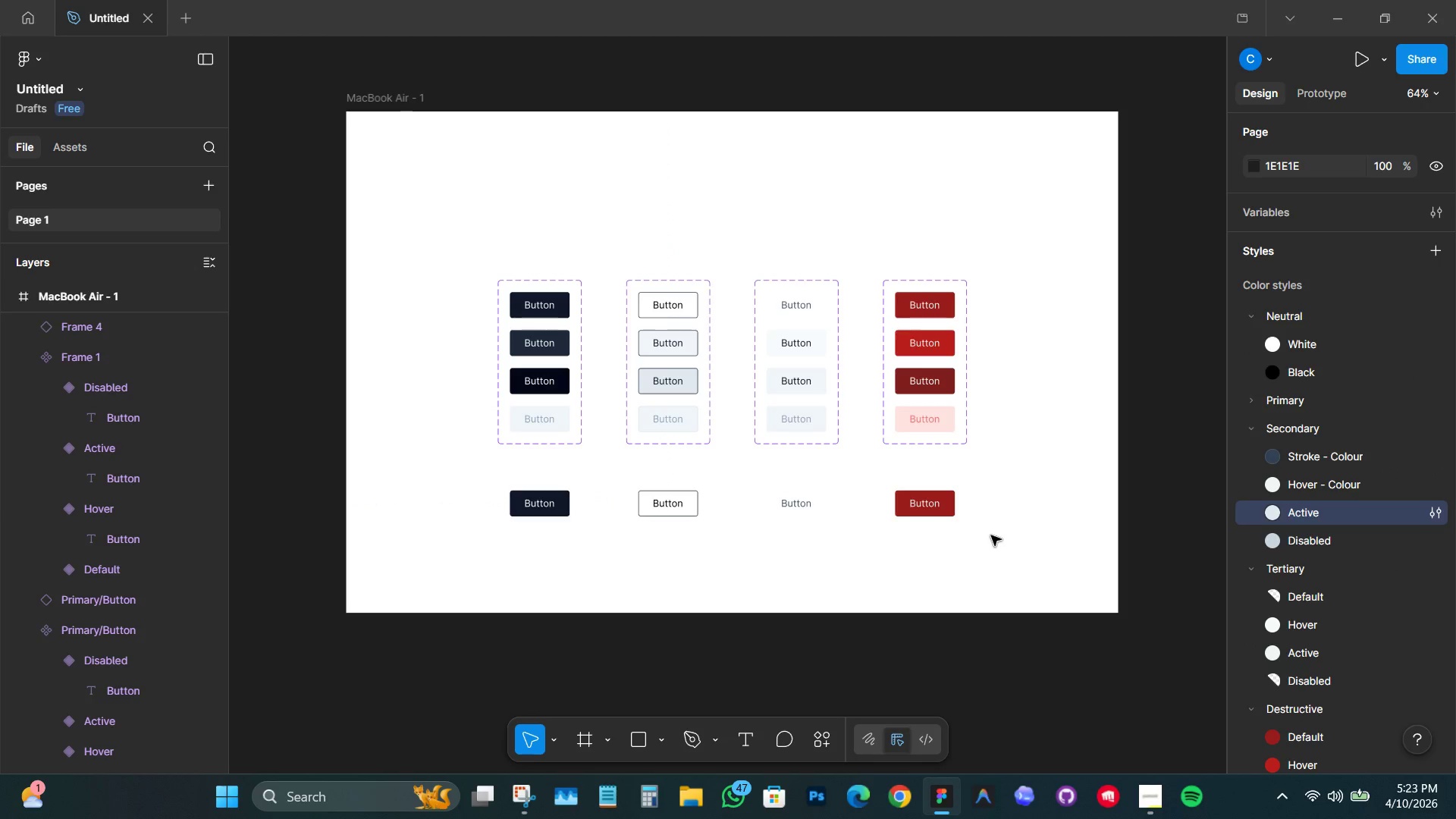 
left_click_drag(start_coordinate=[991, 535], to_coordinate=[610, 459])
 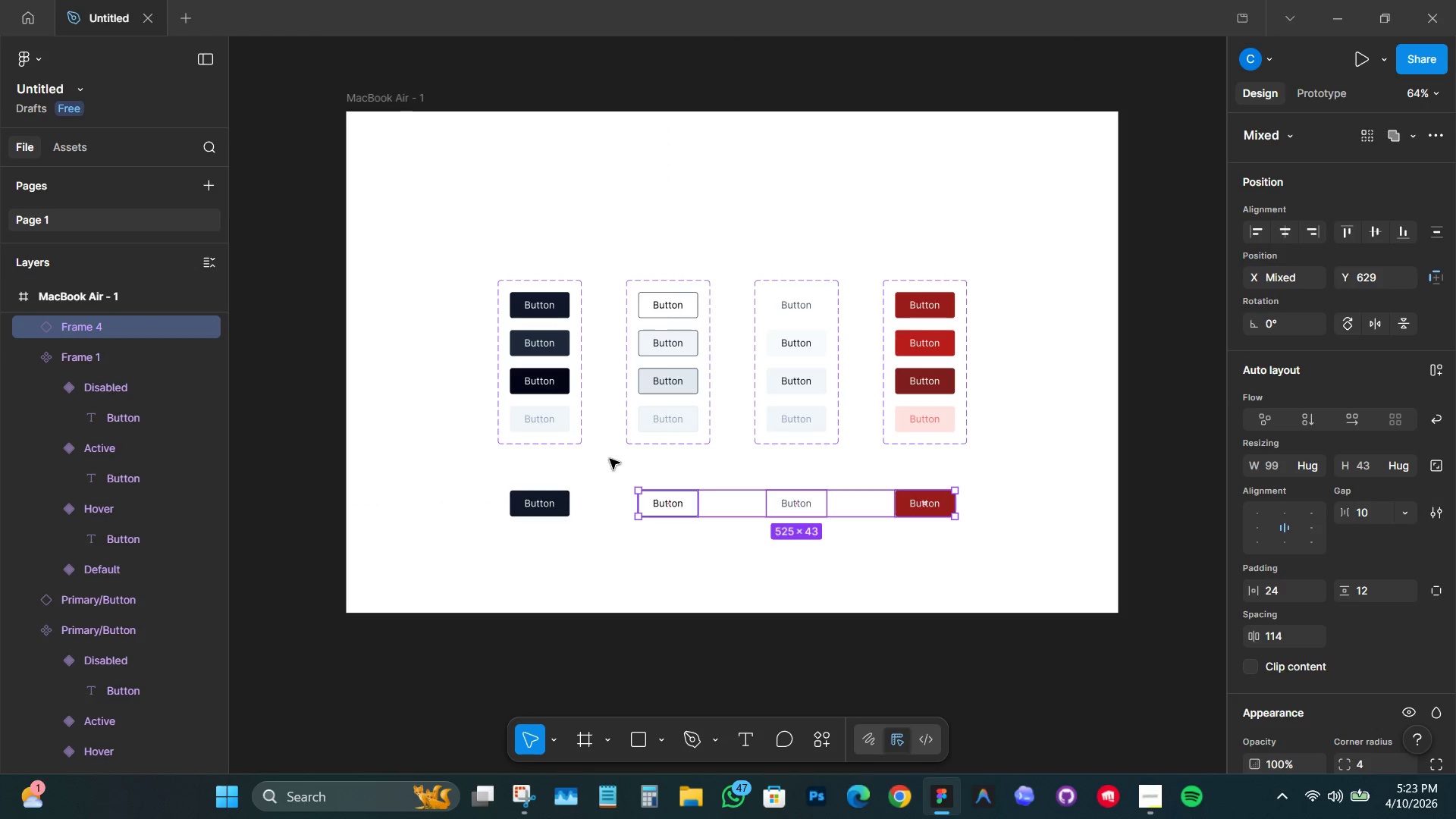 
key(Backspace)
 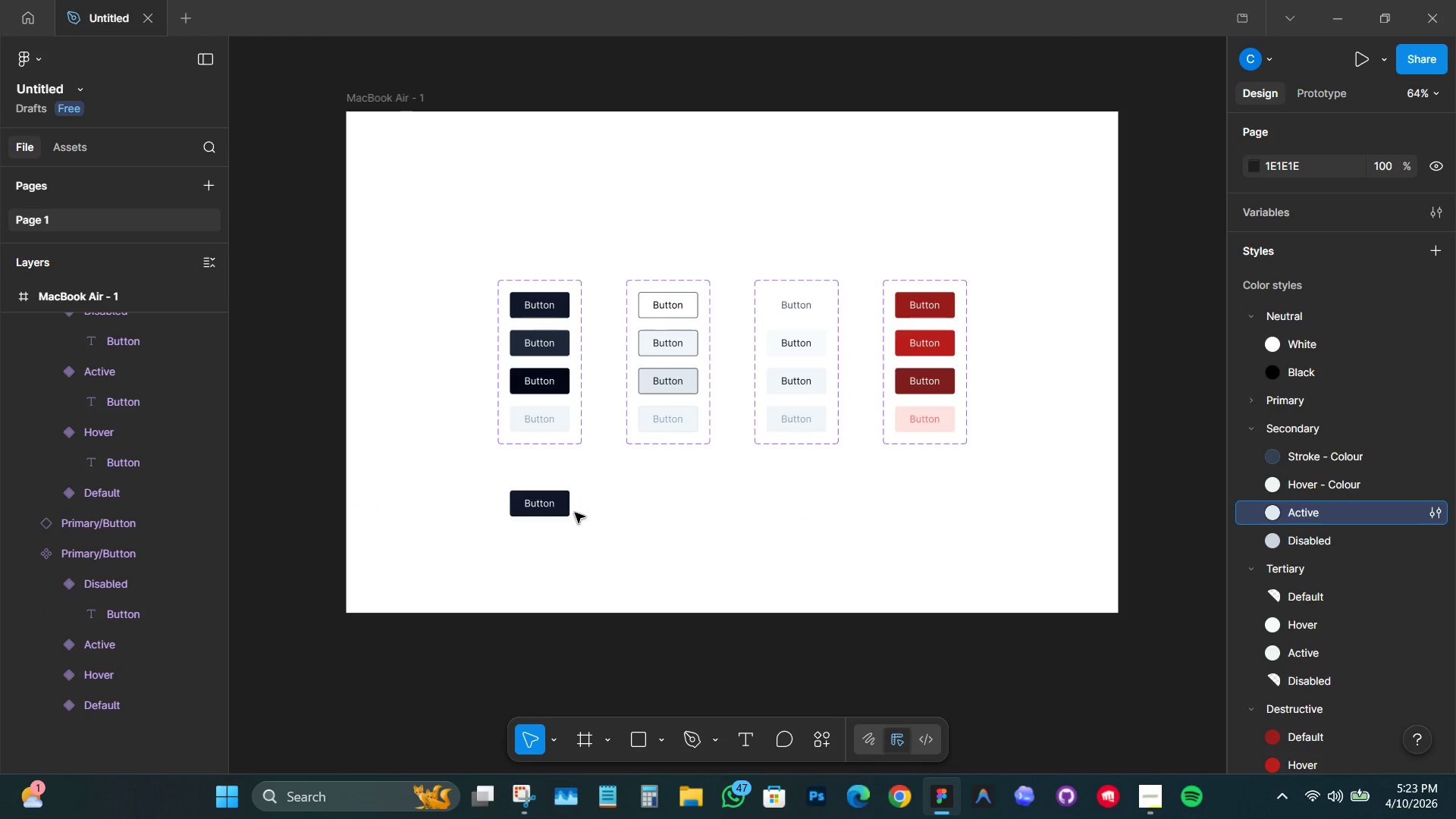 
left_click([555, 508])
 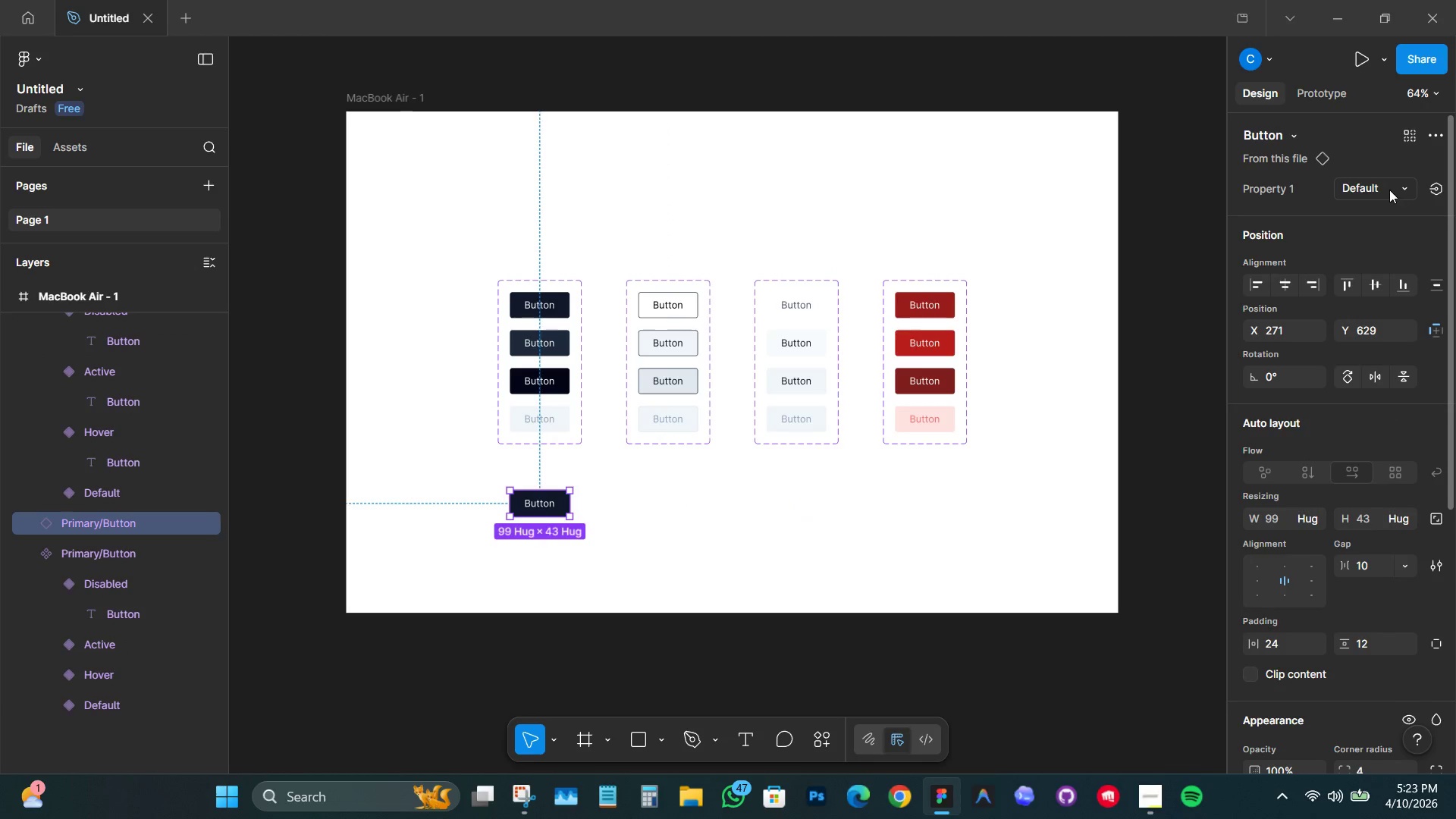 
left_click([1393, 188])
 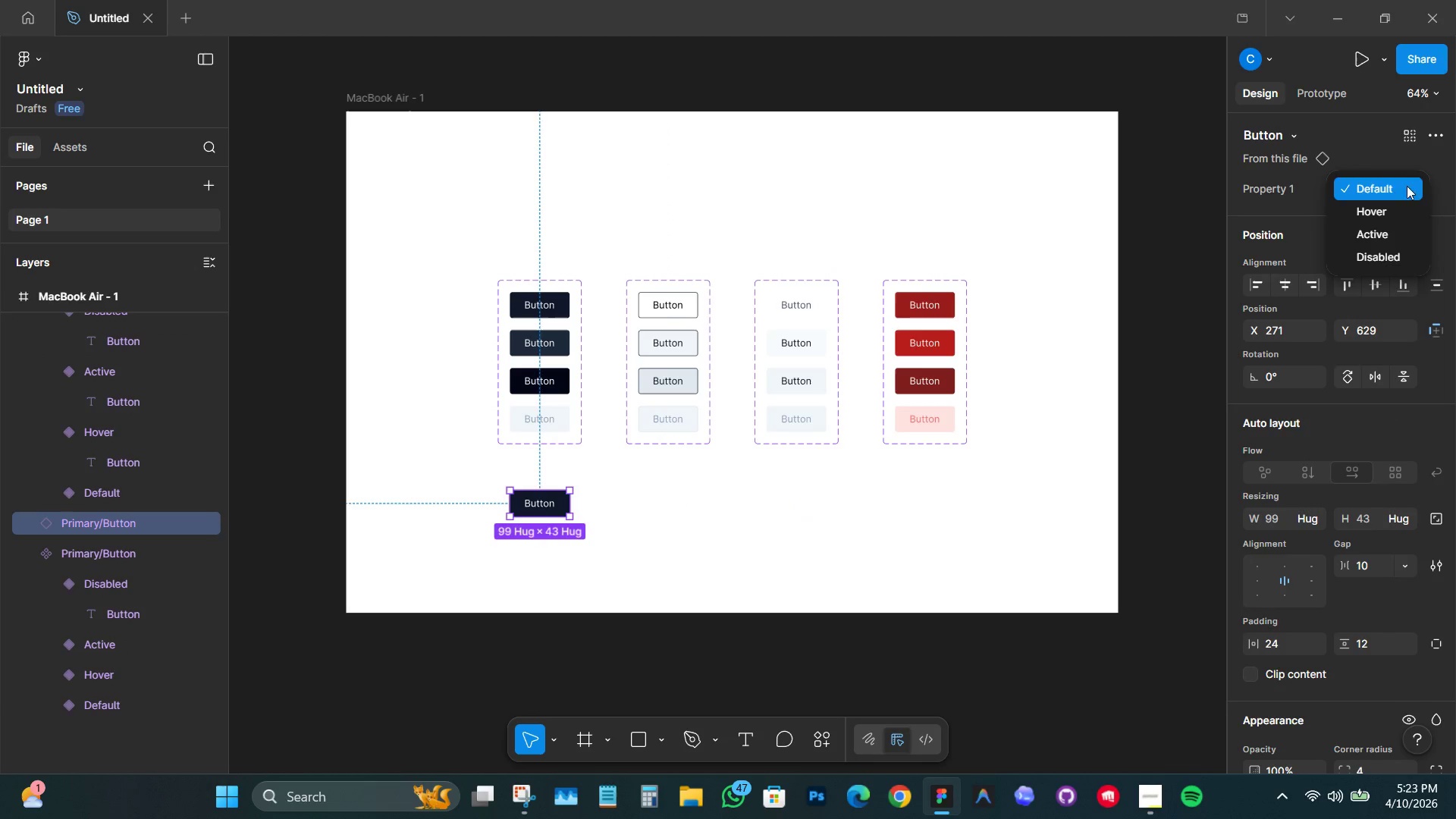 
left_click([1405, 156])
 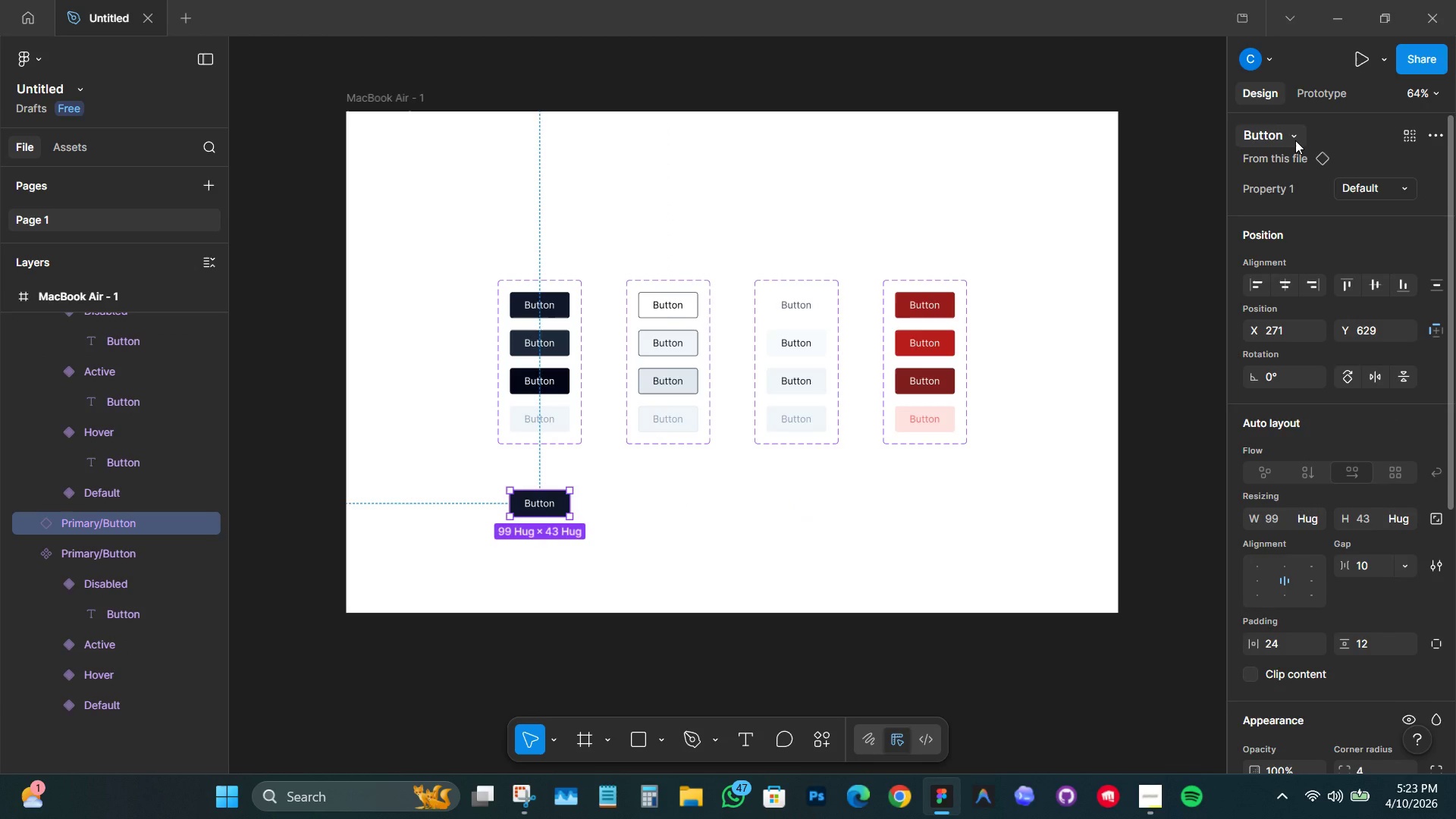 
left_click([1295, 140])
 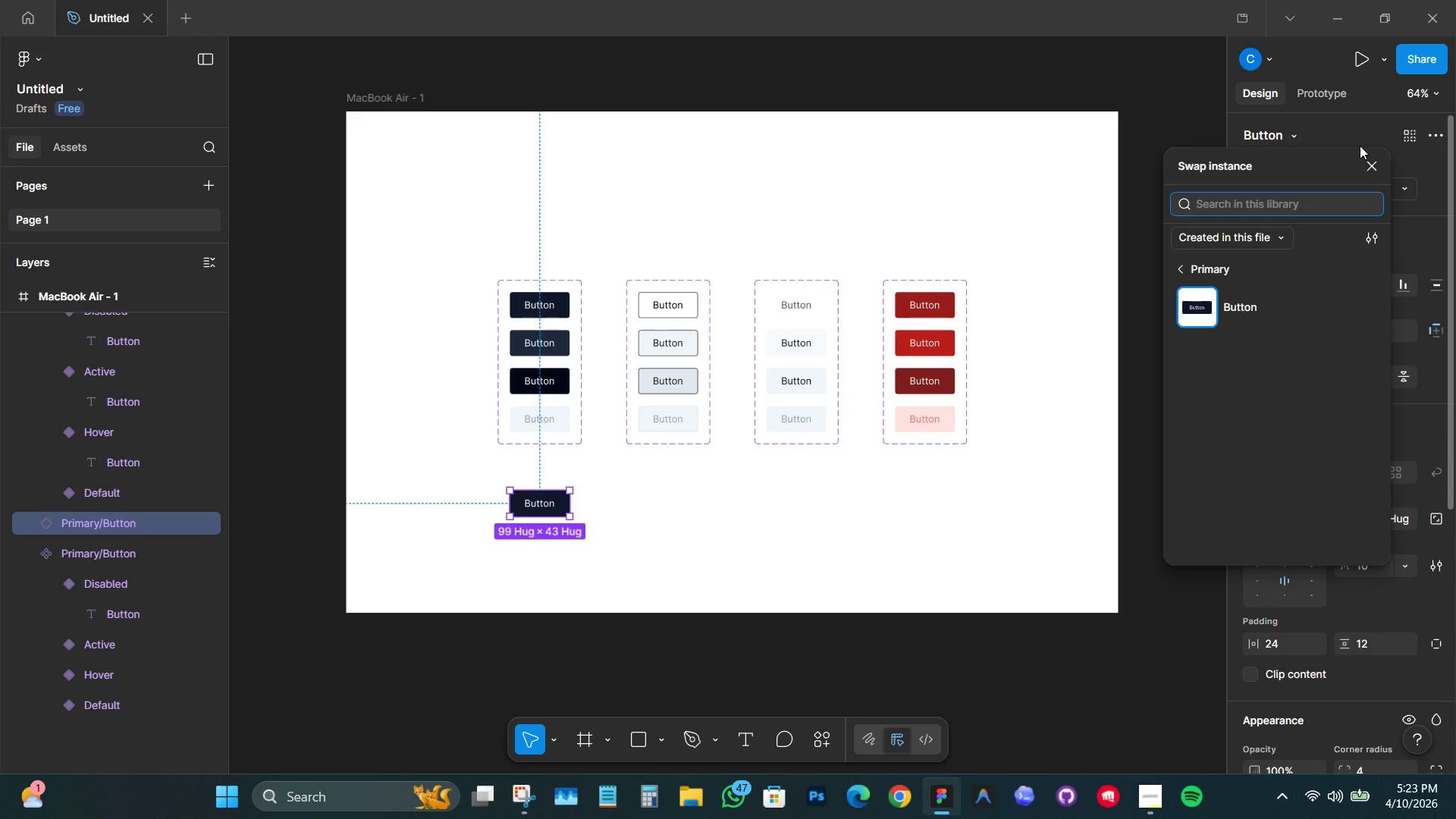 
left_click([1371, 166])
 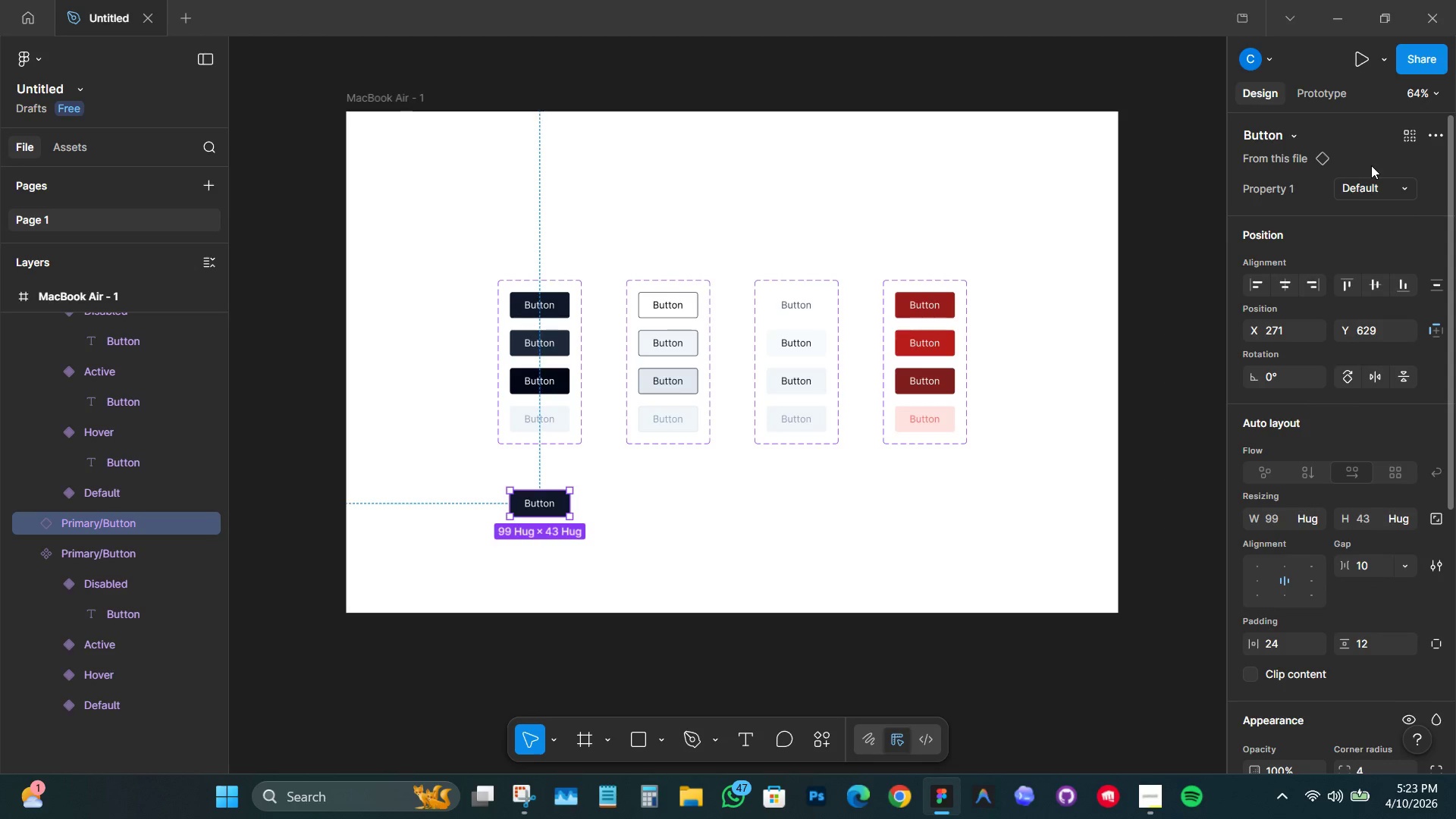 
mouse_move([1385, 149])
 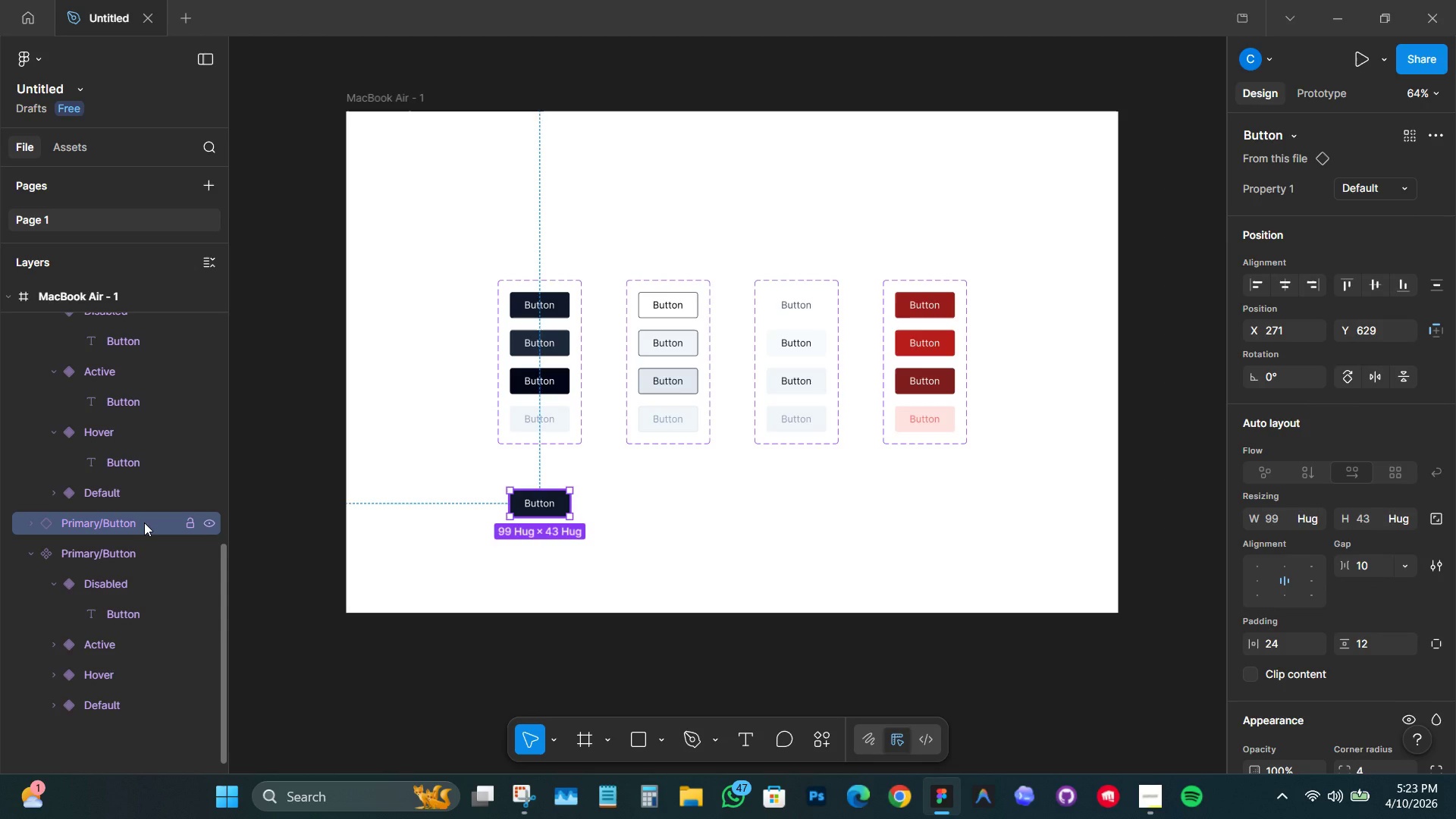 
double_click([144, 522])
 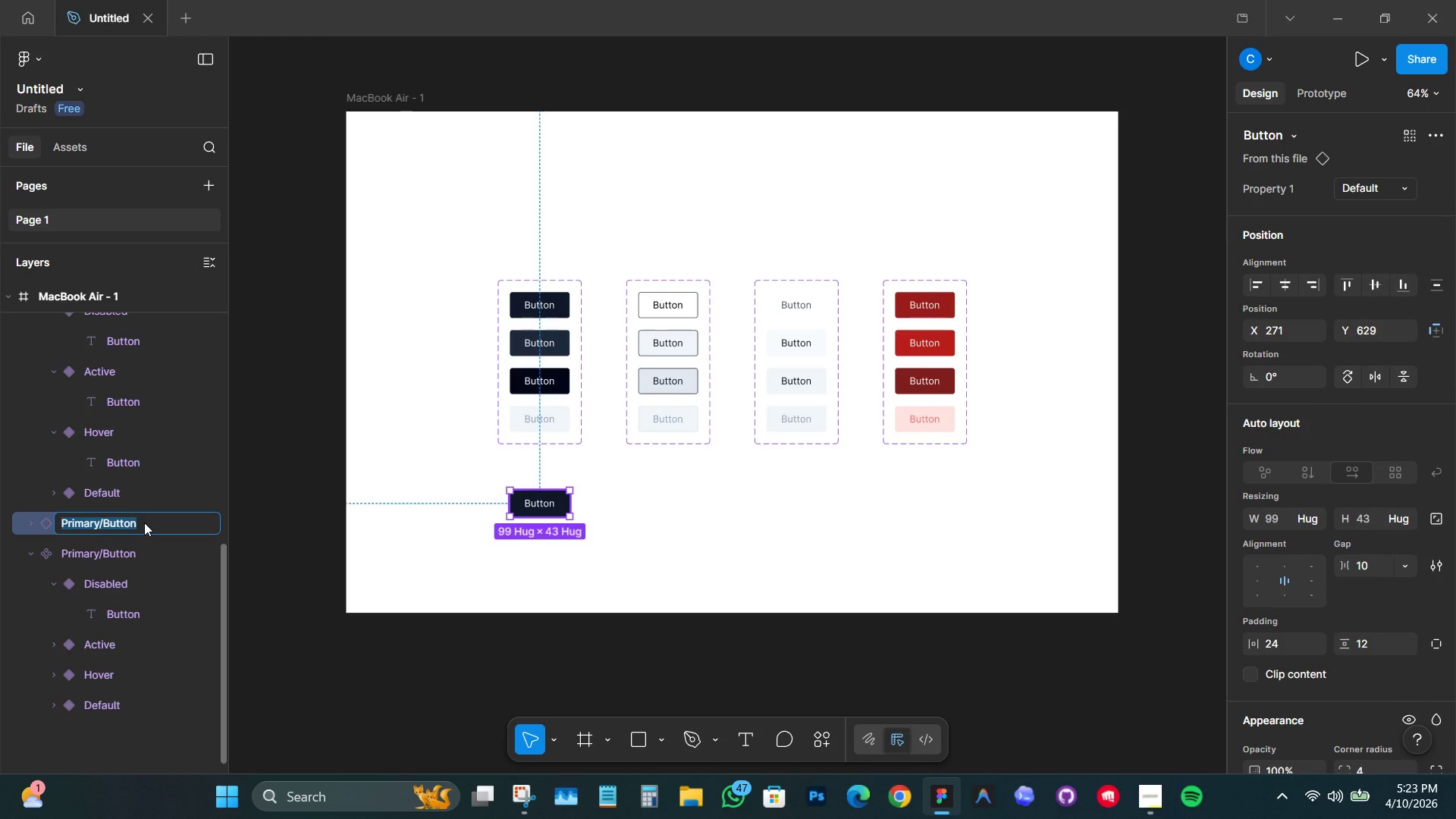 
key(ArrowLeft)
 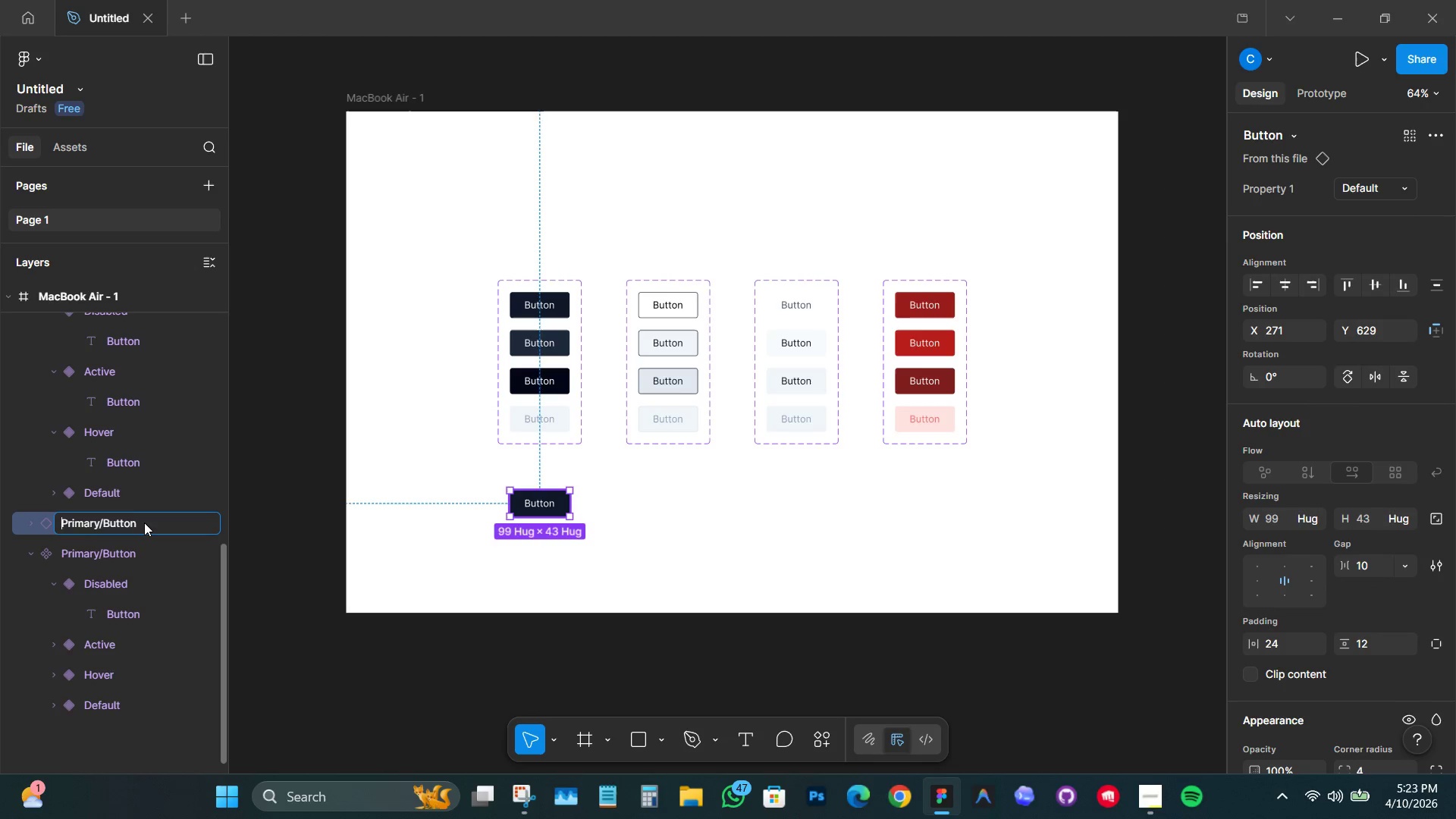 
key(ArrowRight)
 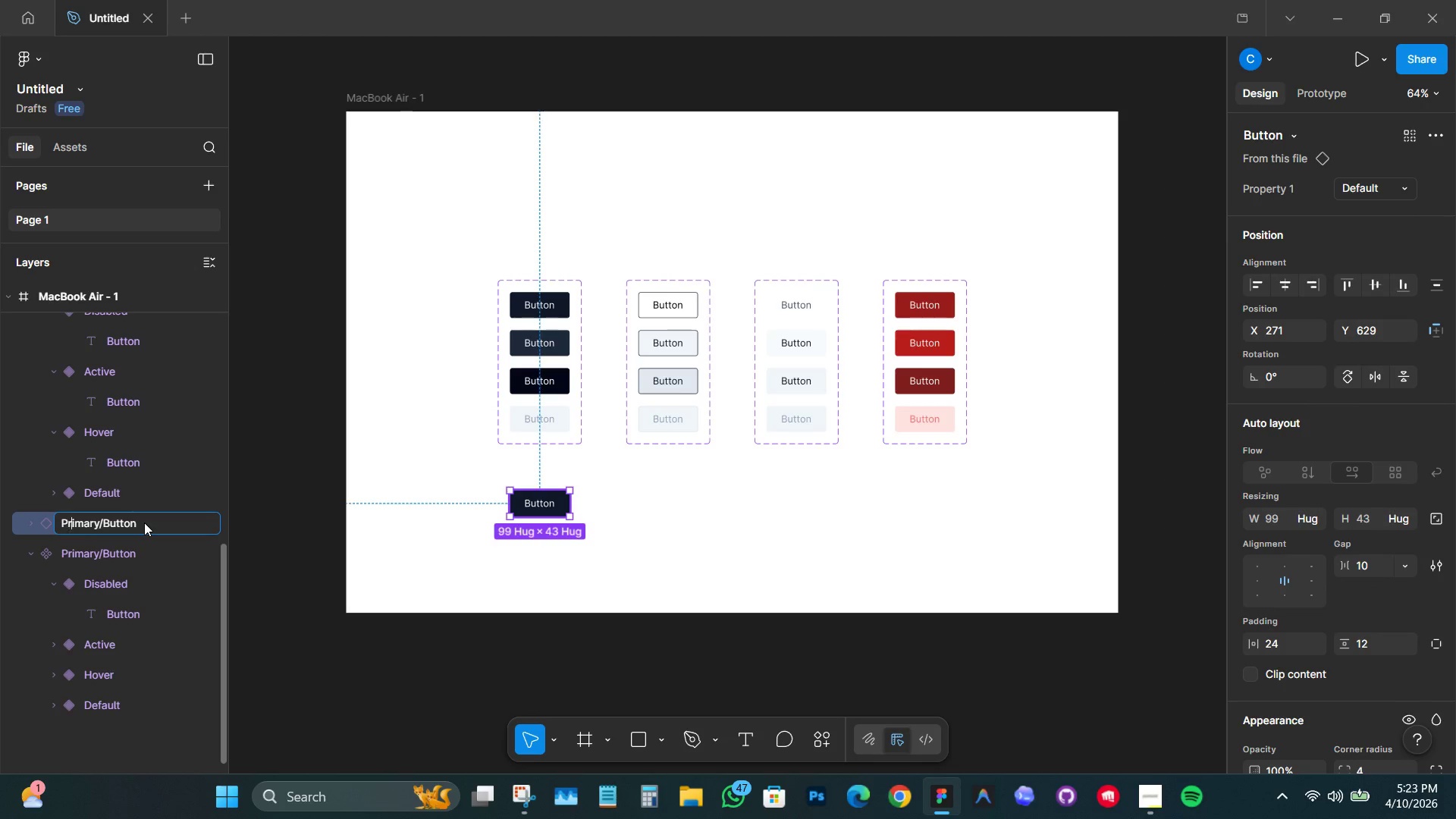 
key(ArrowRight)
 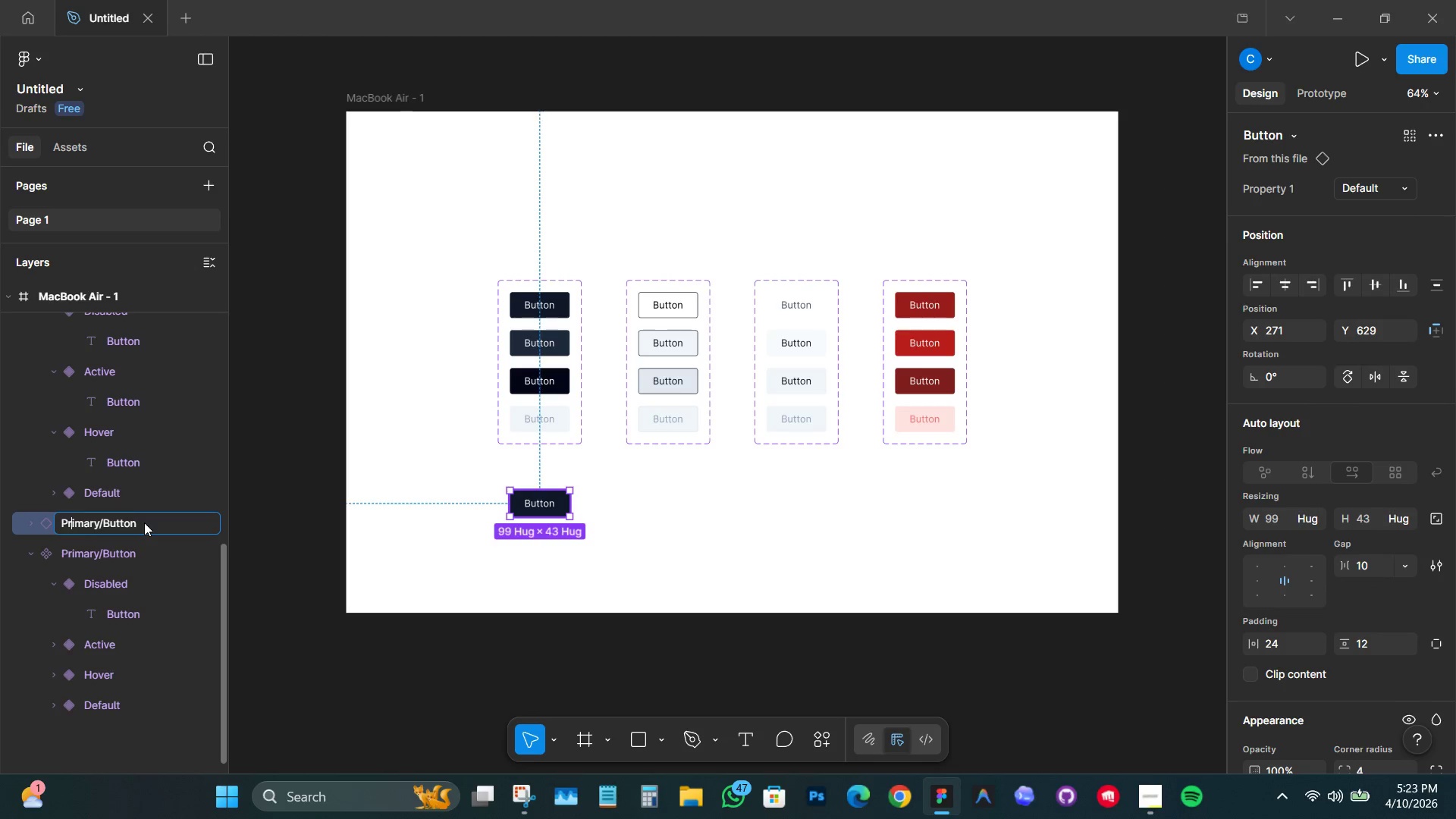 
key(ArrowRight)
 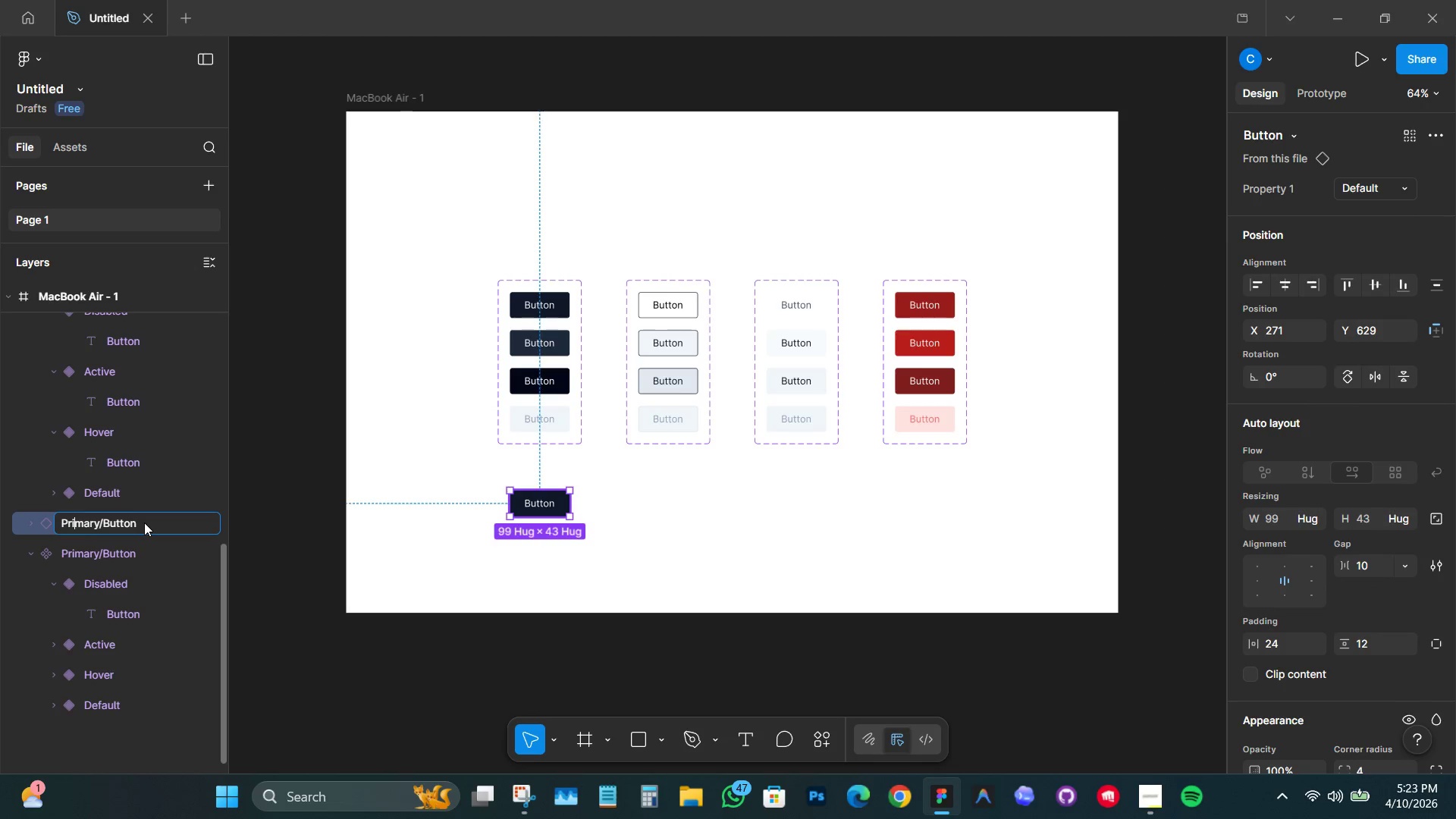 
key(ArrowRight)
 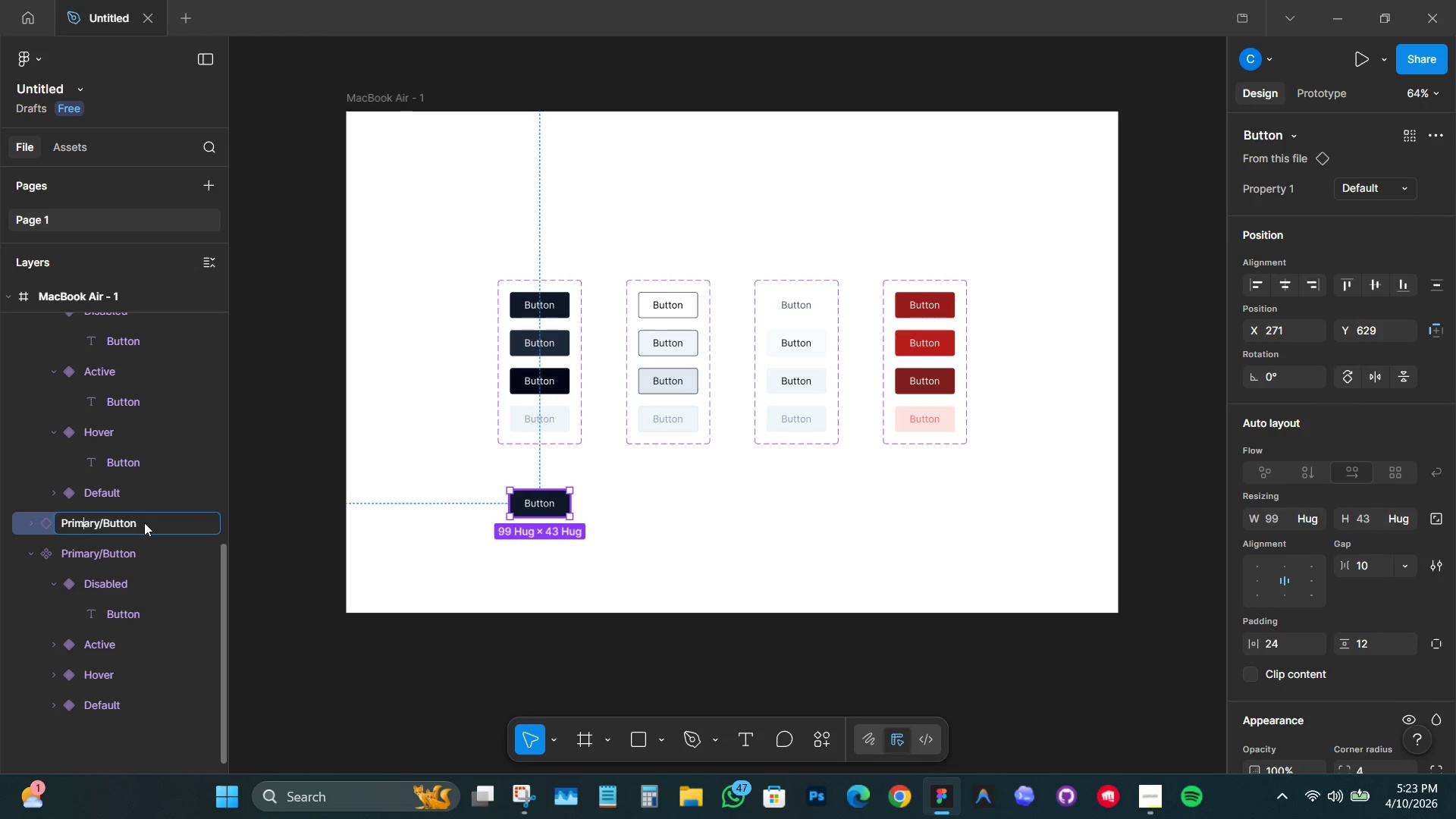 
key(ArrowRight)
 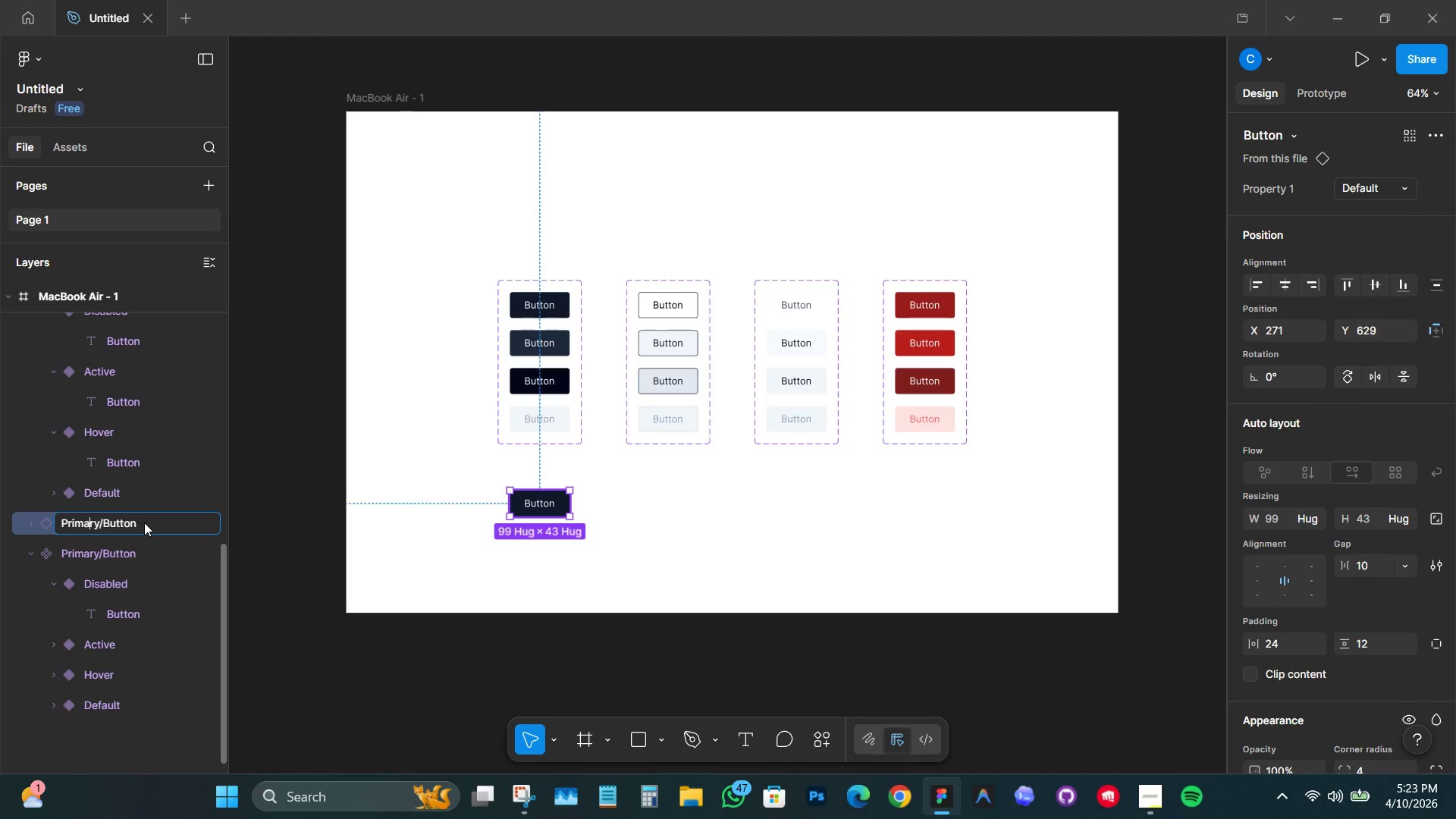 
key(ArrowRight)
 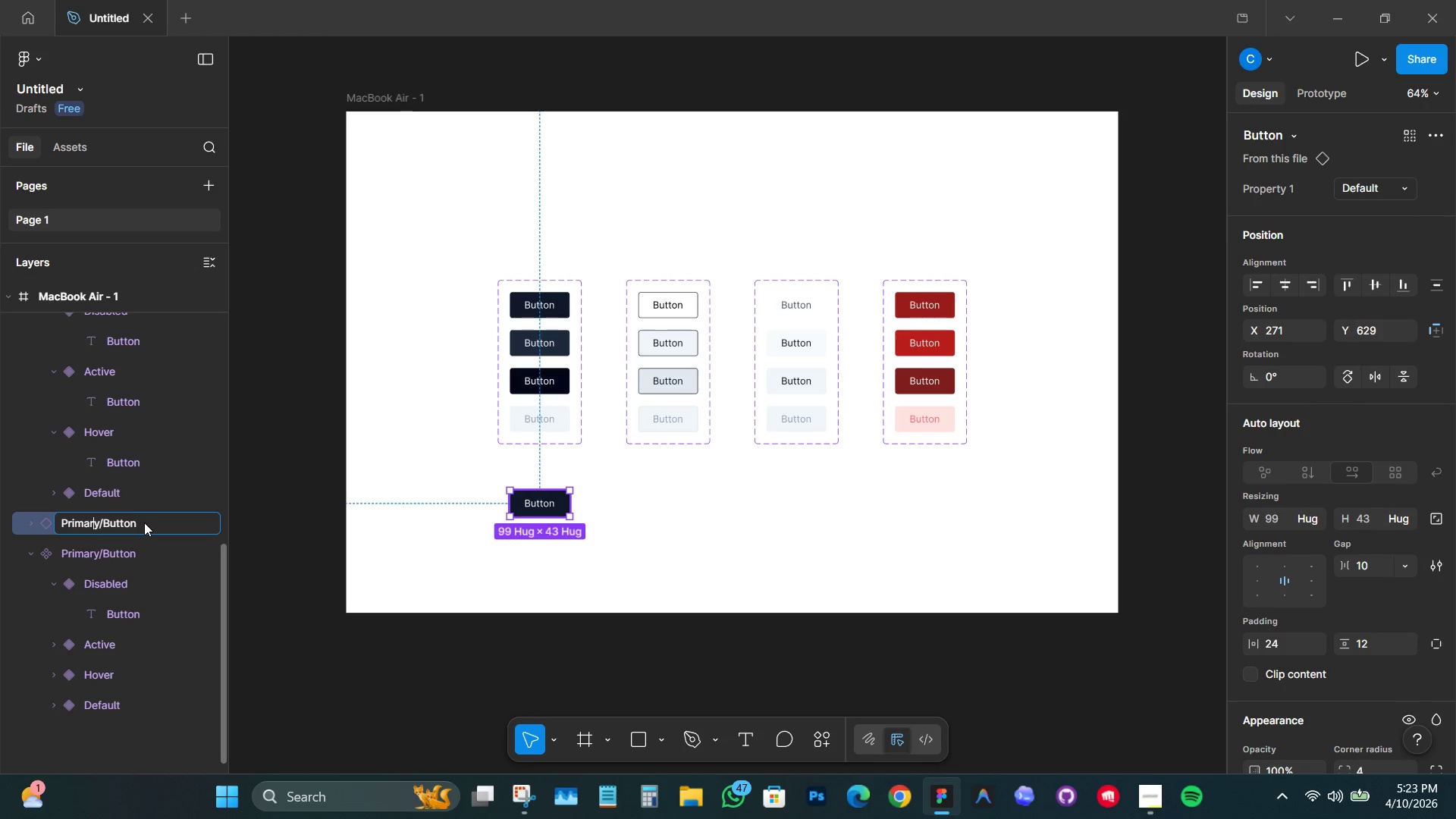 
key(ArrowRight)
 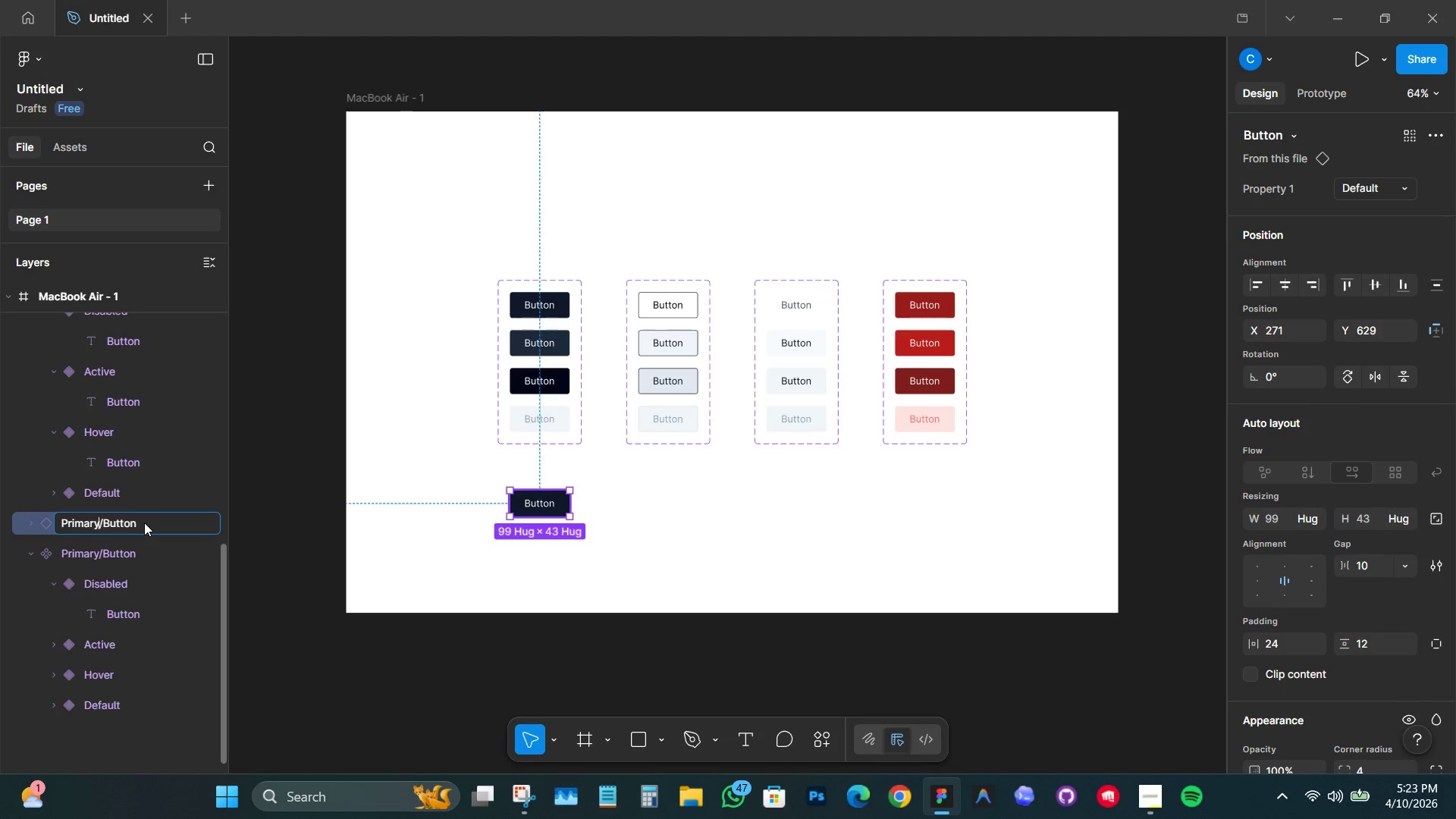 
key(ArrowRight)
 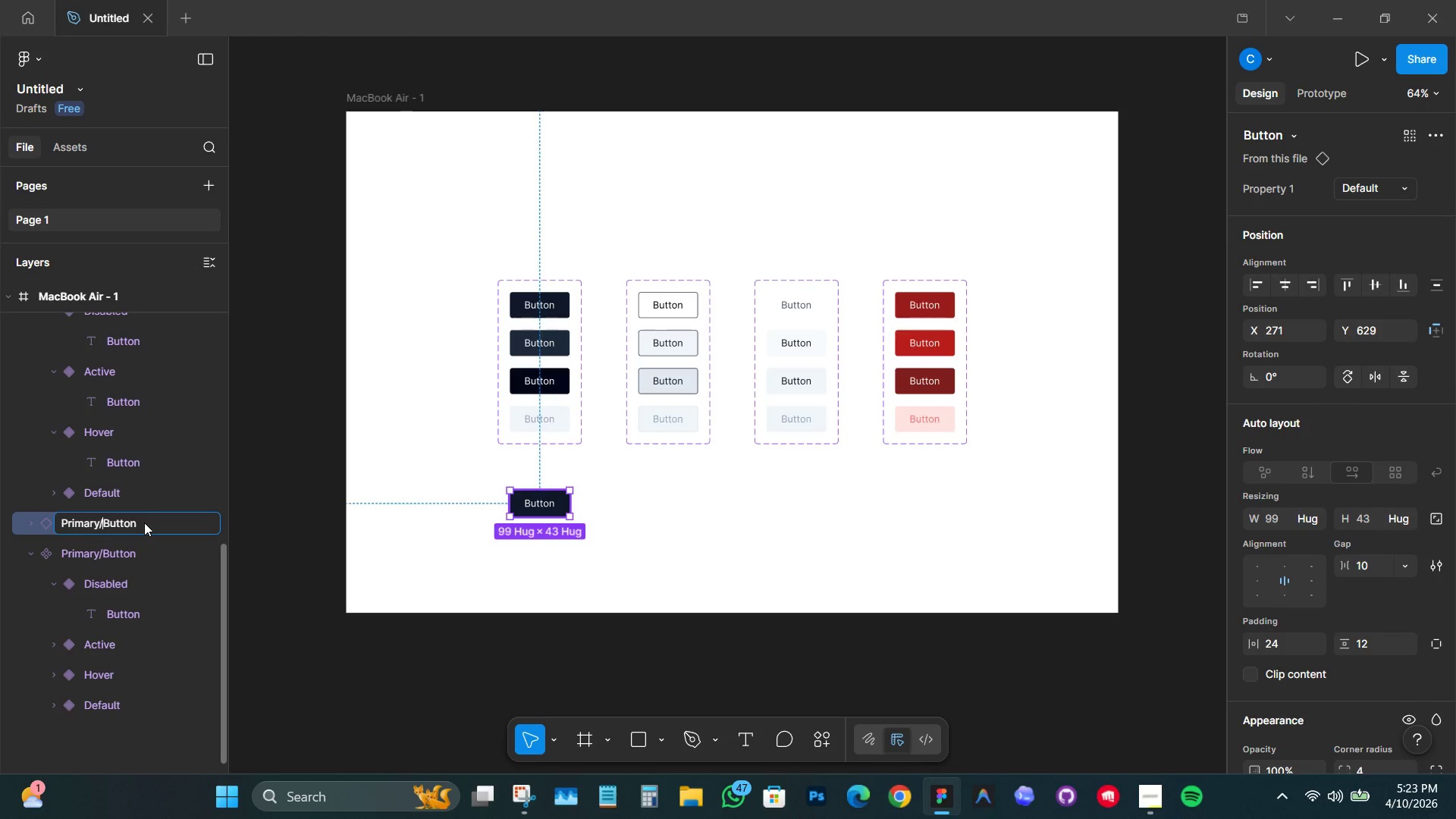 
key(Backspace)
 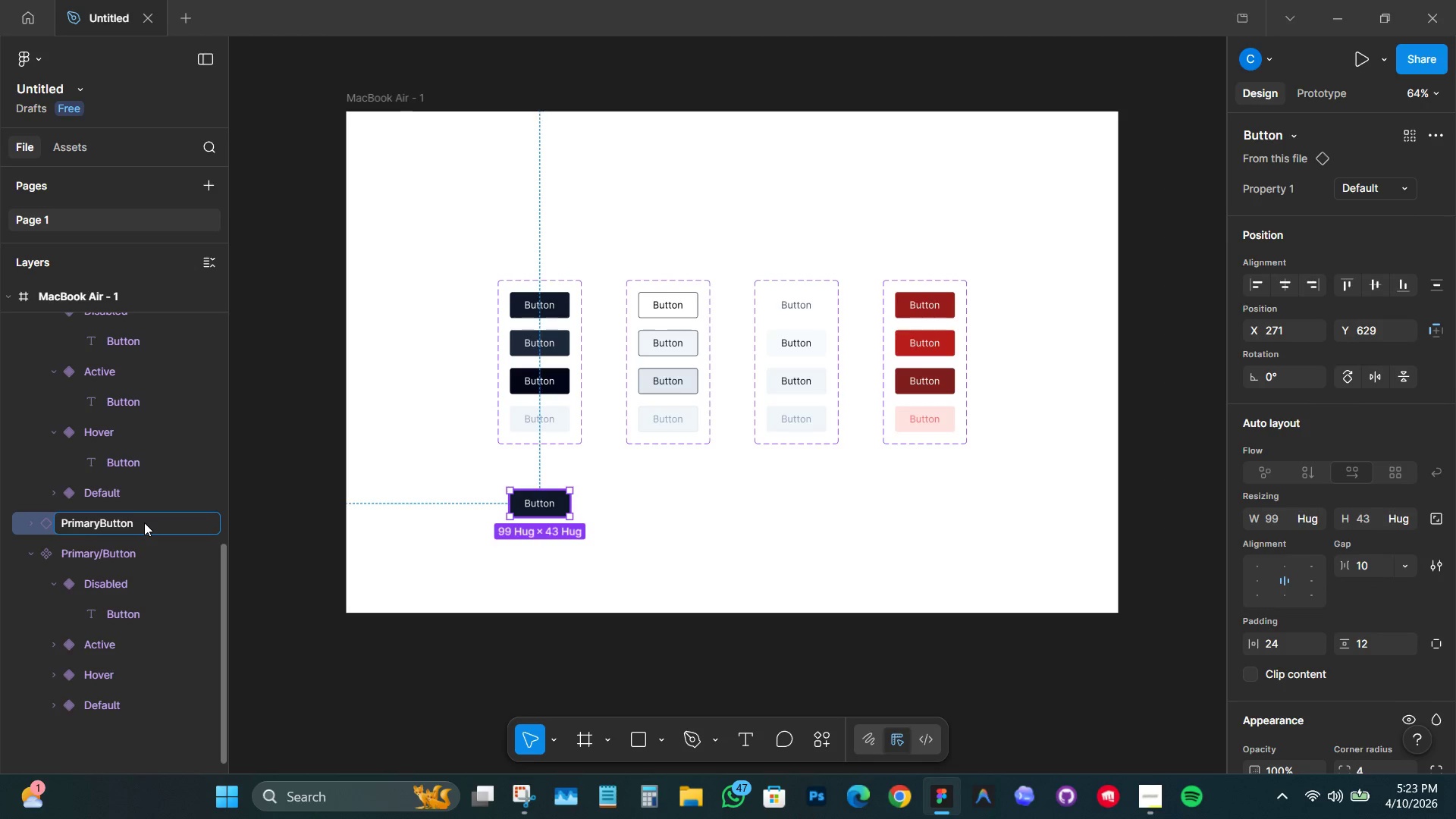 
key(Space)
 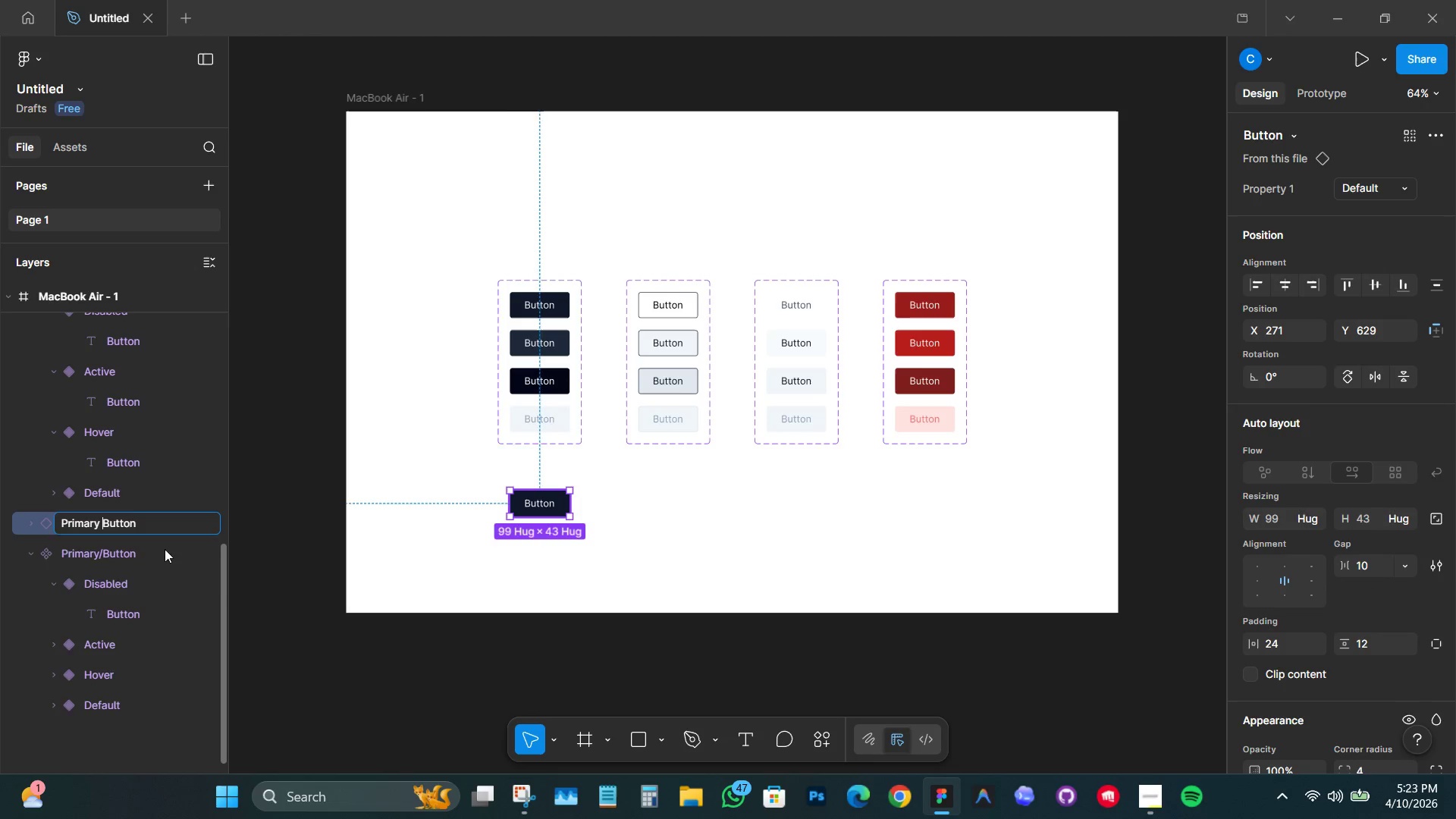 
double_click([108, 558])
 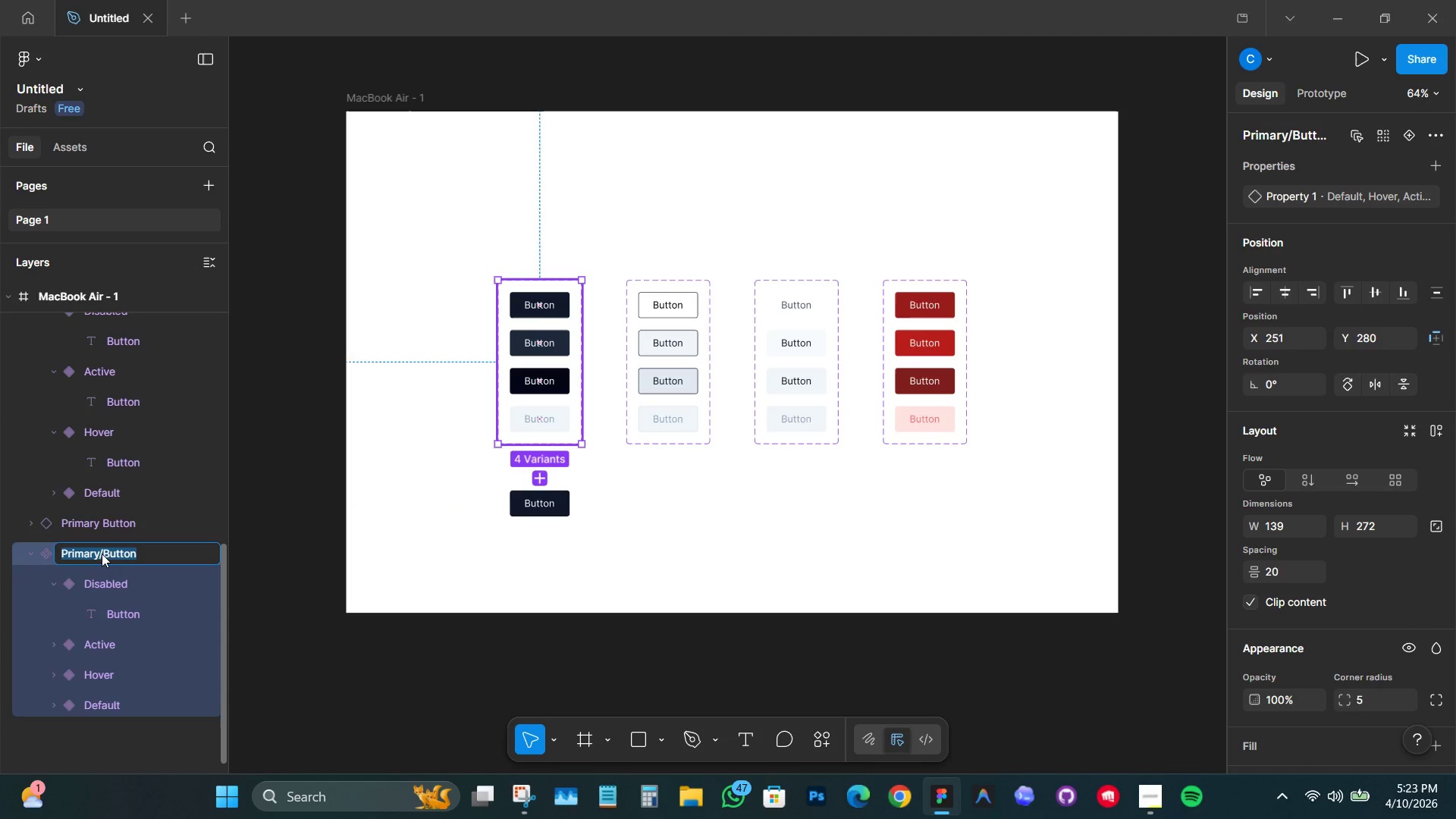 
left_click([101, 552])
 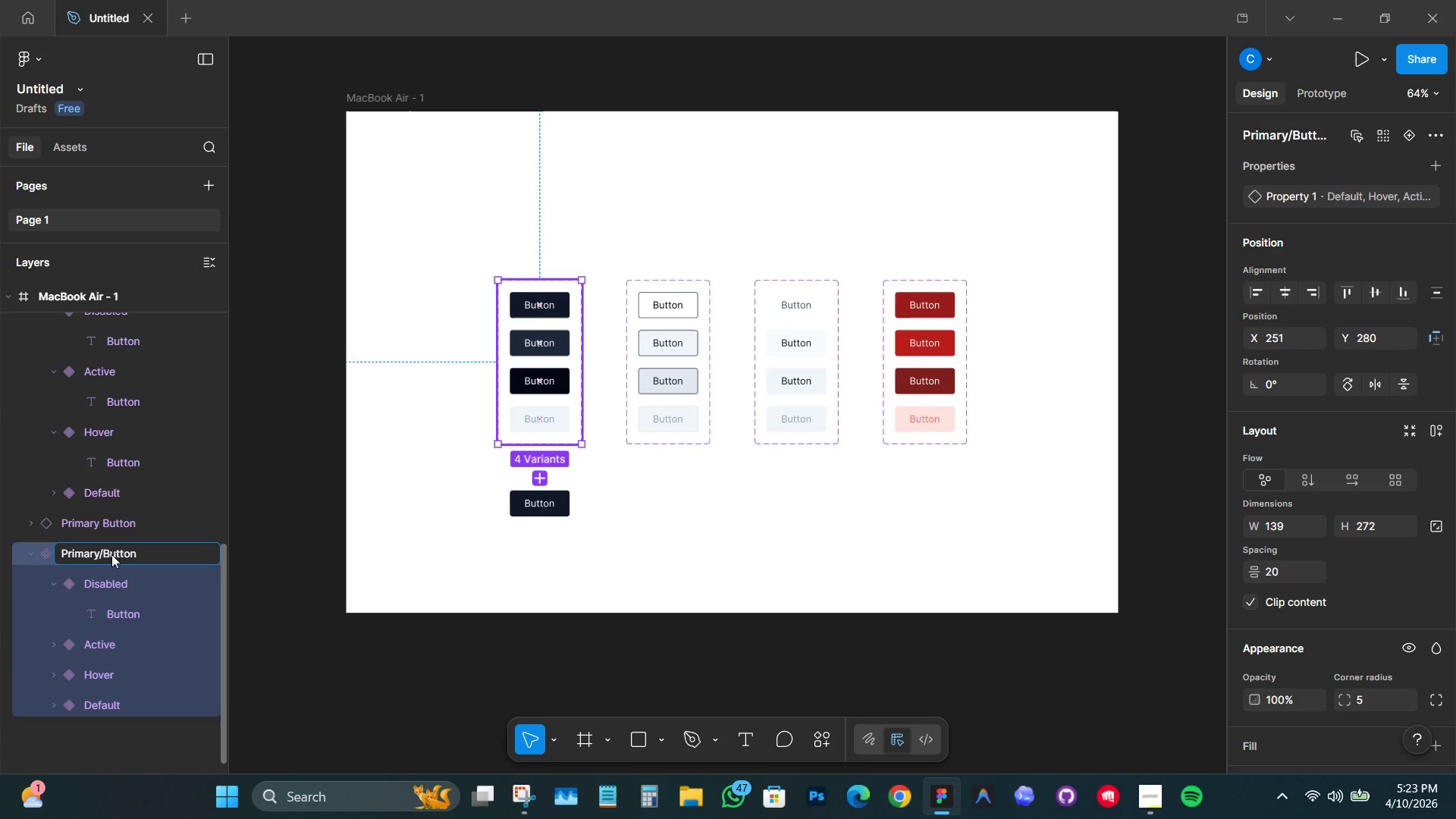 
key(Delete)
 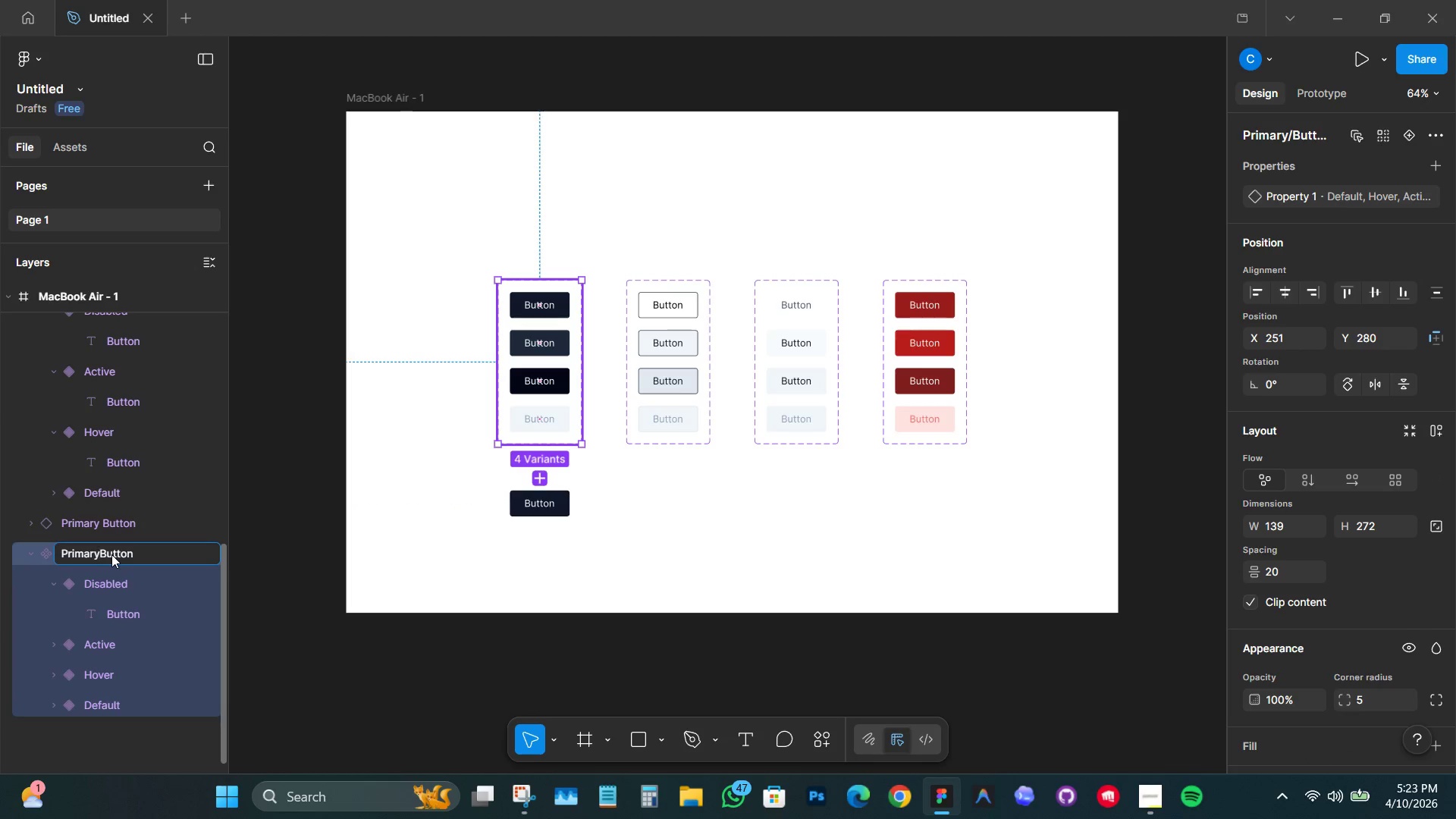 
key(Space)
 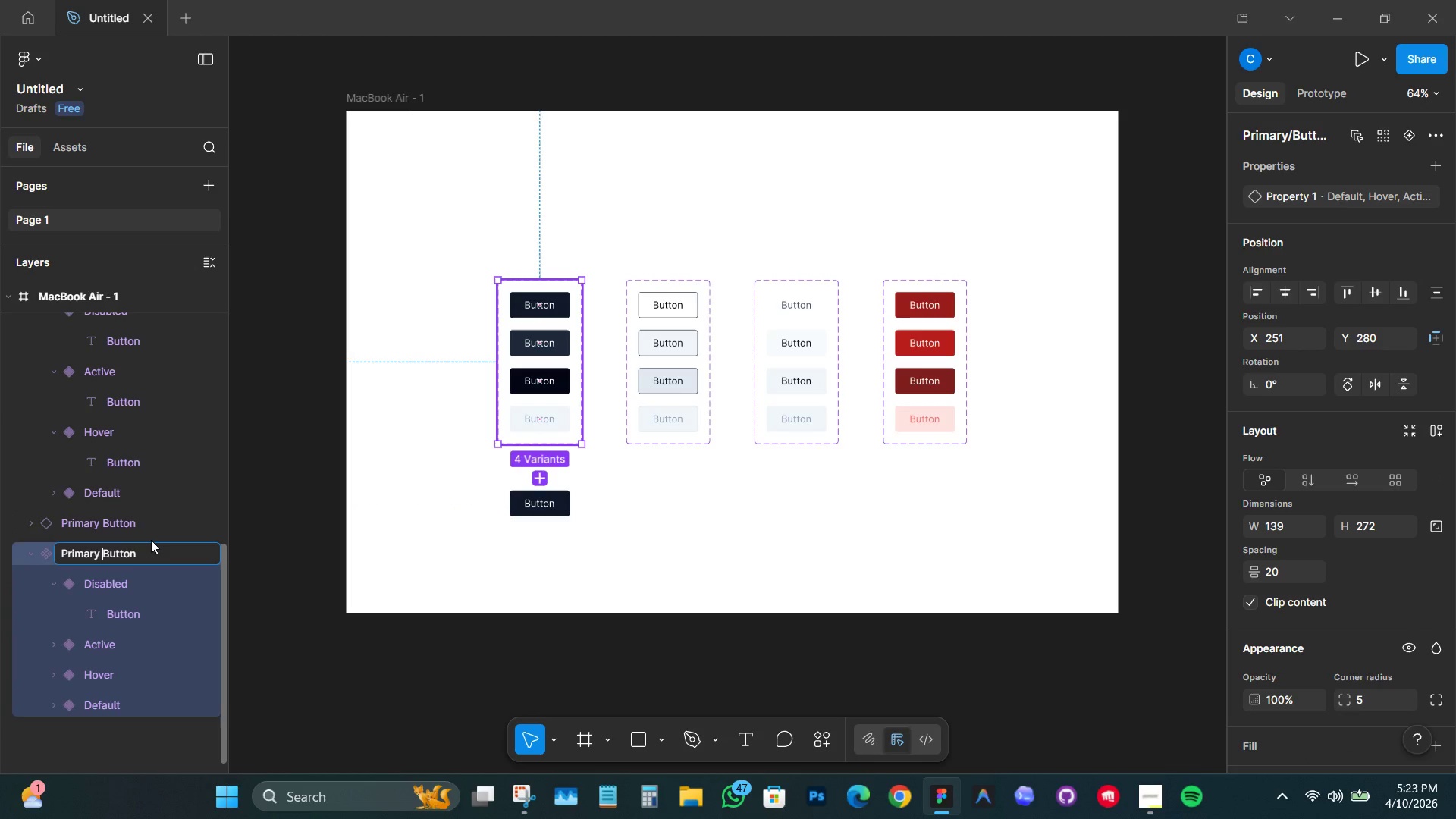 
left_click([251, 478])
 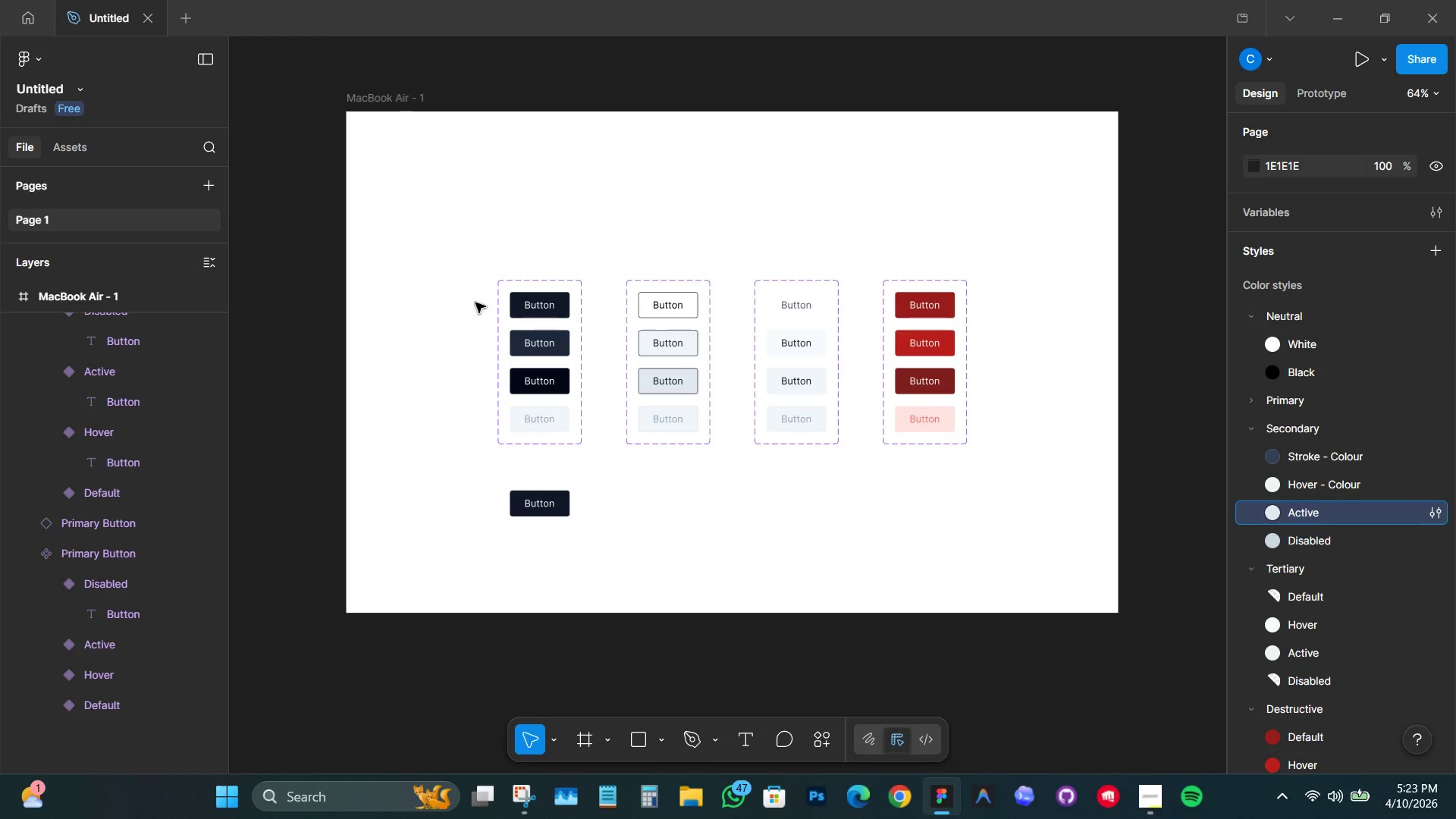 
left_click([522, 281])
 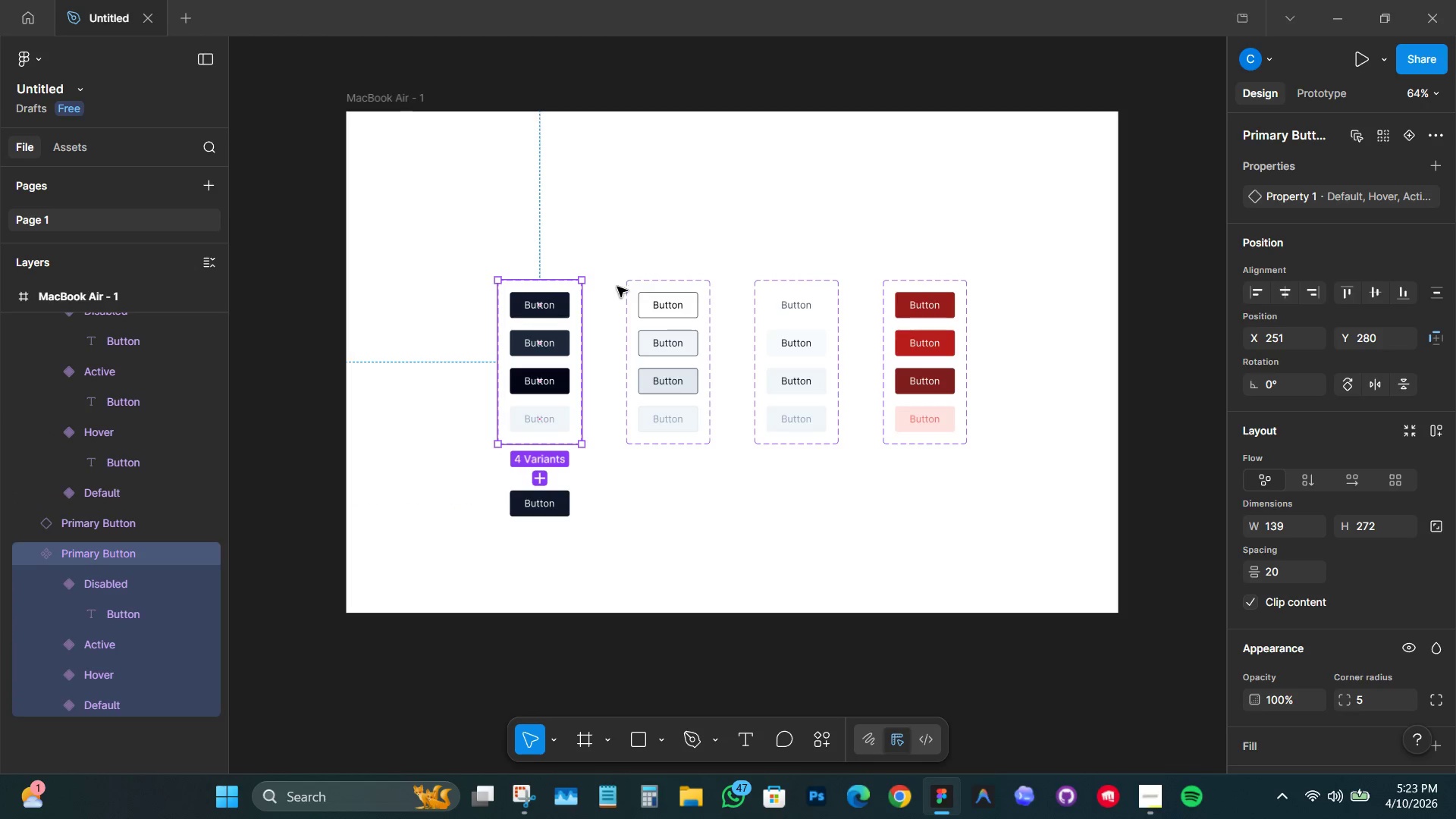 
left_click([626, 287])
 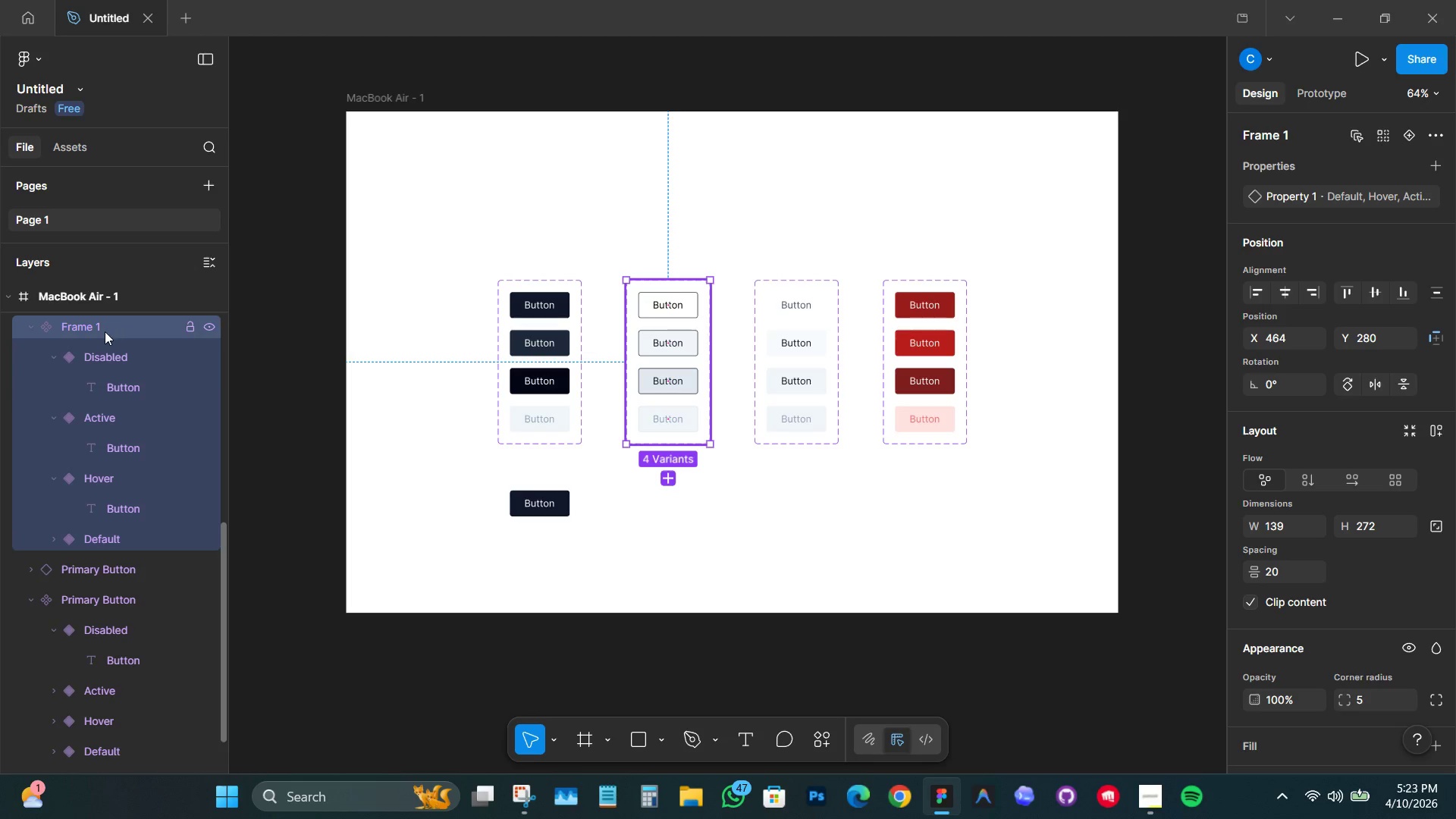 
double_click([103, 331])
 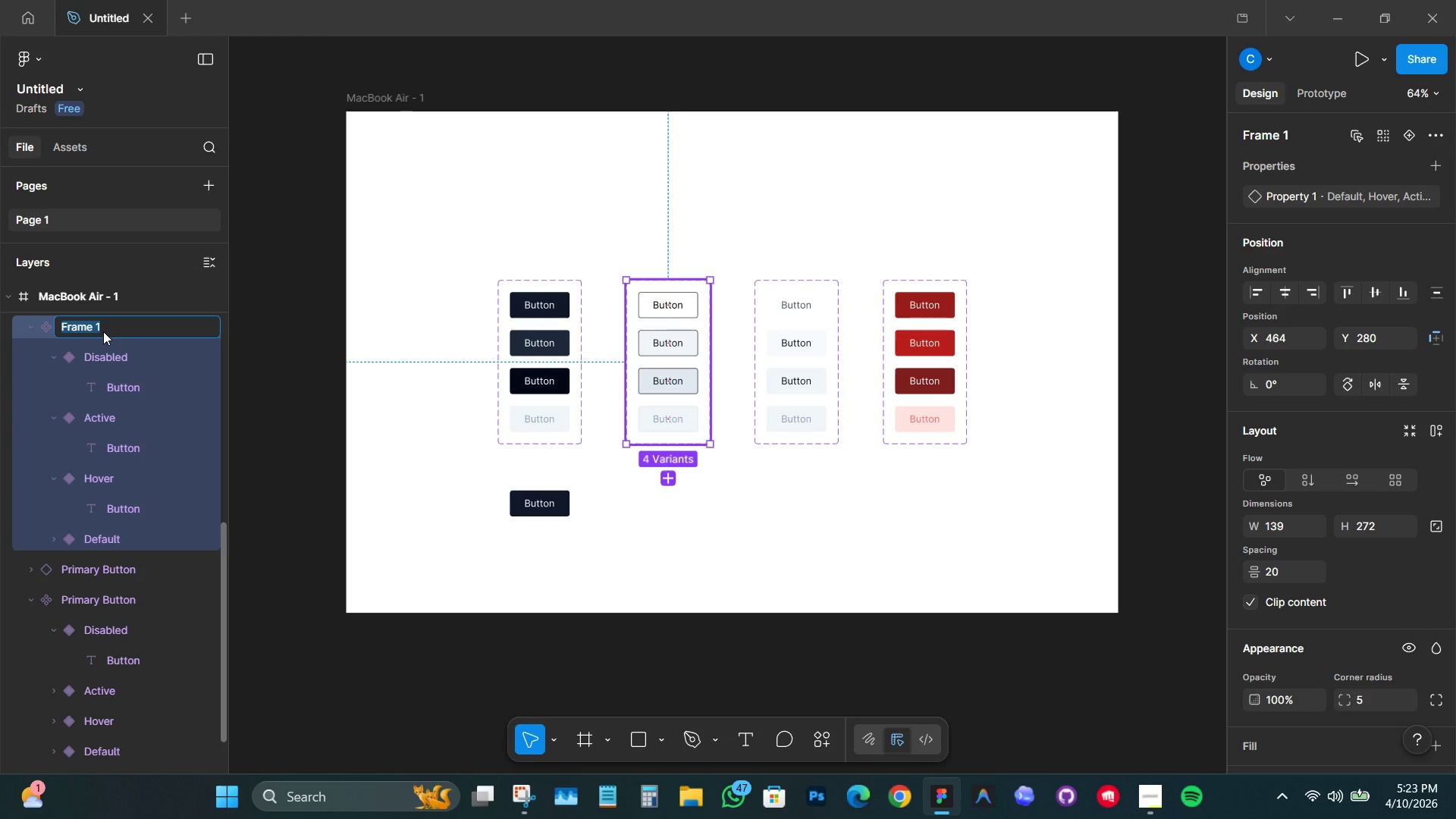 
type(Secondary Button)
 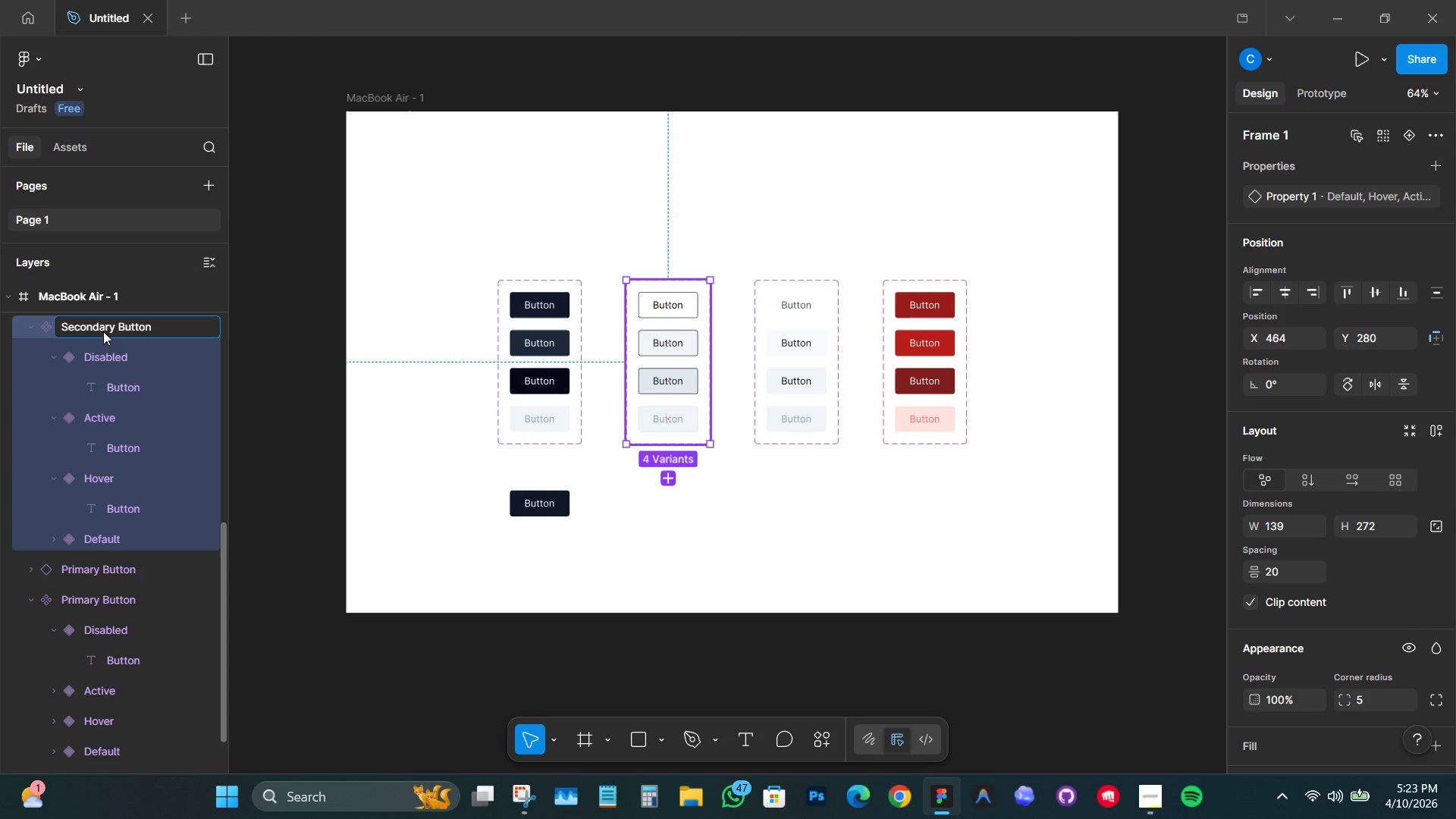 
left_click([827, 286])
 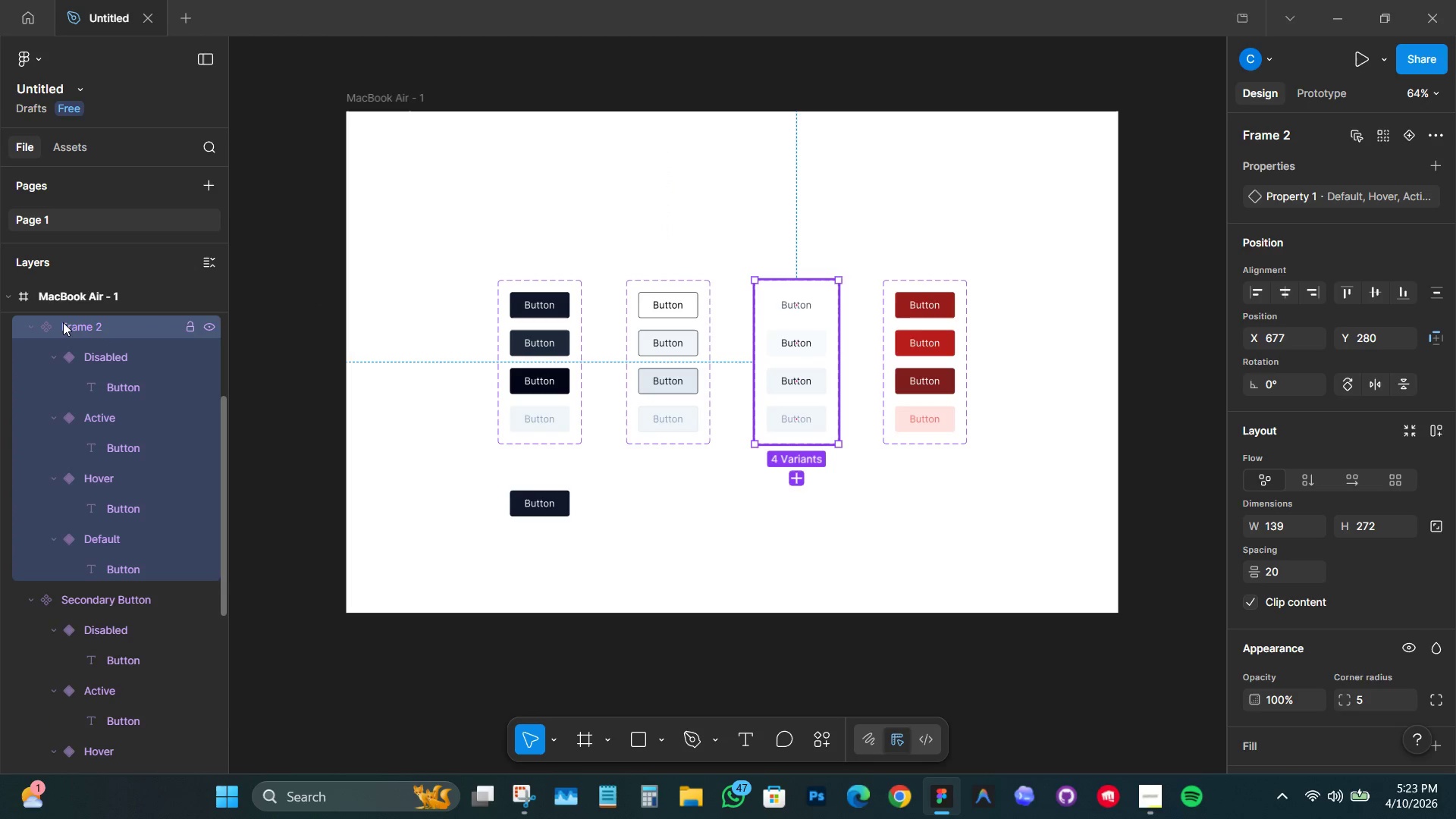 
double_click([64, 322])
 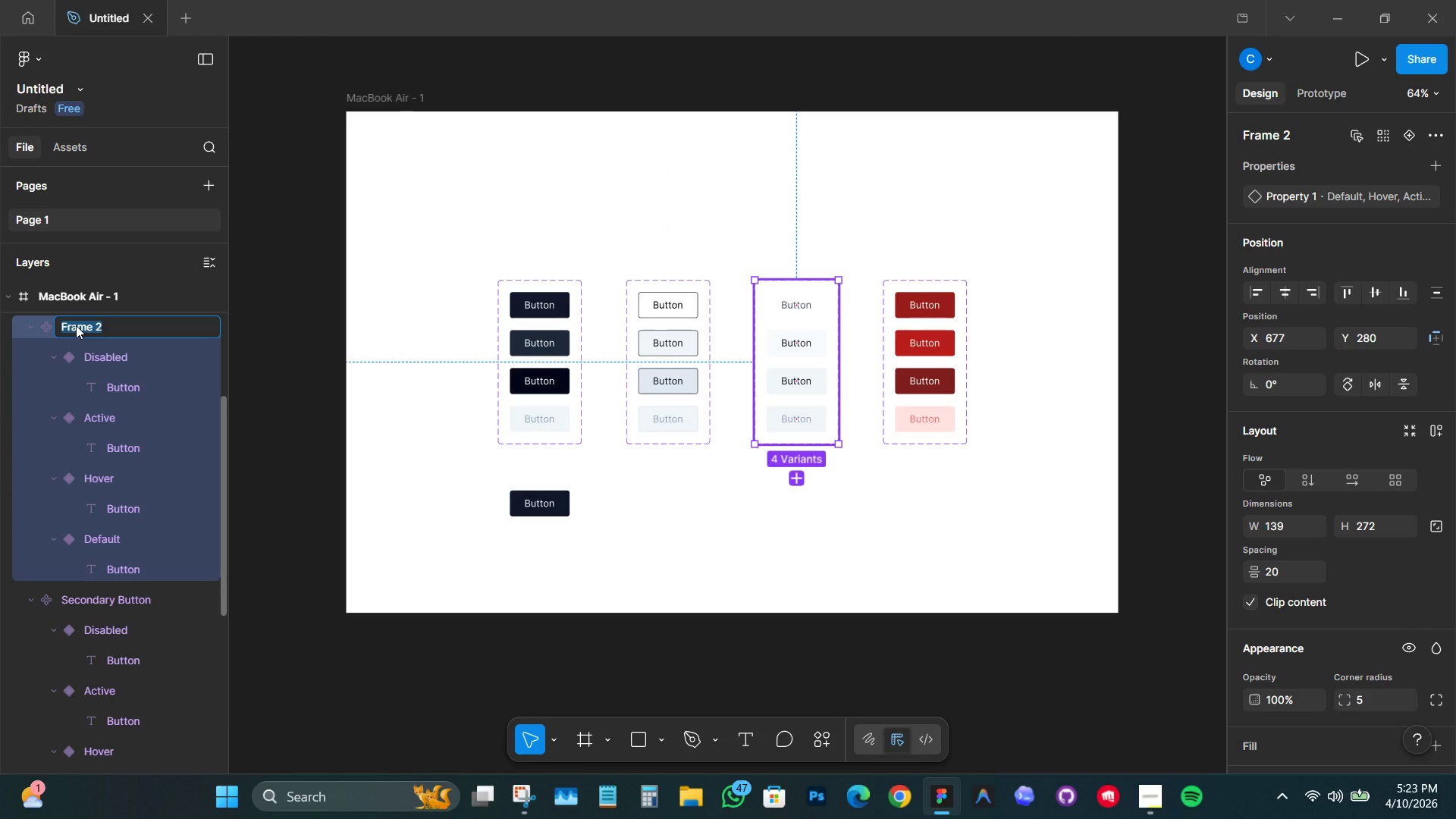 
type(Secondary)
key(Backspace)
key(Backspace)
key(Backspace)
key(Backspace)
key(Backspace)
key(Backspace)
key(Backspace)
key(Backspace)
key(Backspace)
type(Tartiary Button)
 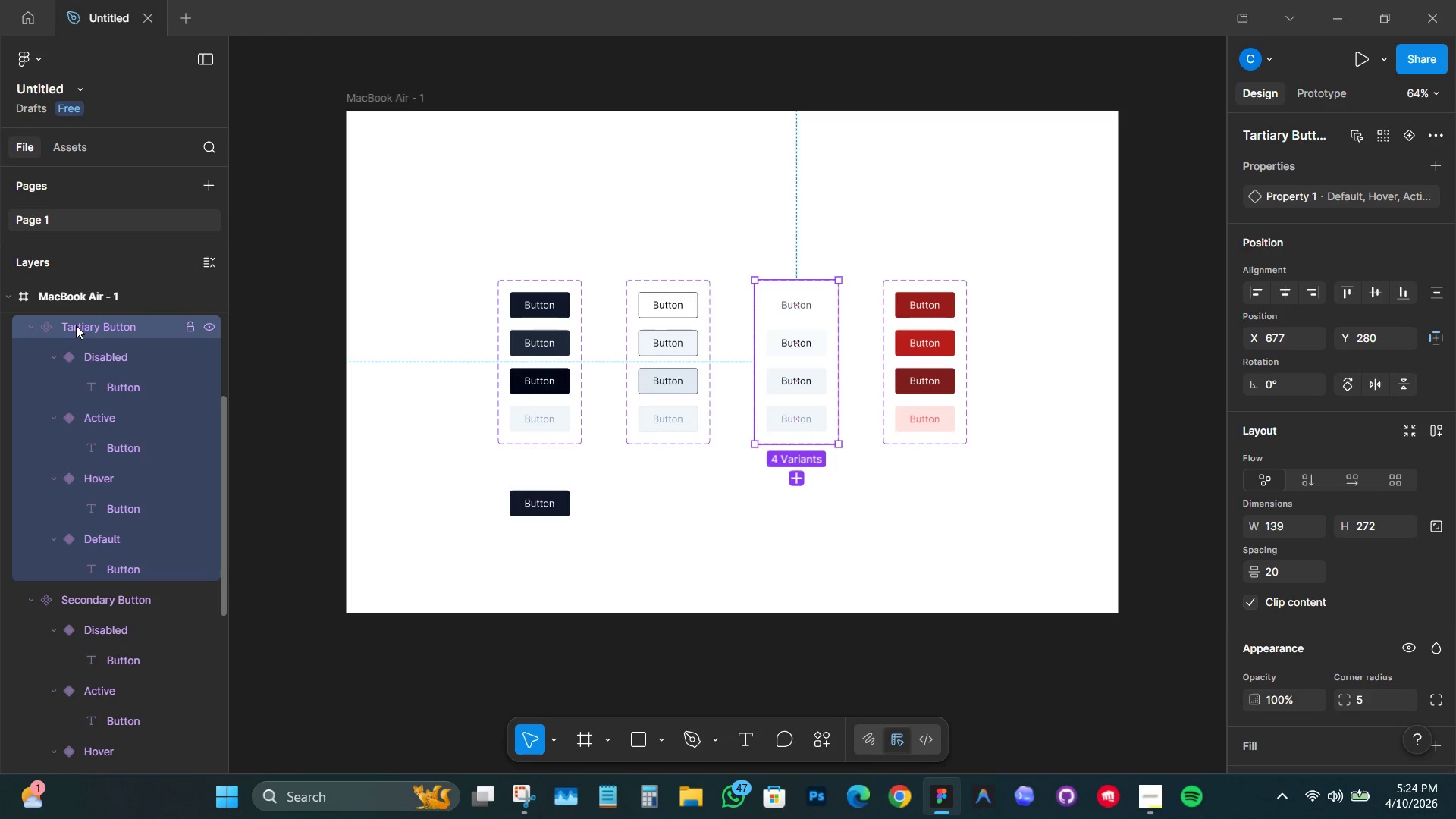 
 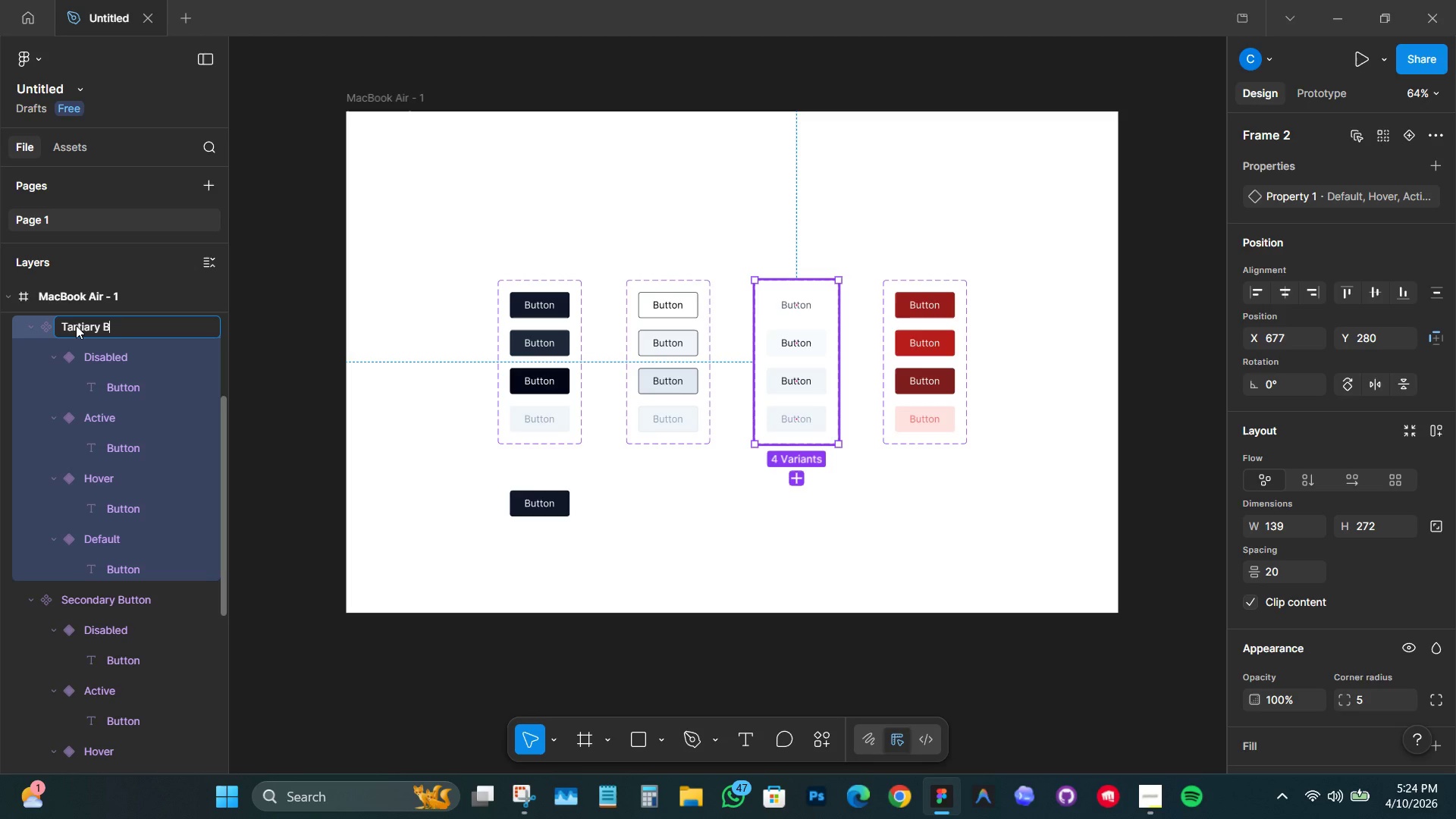 
key(Enter)
 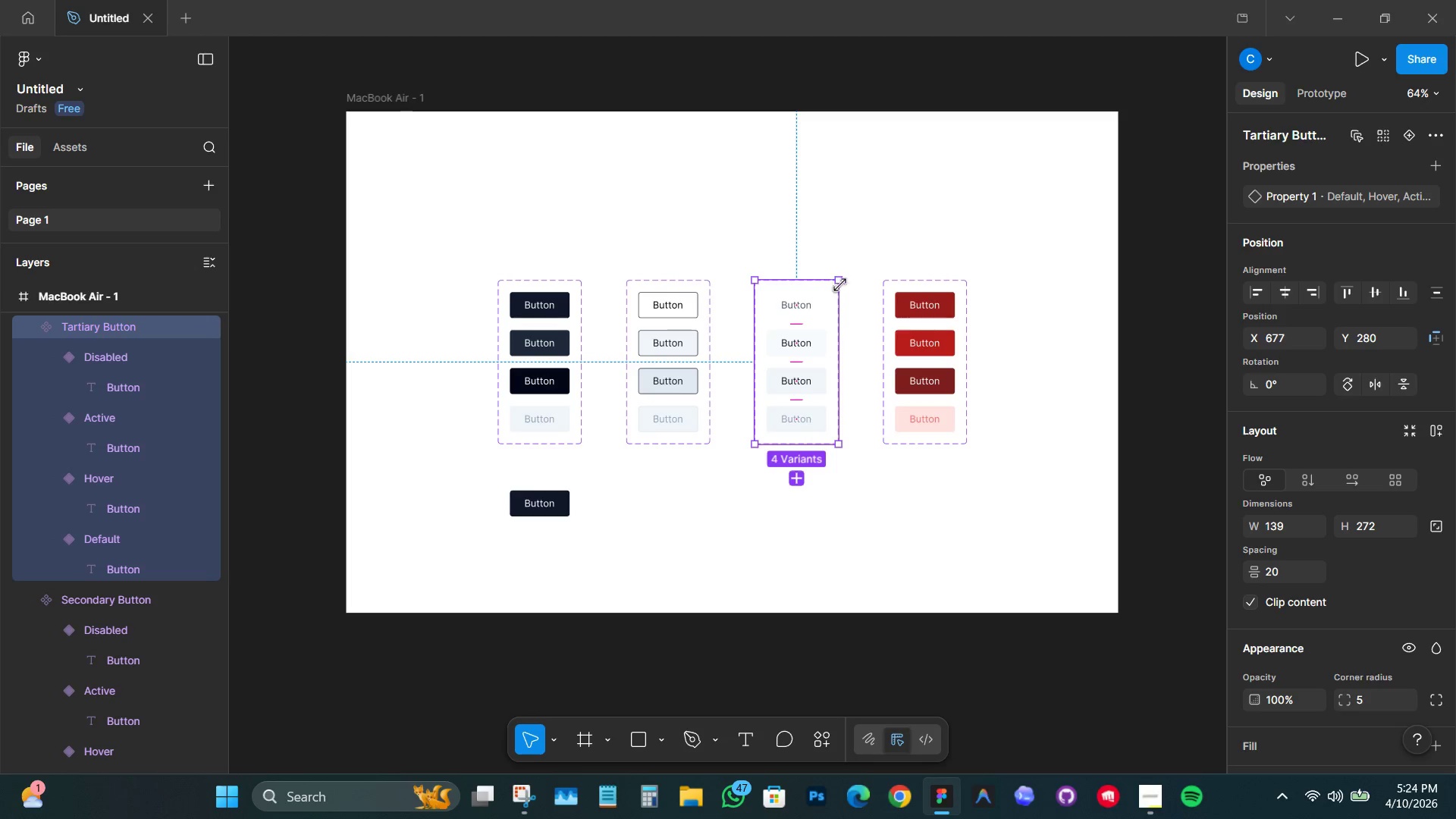 
left_click([902, 289])
 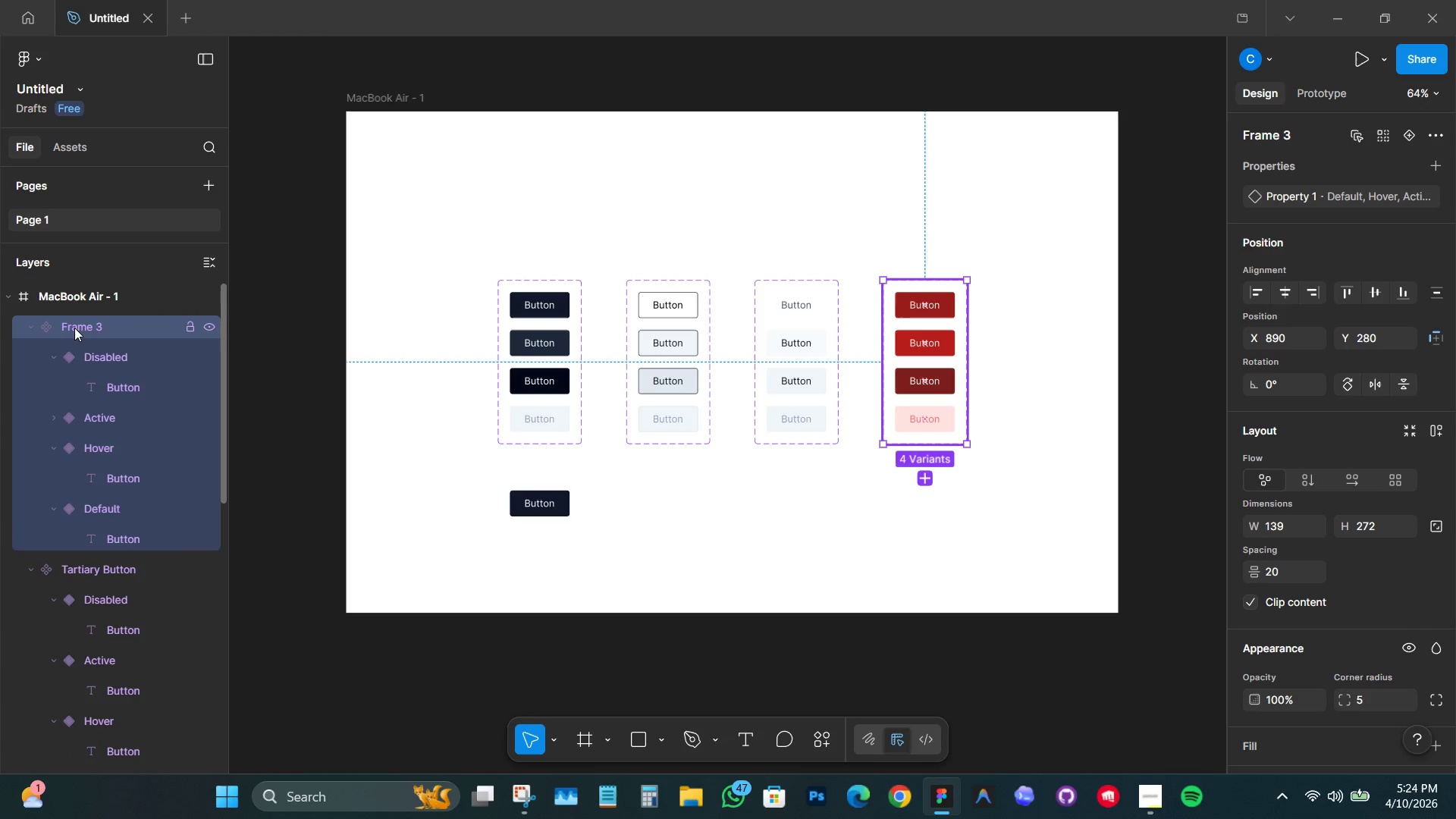 
double_click([79, 328])
 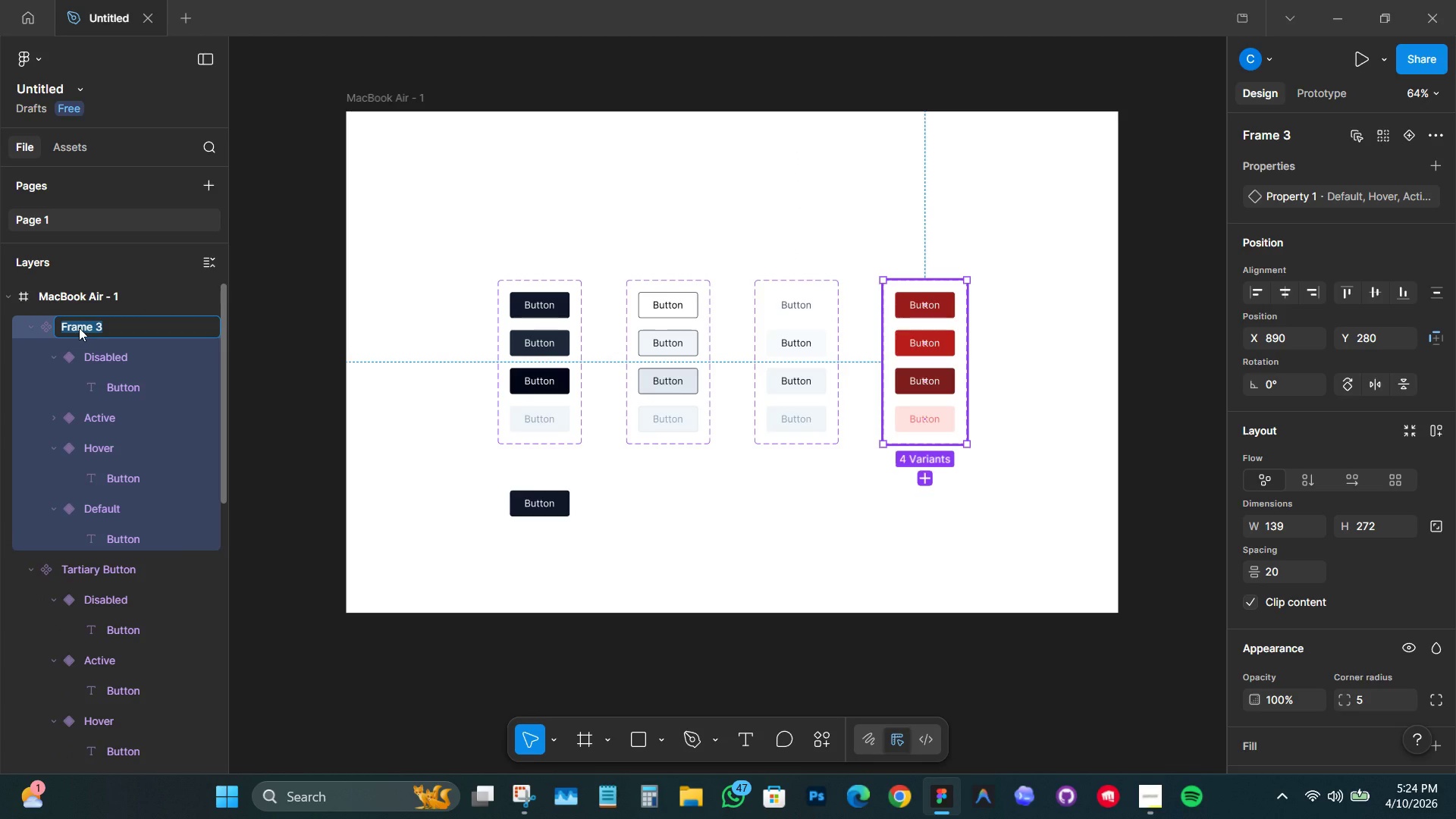 
type(Destructive Button)
 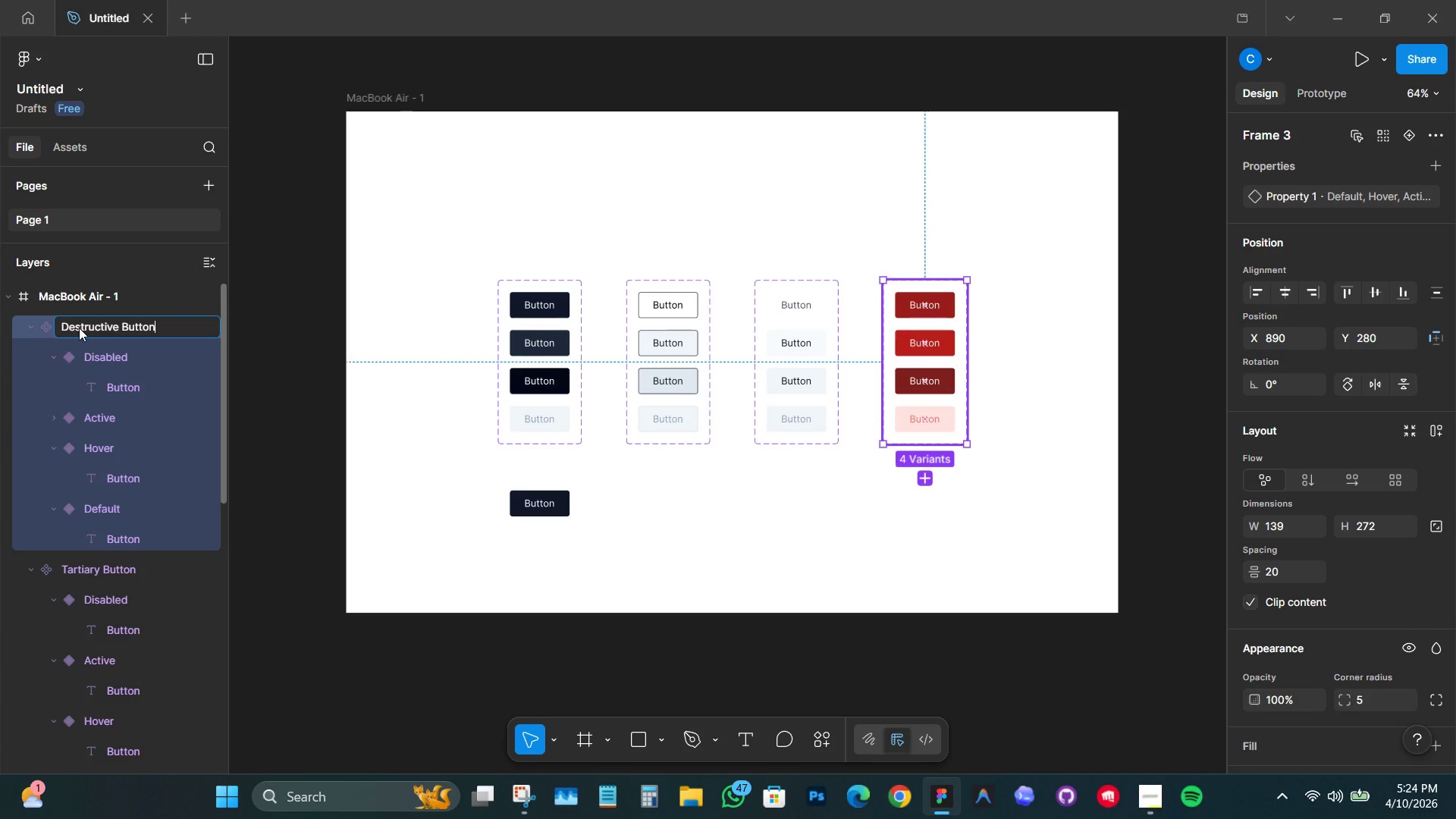 
key(Enter)
 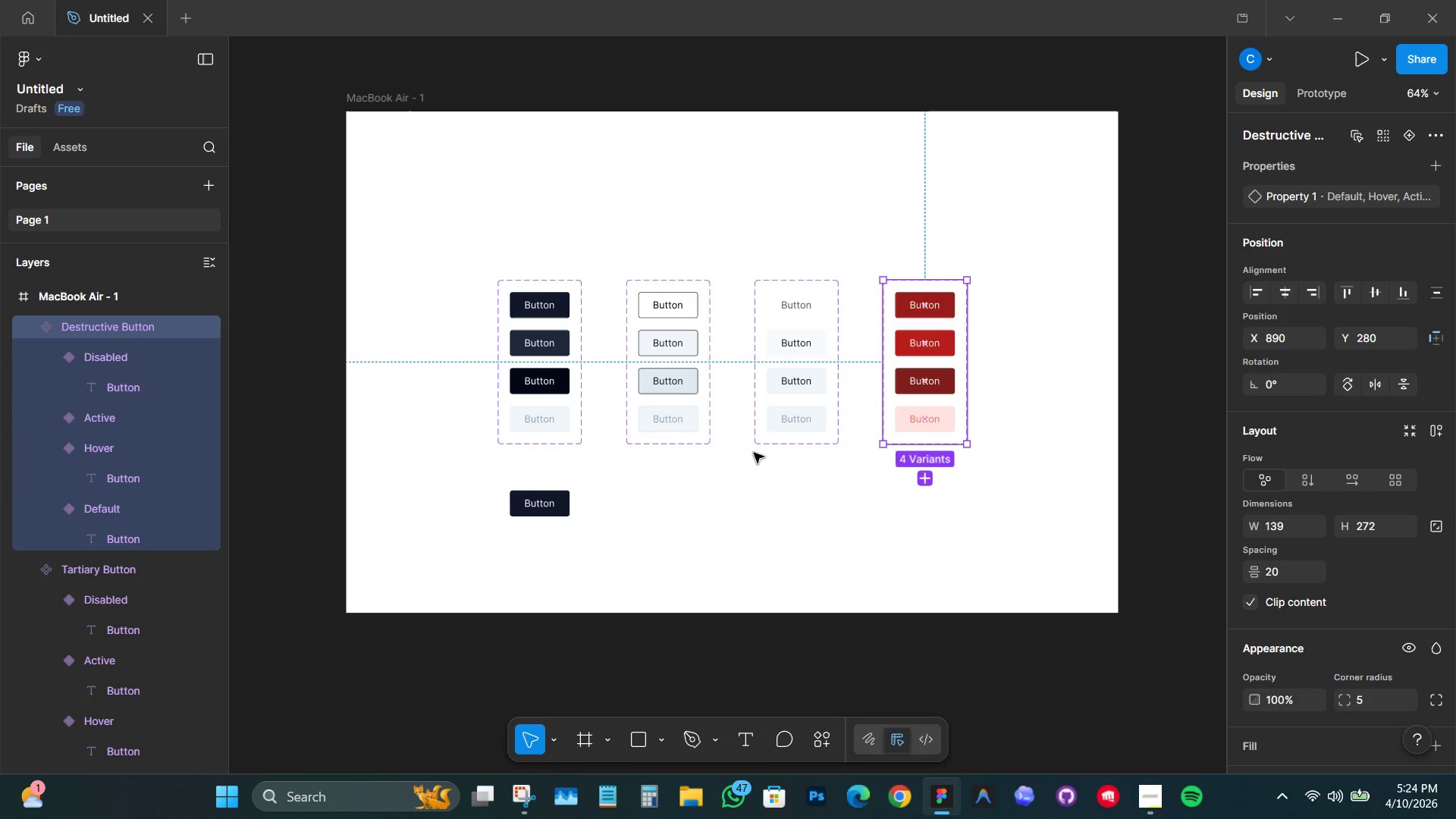 
left_click([523, 504])
 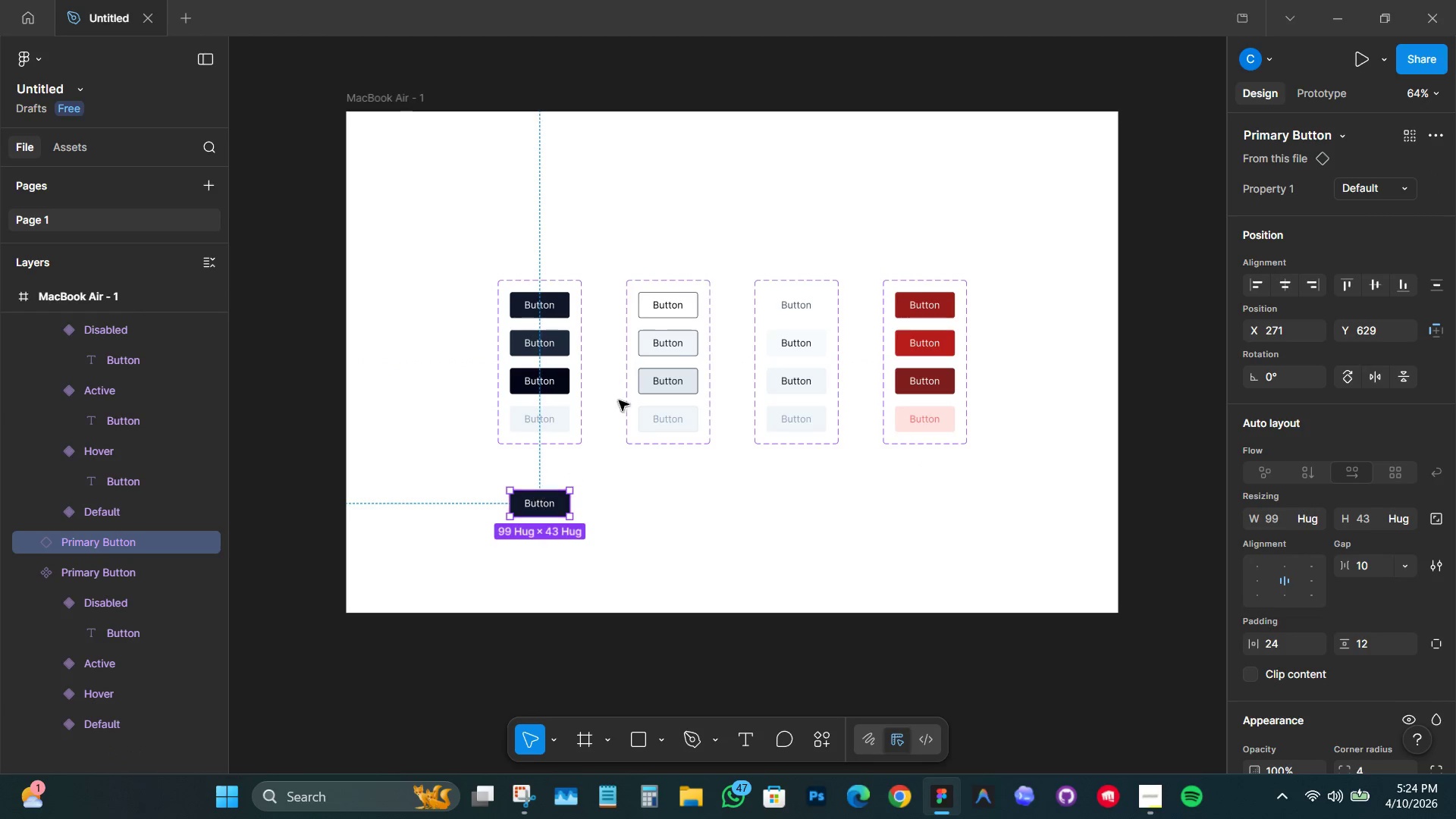 
double_click([692, 306])
 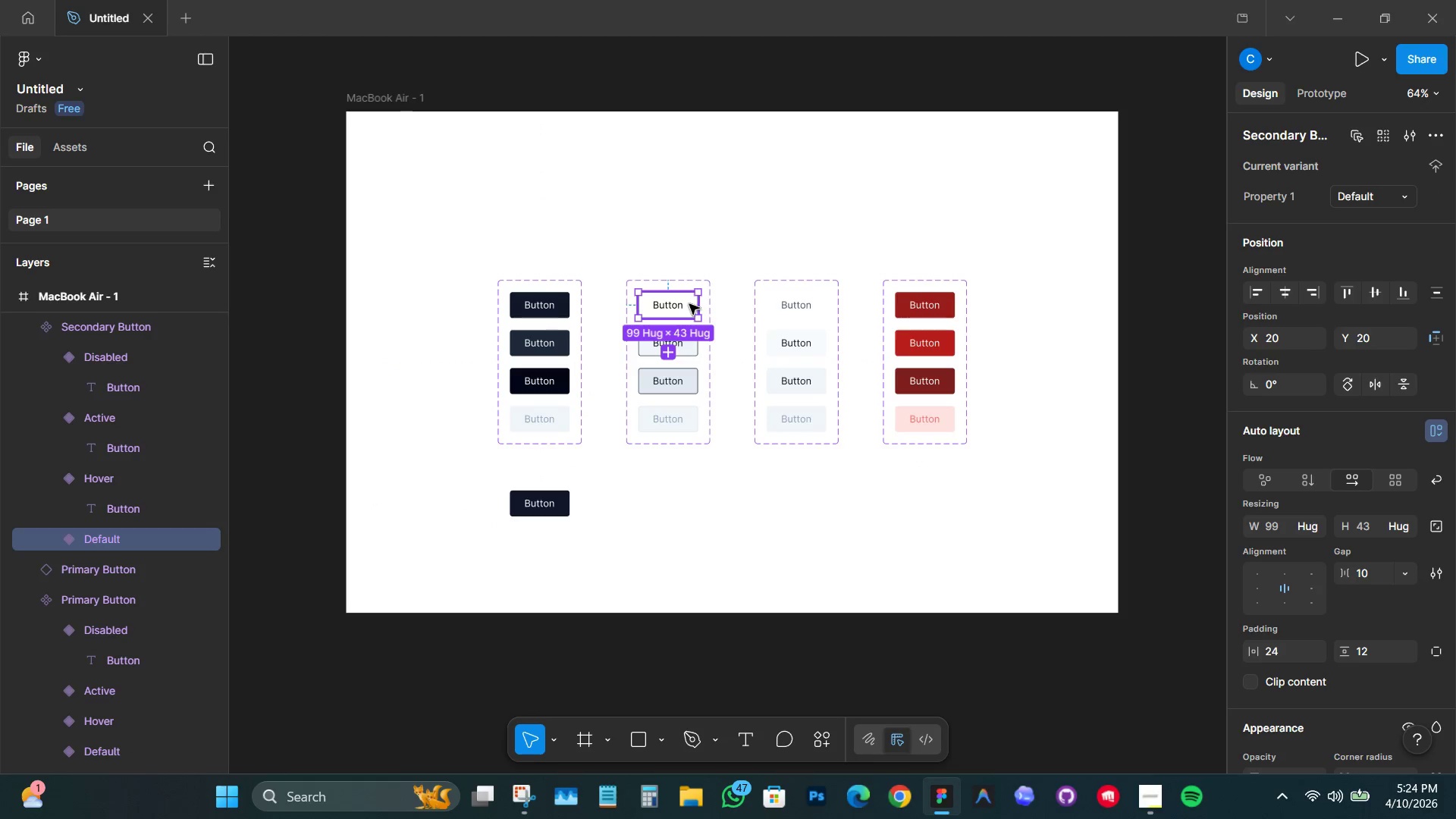 
hold_key(key=AltLeft, duration=2.81)
left_click_drag(start_coordinate=[688, 304], to_coordinate=[676, 501])
 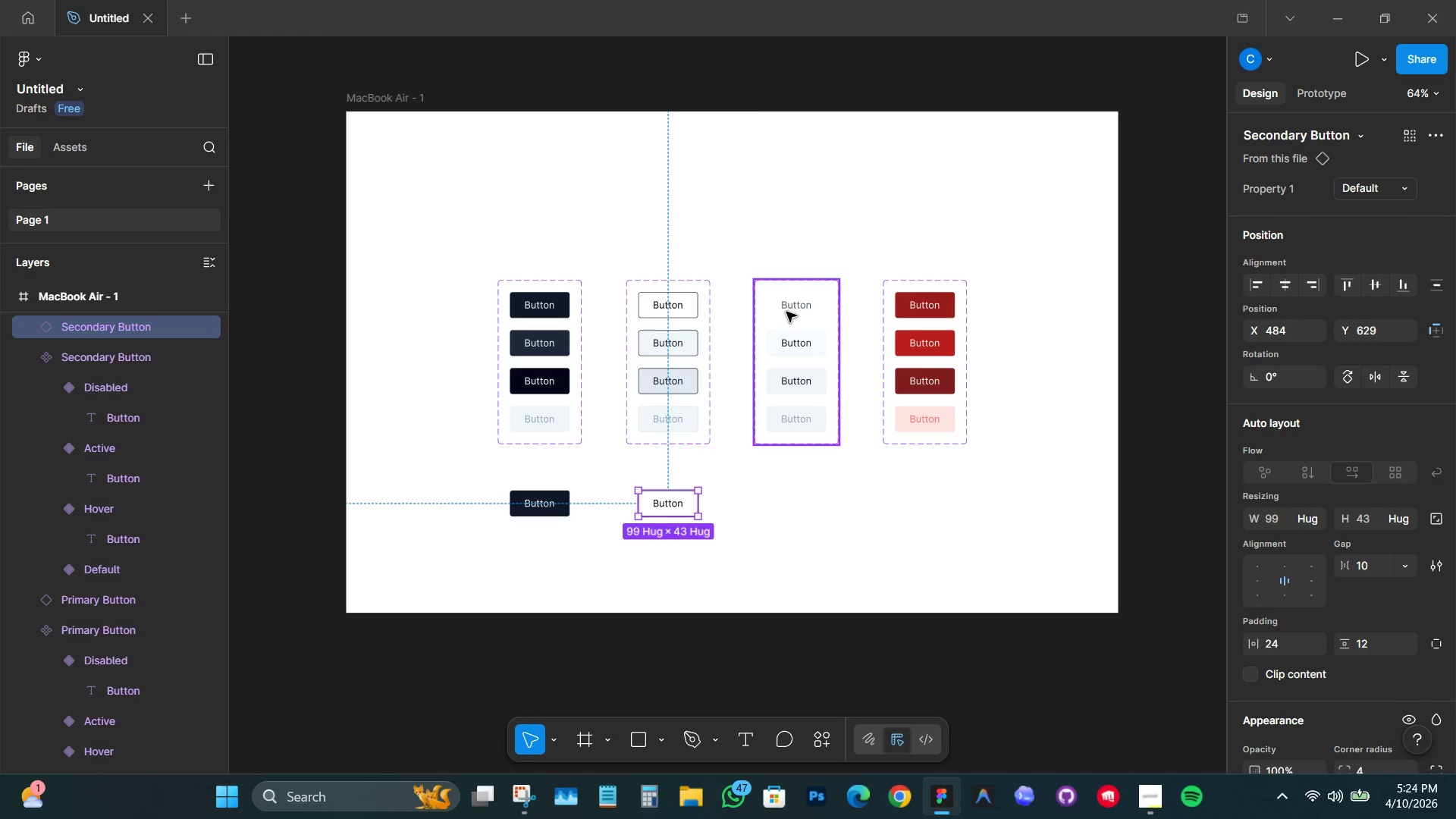 
hold_key(key=ShiftLeft, duration=1.51)
 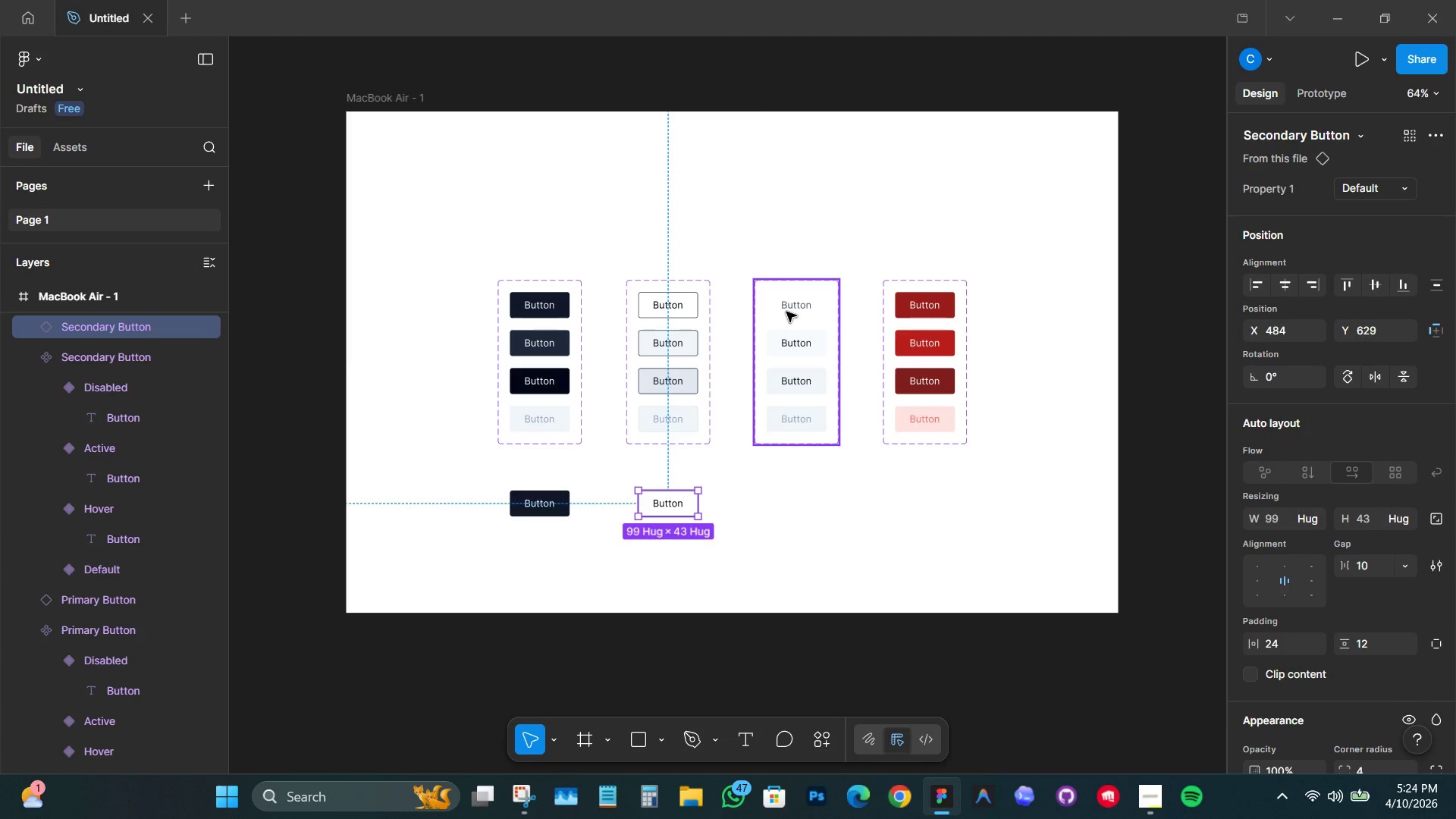 
key(Alt+Shift+ShiftLeft)
 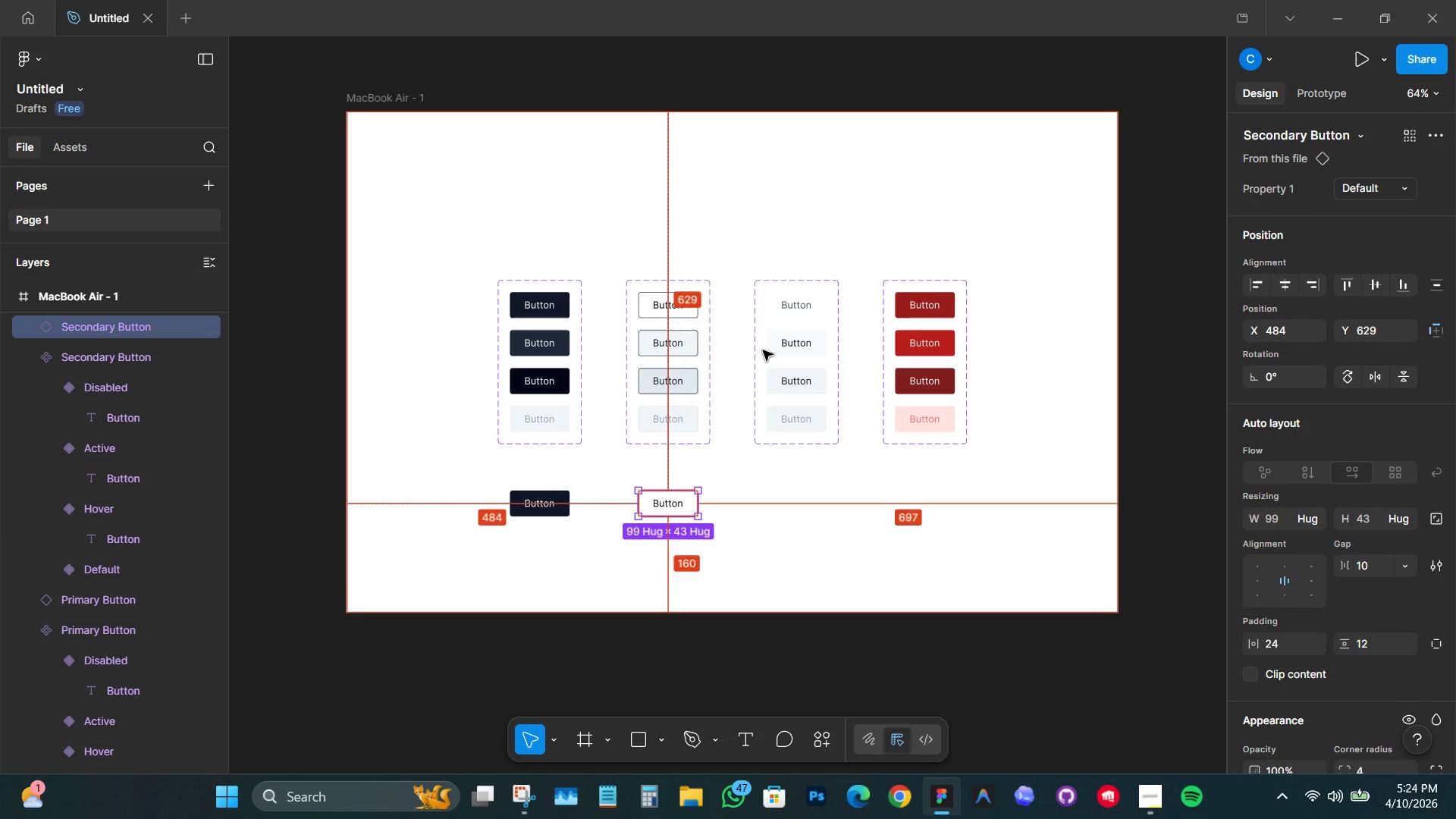 
key(Alt+Shift+ShiftLeft)
 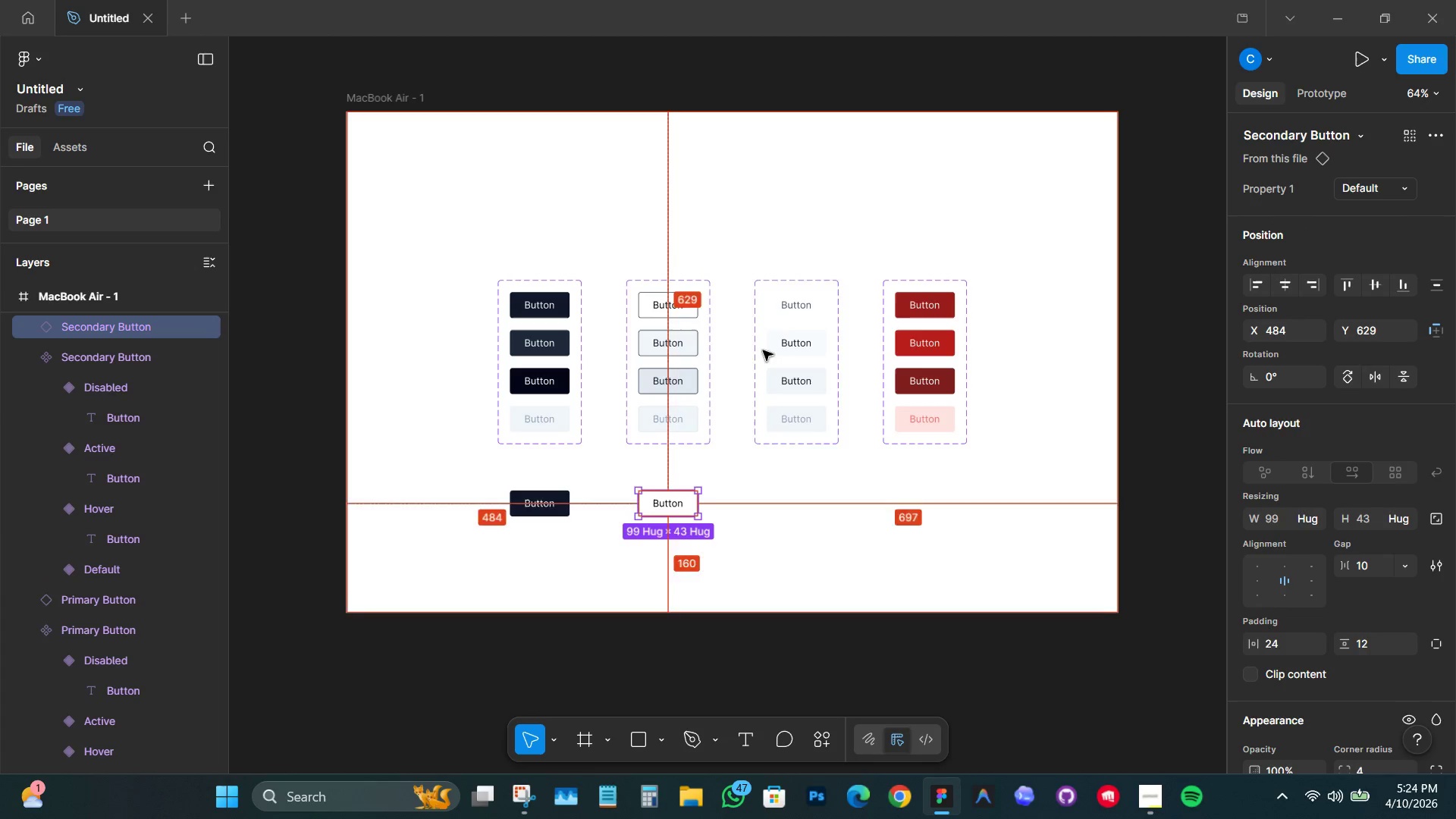 
key(Alt+Shift+ShiftLeft)
 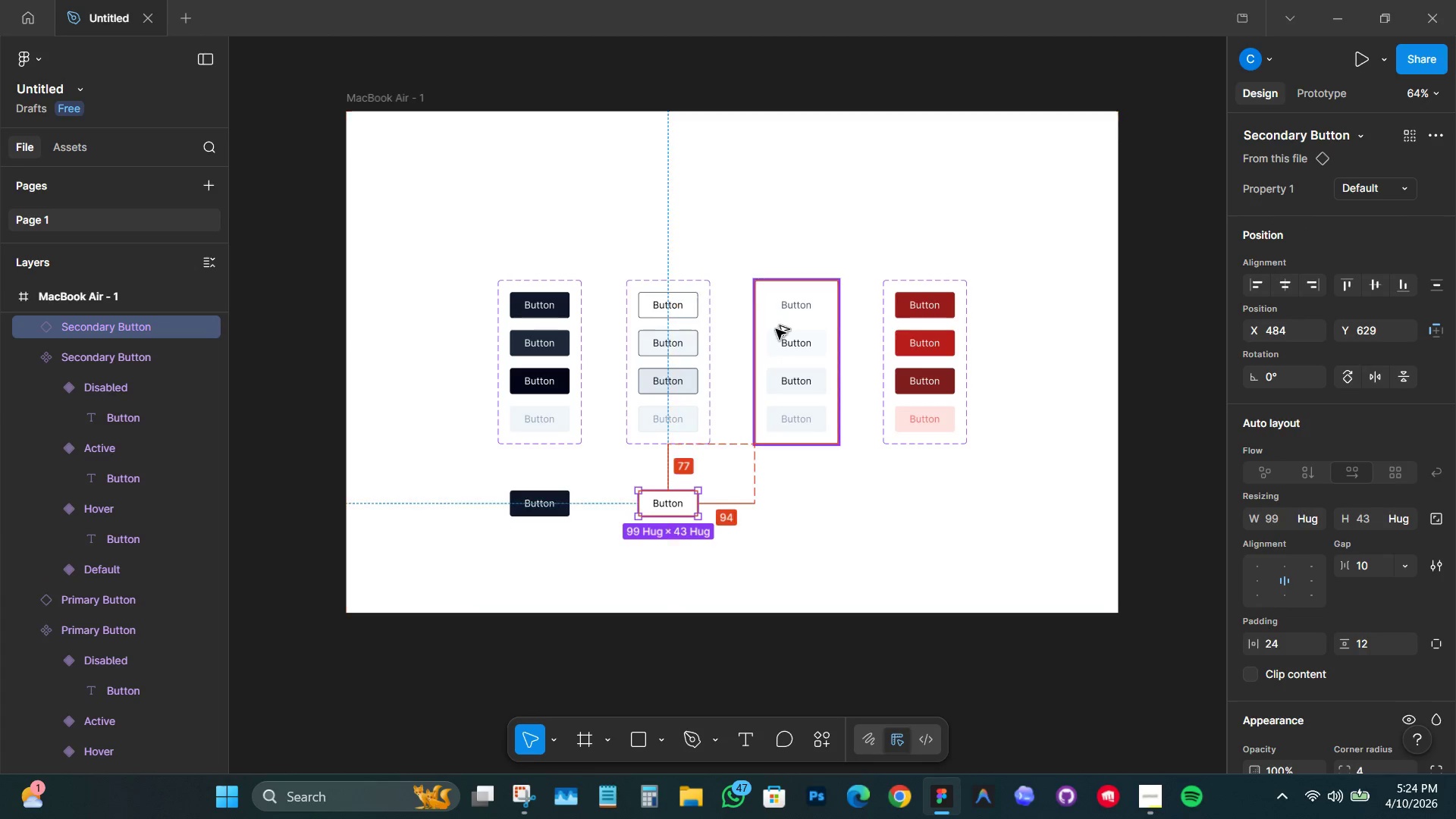 
key(Alt+Shift+ShiftLeft)
 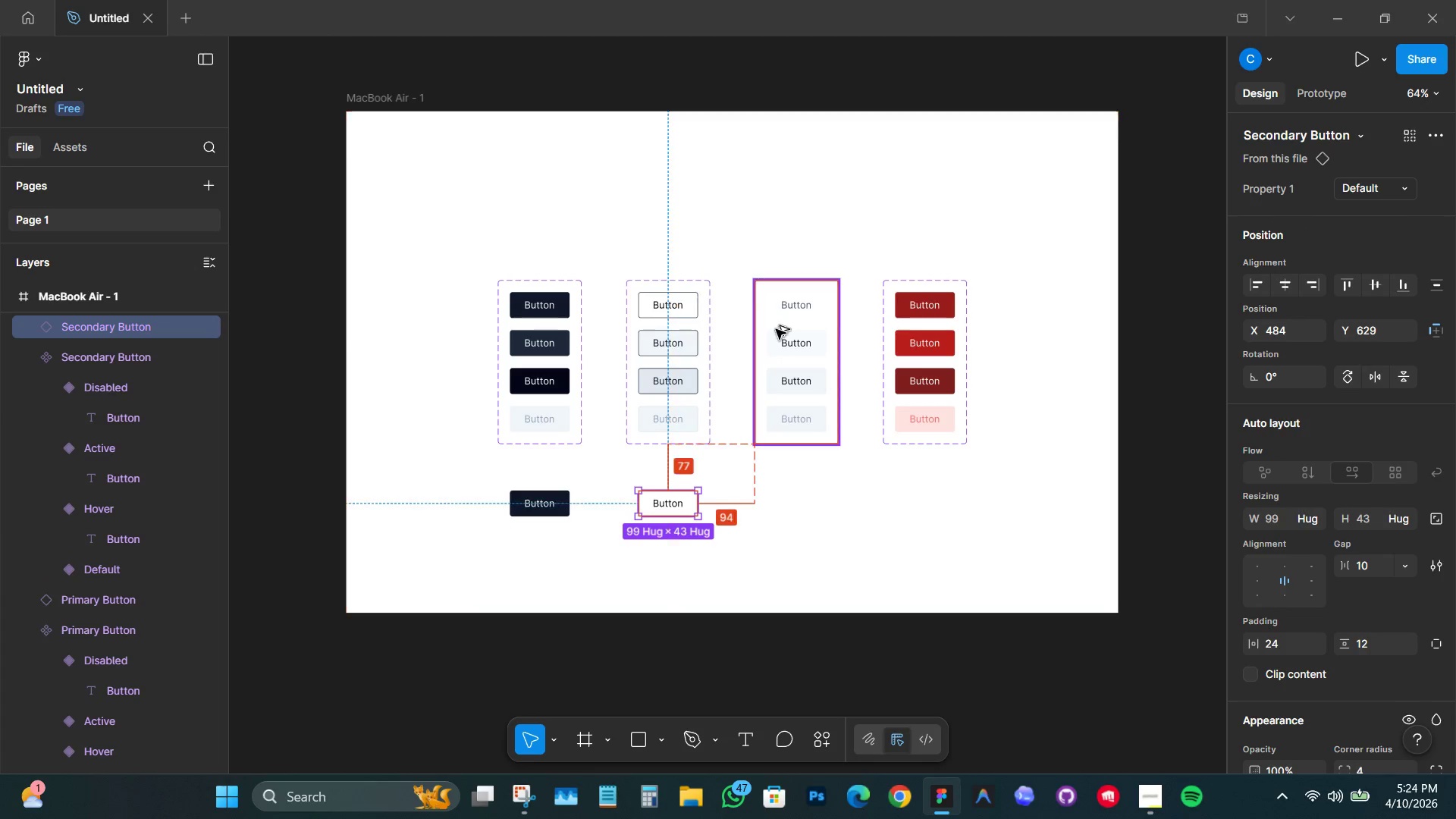 
key(Alt+Shift+ShiftLeft)
 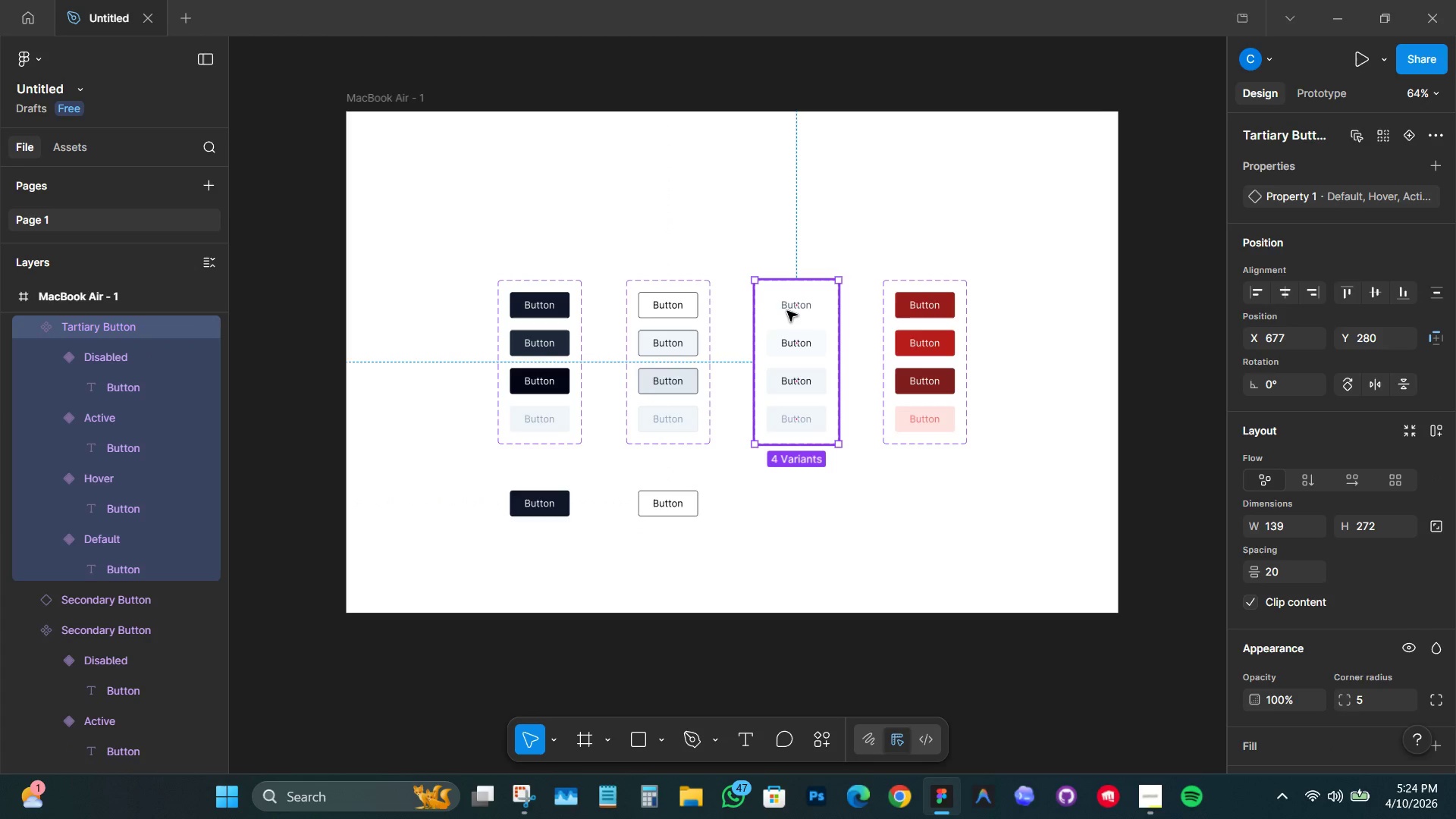 
double_click([787, 311])
 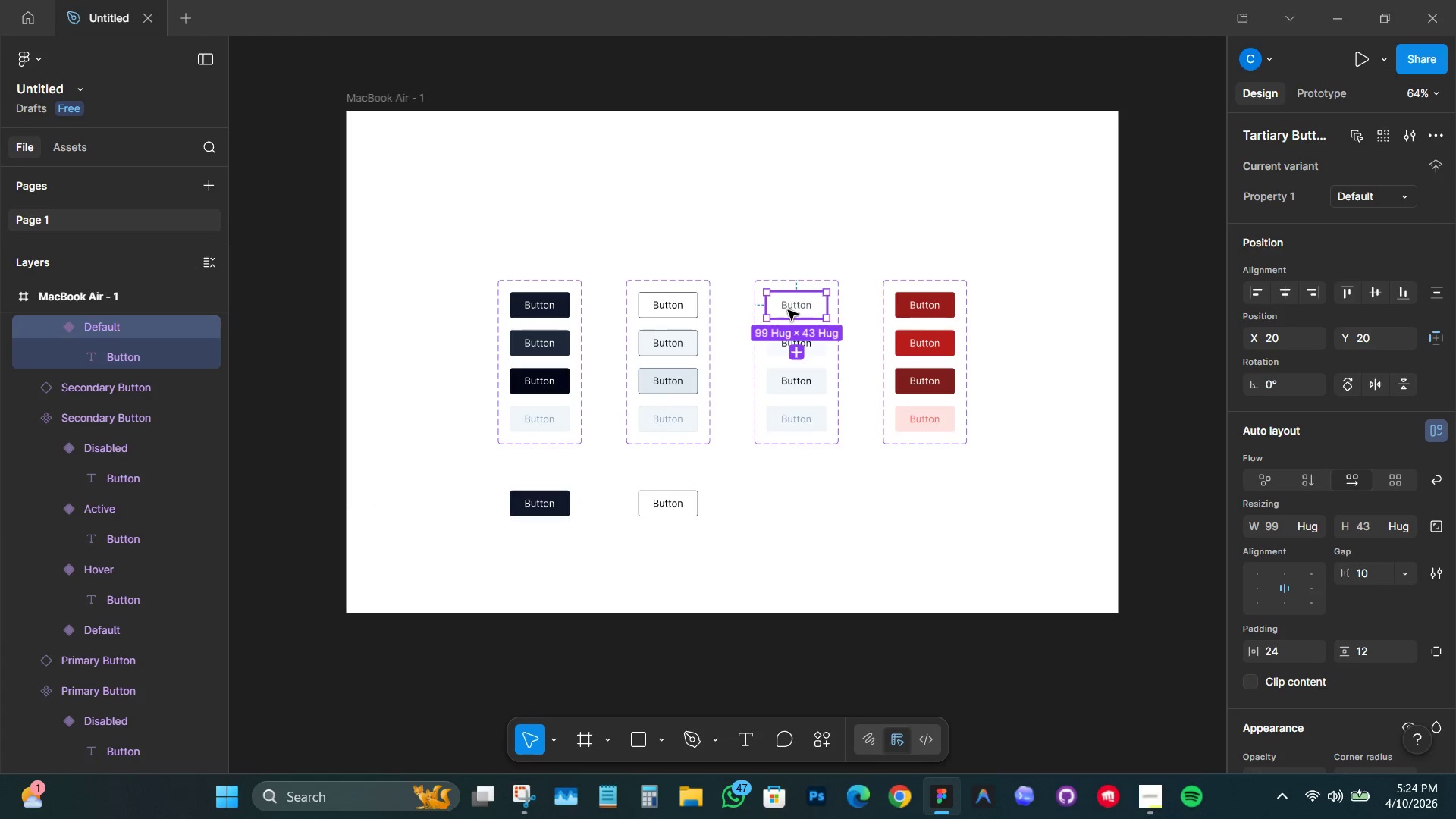 
hold_key(key=AltLeft, duration=1.69)
left_click_drag(start_coordinate=[791, 309], to_coordinate=[791, 505])
 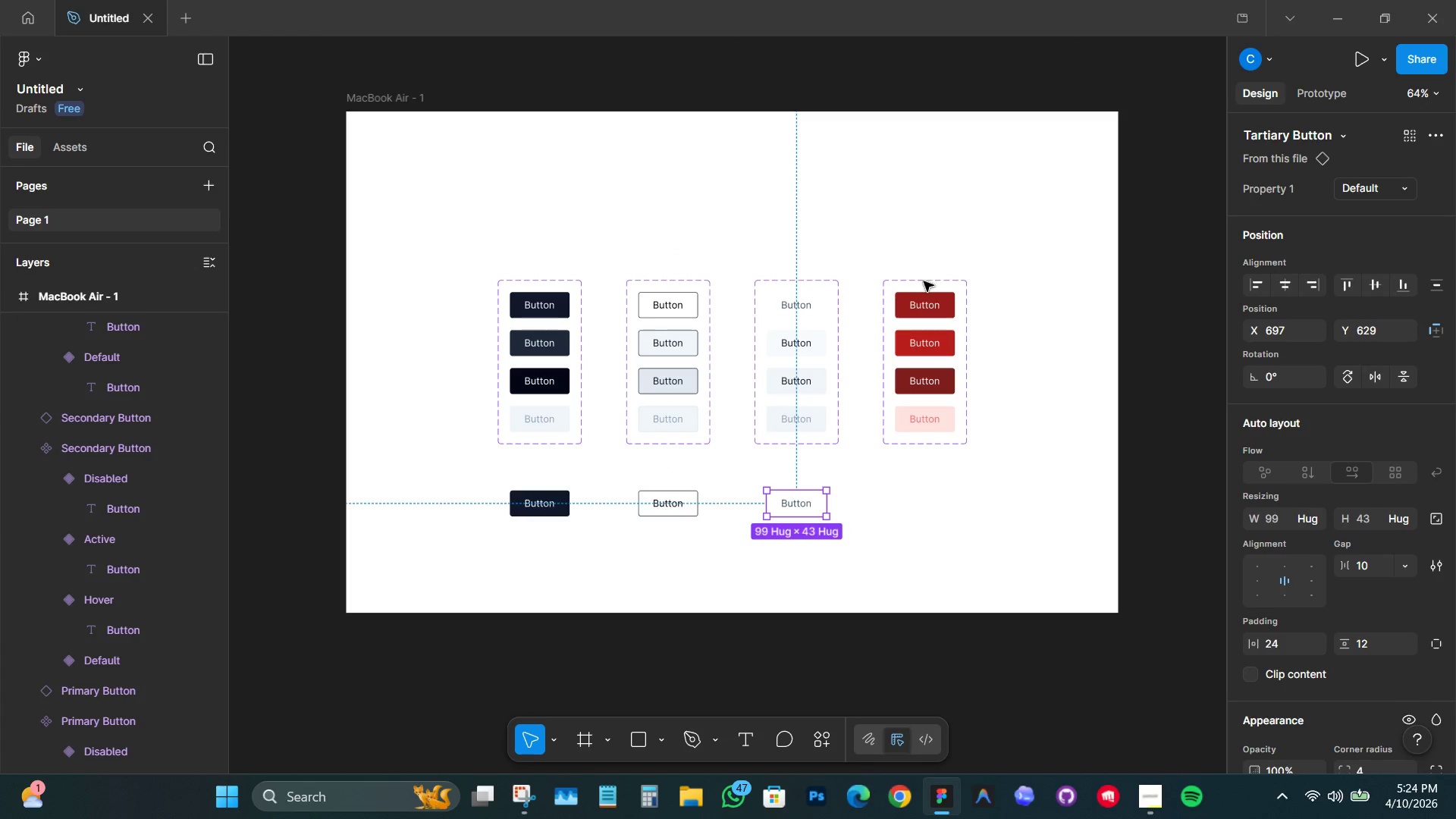 
hold_key(key=ShiftLeft, duration=1.33)
 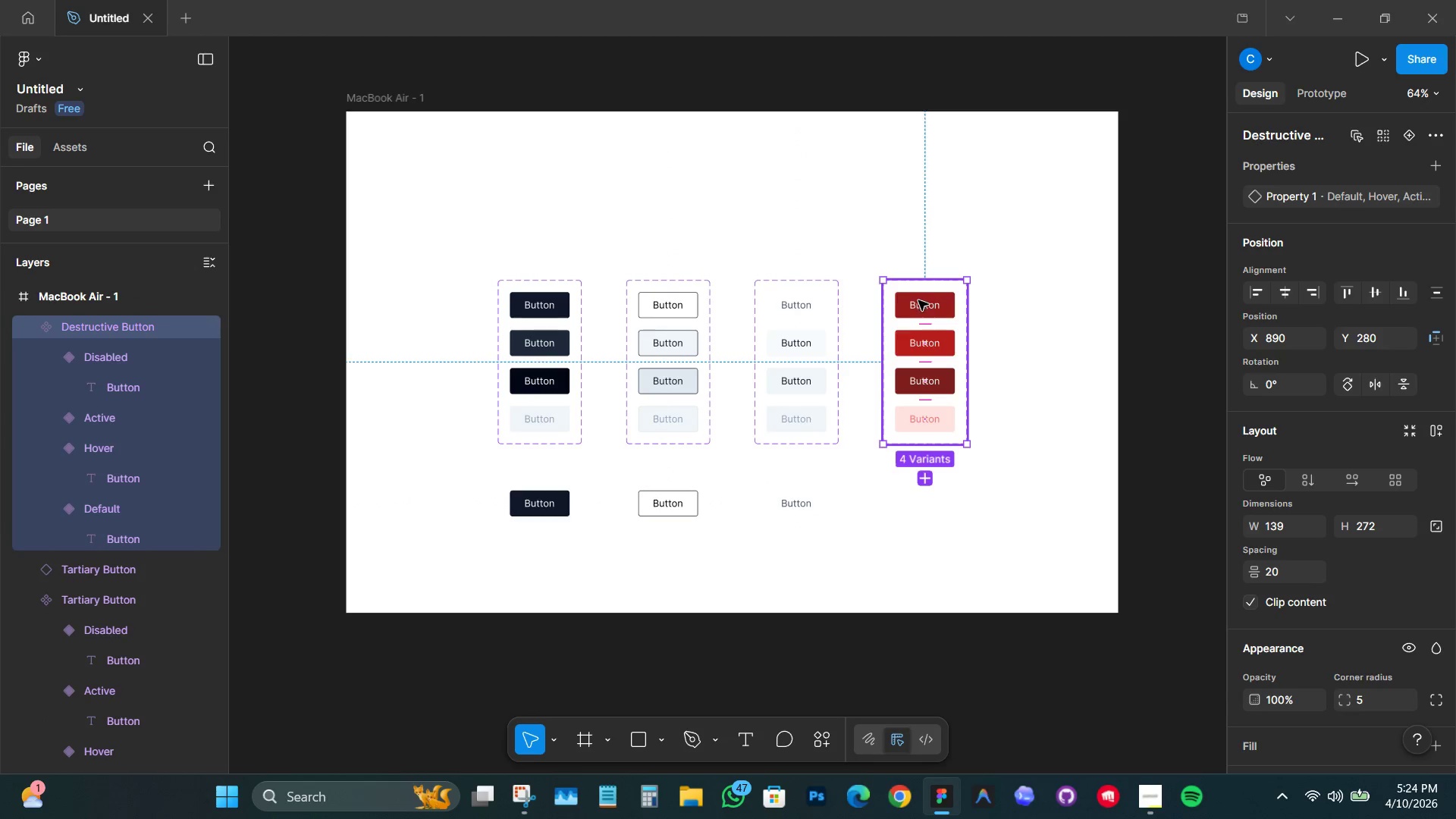 
triple_click([918, 301])
 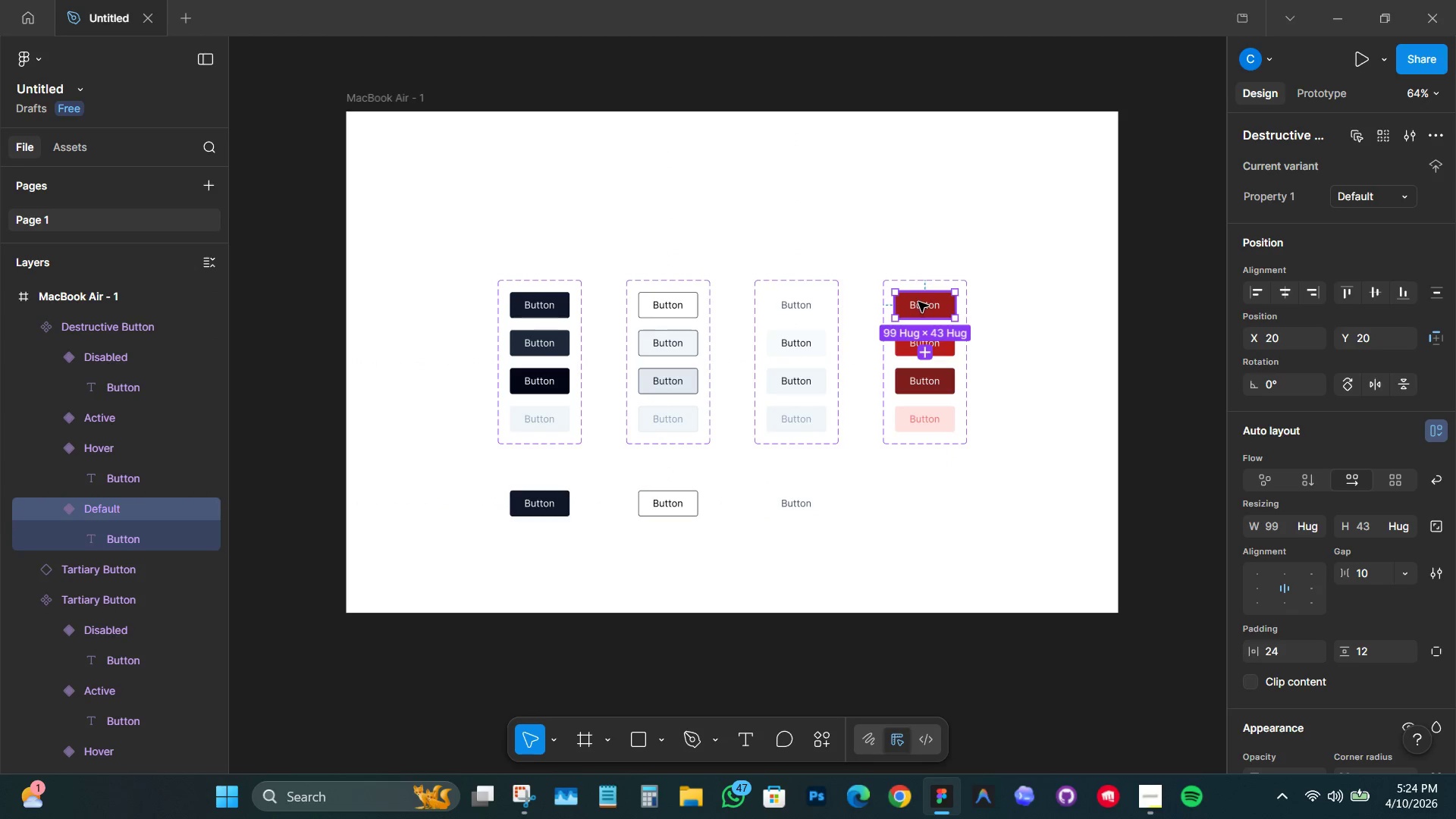 
hold_key(key=AltLeft, duration=2.53)
left_click_drag(start_coordinate=[928, 304], to_coordinate=[921, 504])
 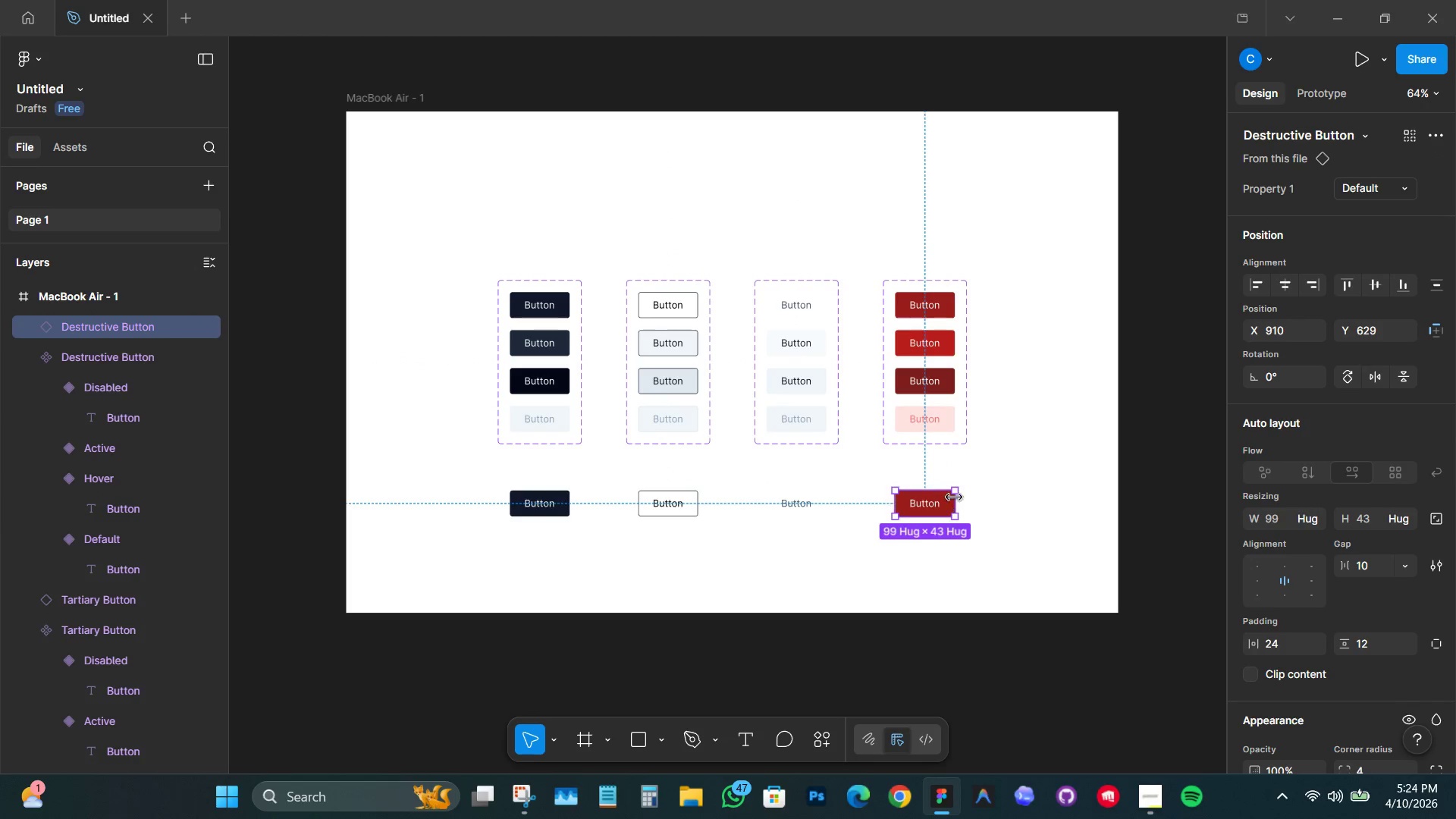 
hold_key(key=ShiftLeft, duration=1.5)
 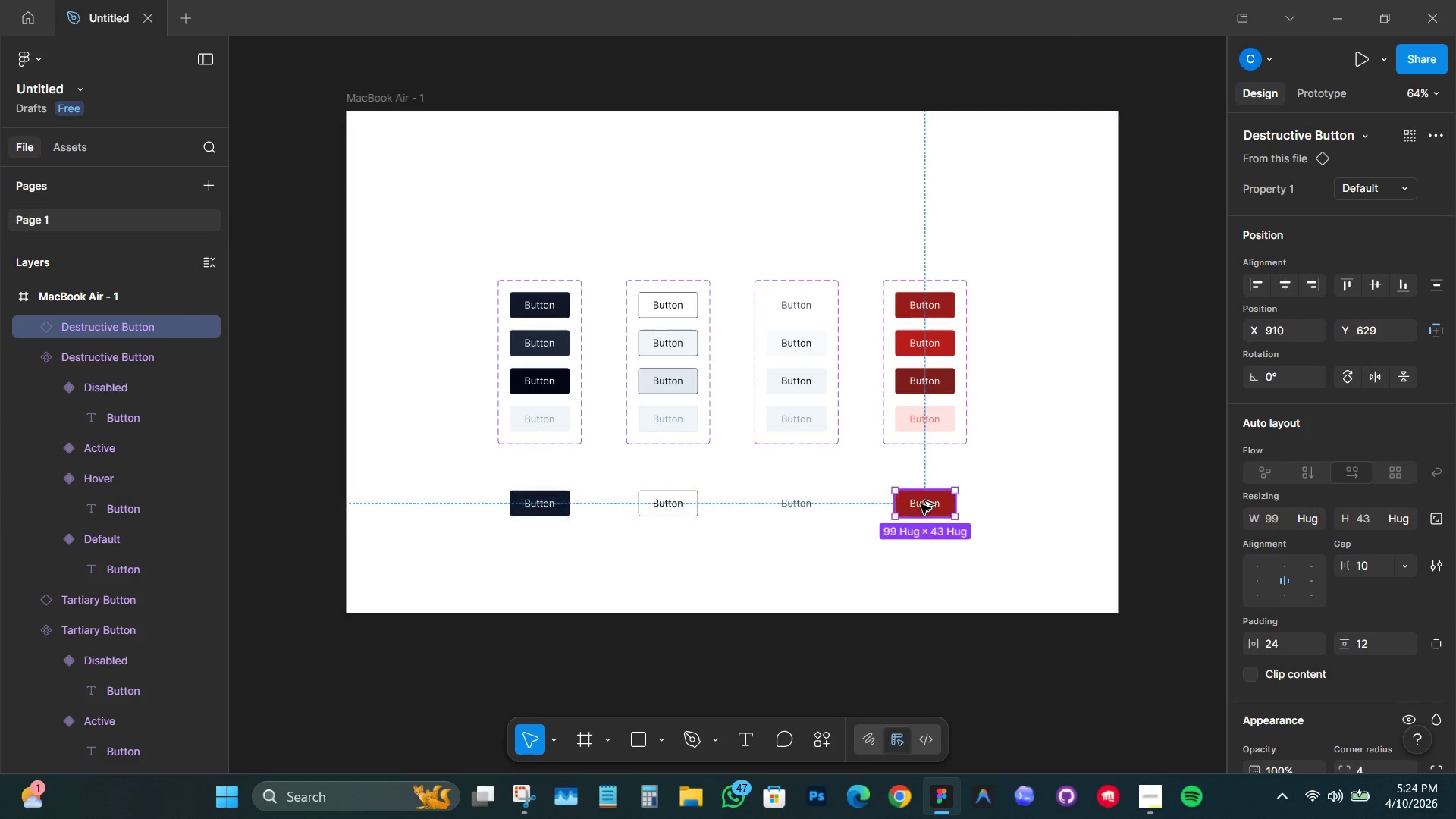 
hold_key(key=ShiftLeft, duration=0.72)
 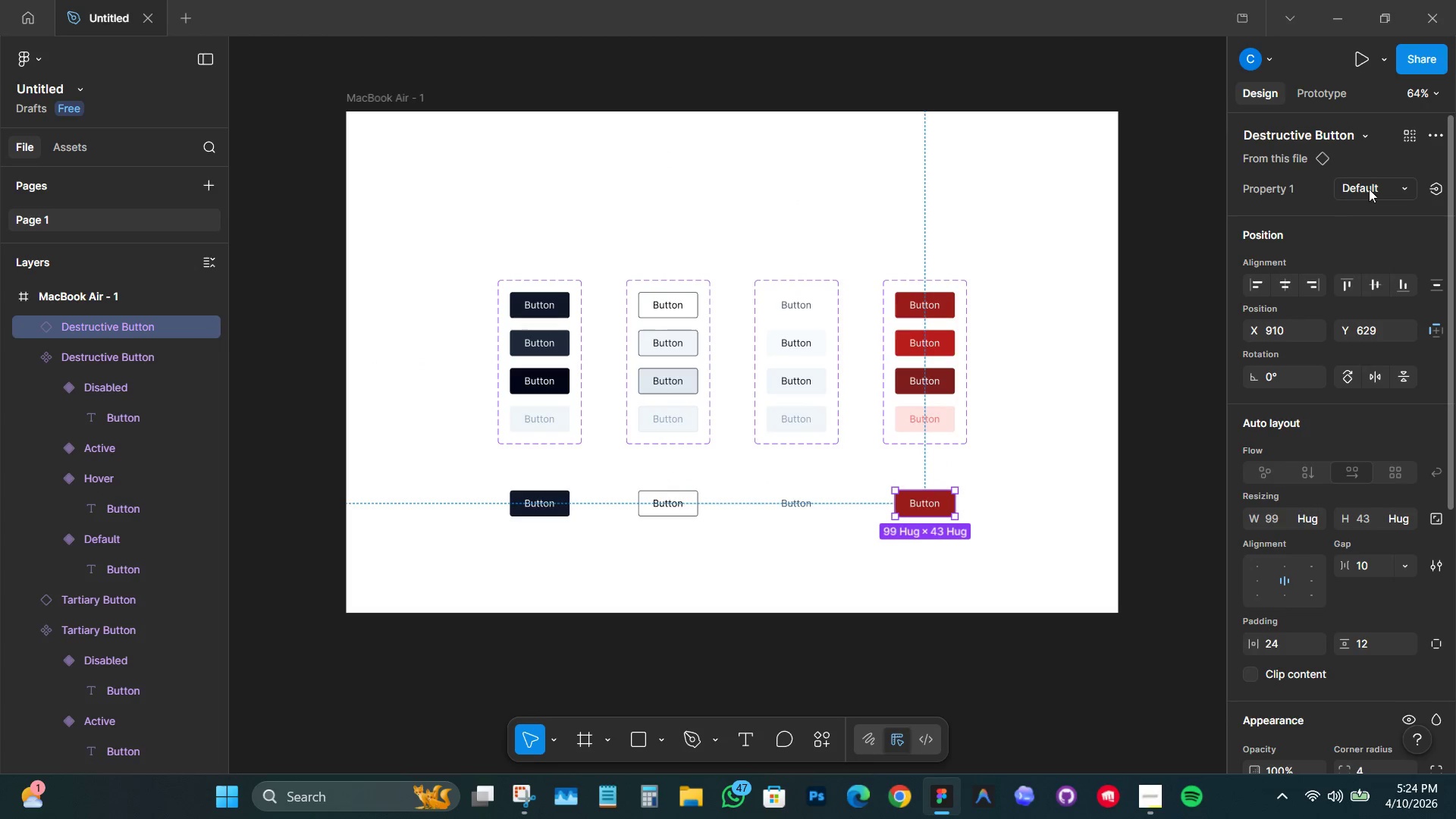 
left_click([1405, 181])
 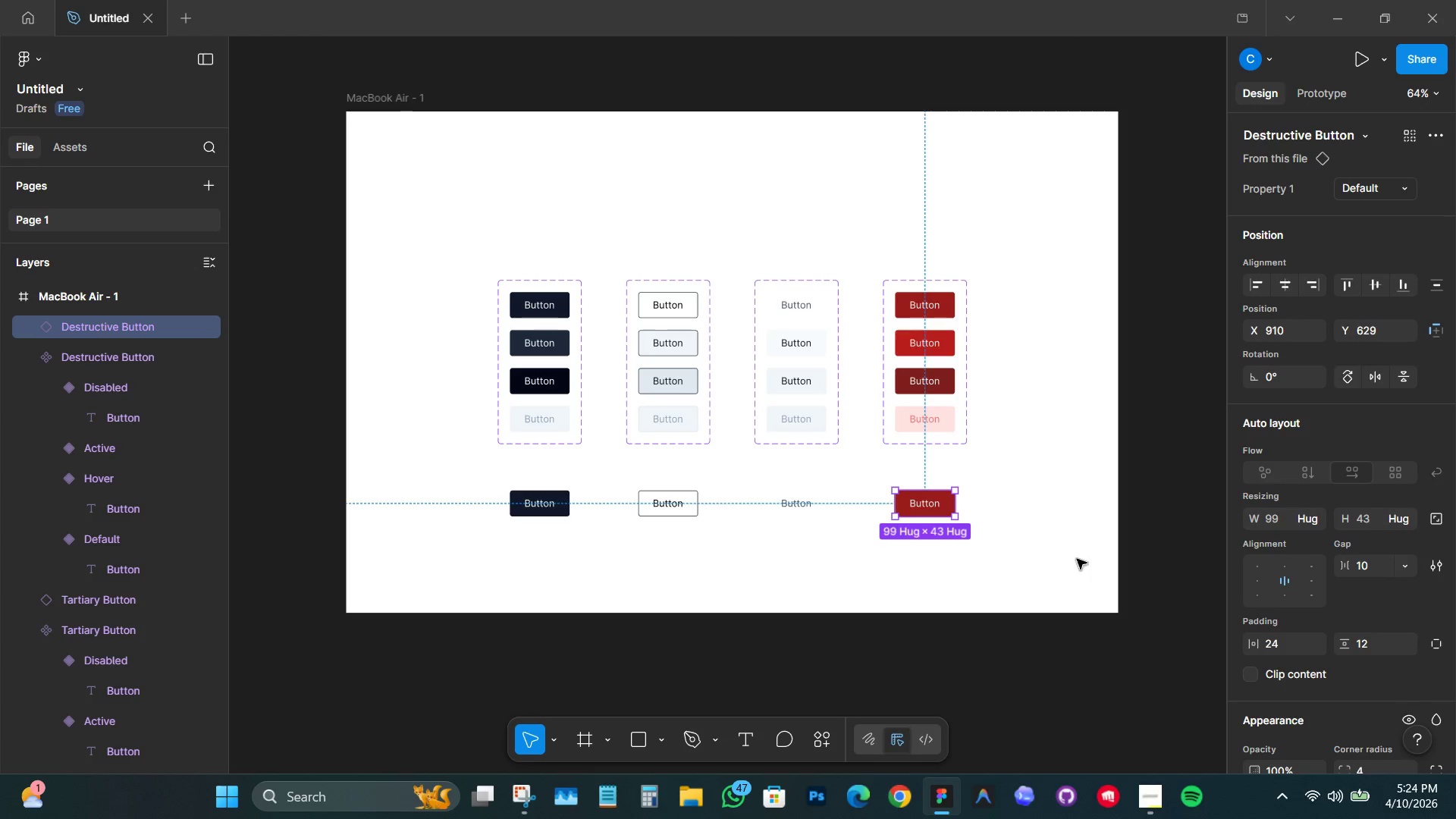 
left_click([1067, 563])
 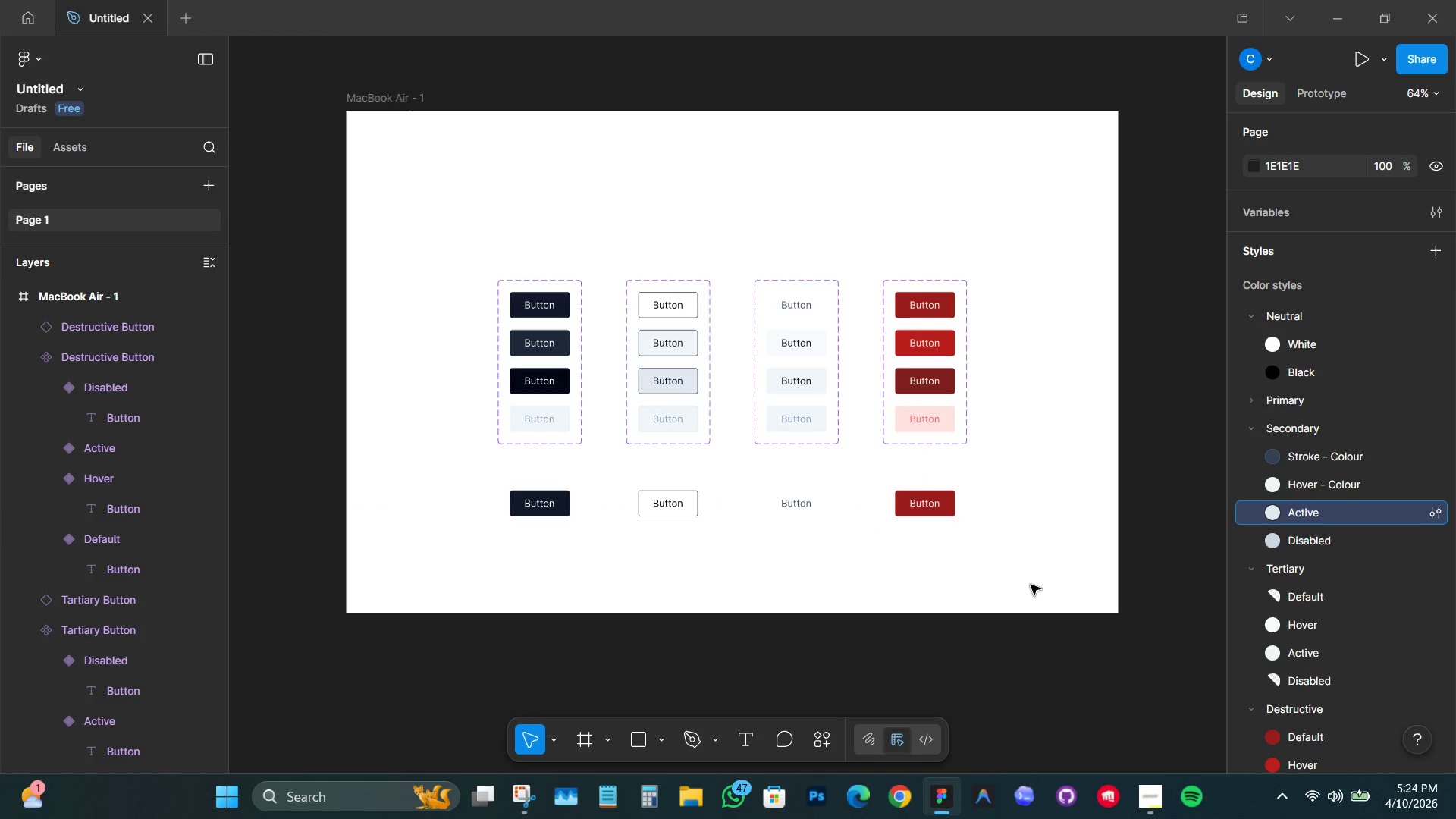 
left_click_drag(start_coordinate=[1031, 582], to_coordinate=[456, 454])
 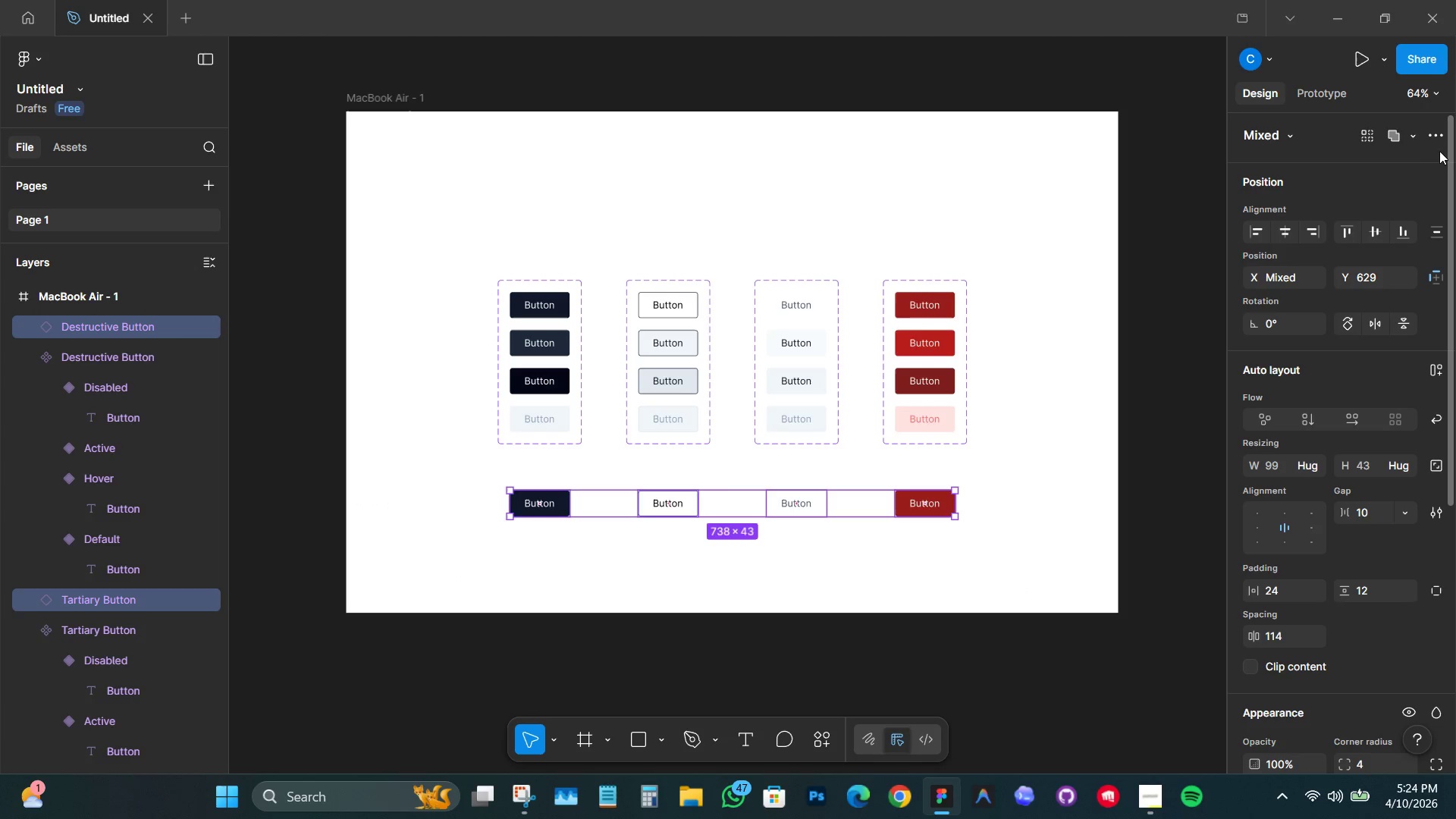 
left_click([1442, 138])
 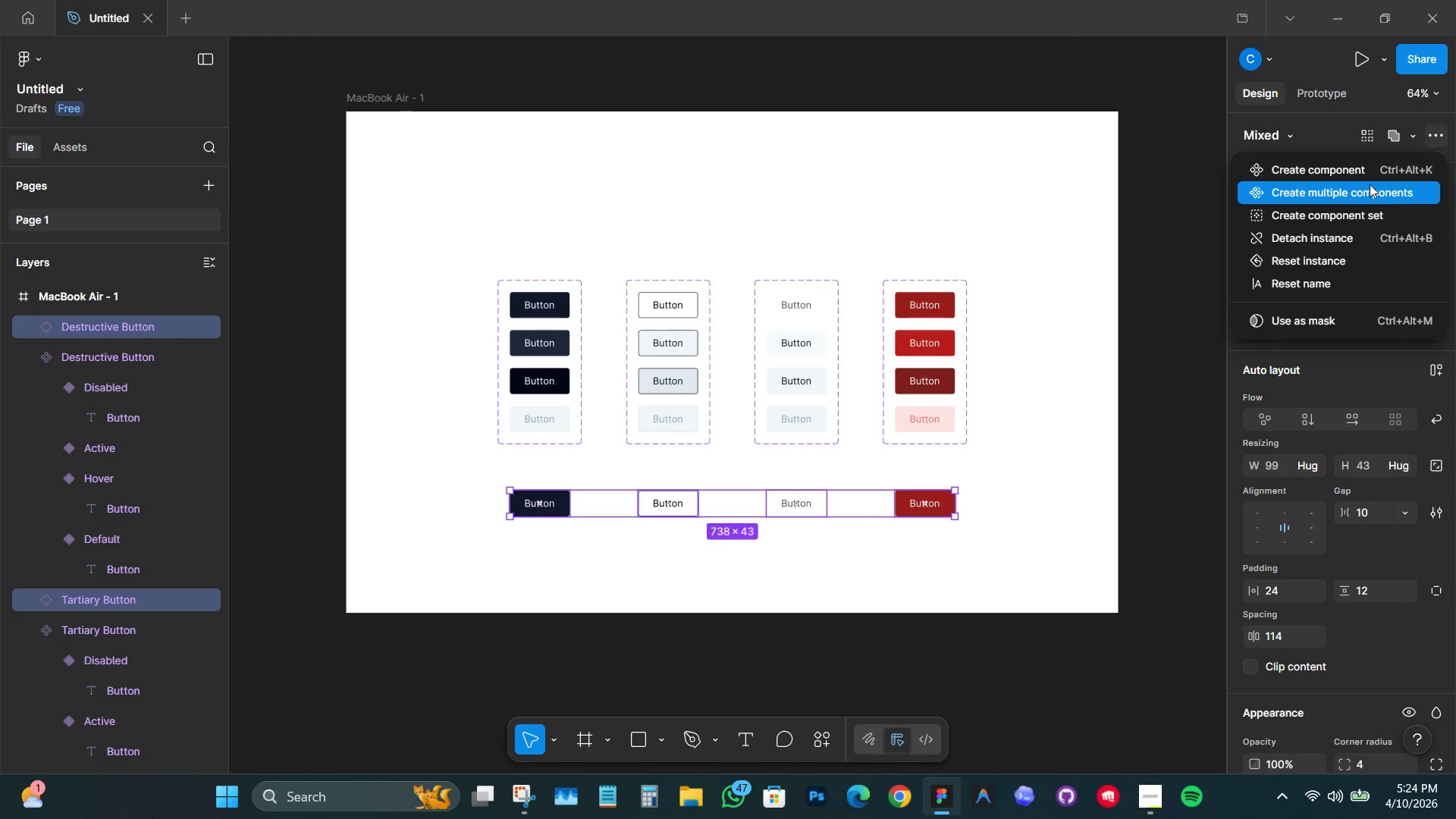 
left_click([1368, 185])
 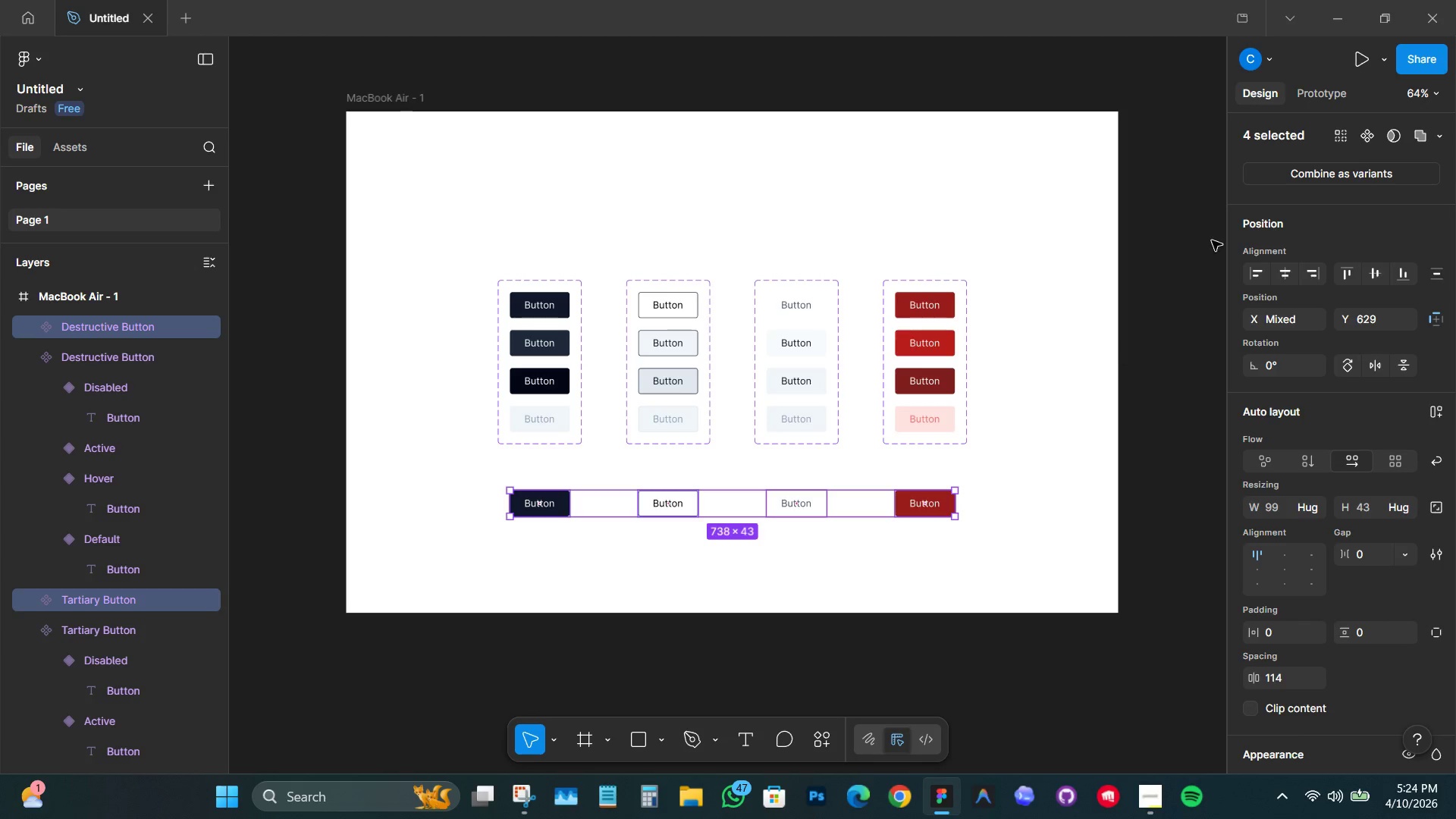 
left_click([1294, 177])
 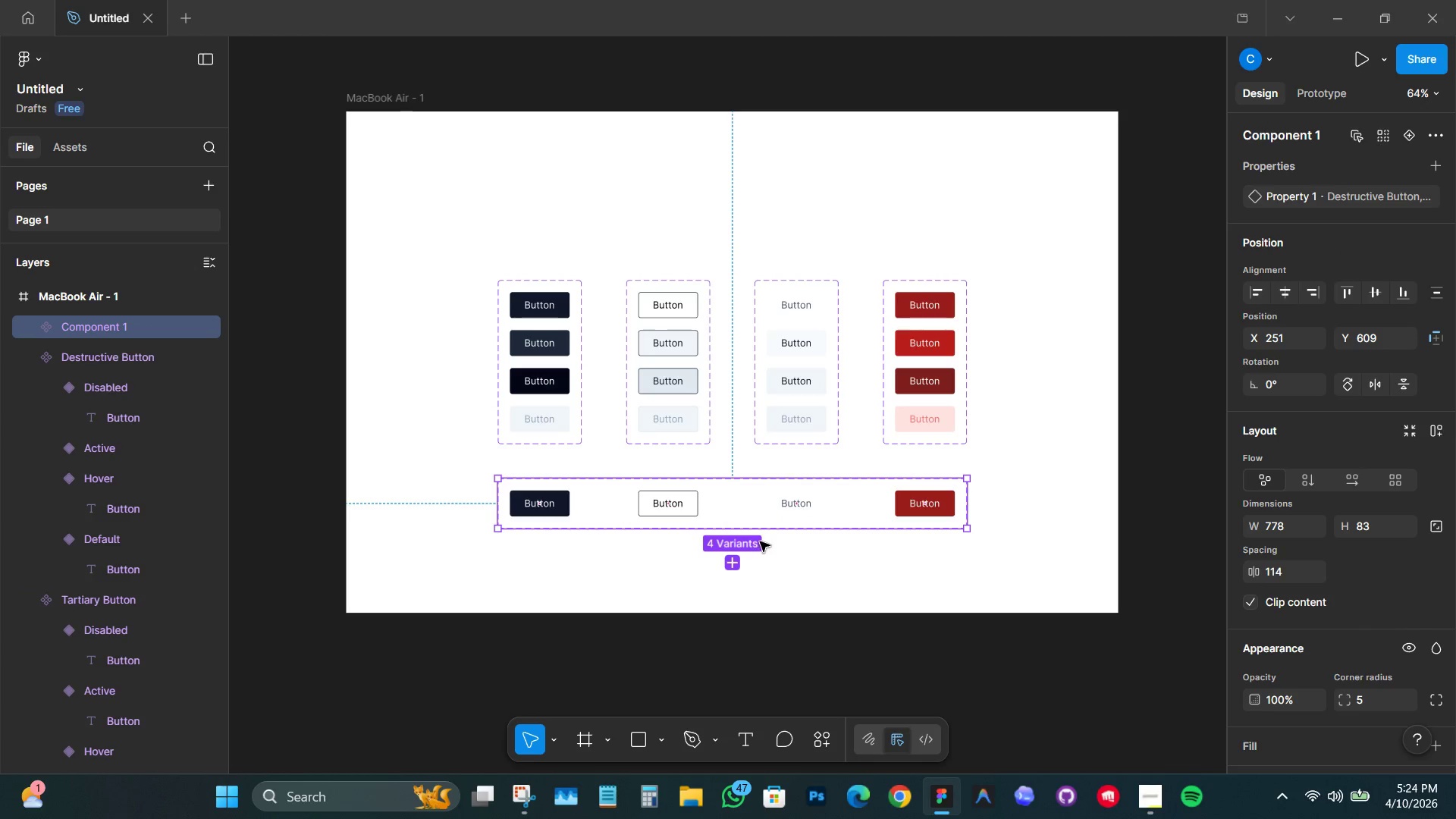 
left_click([788, 496])
 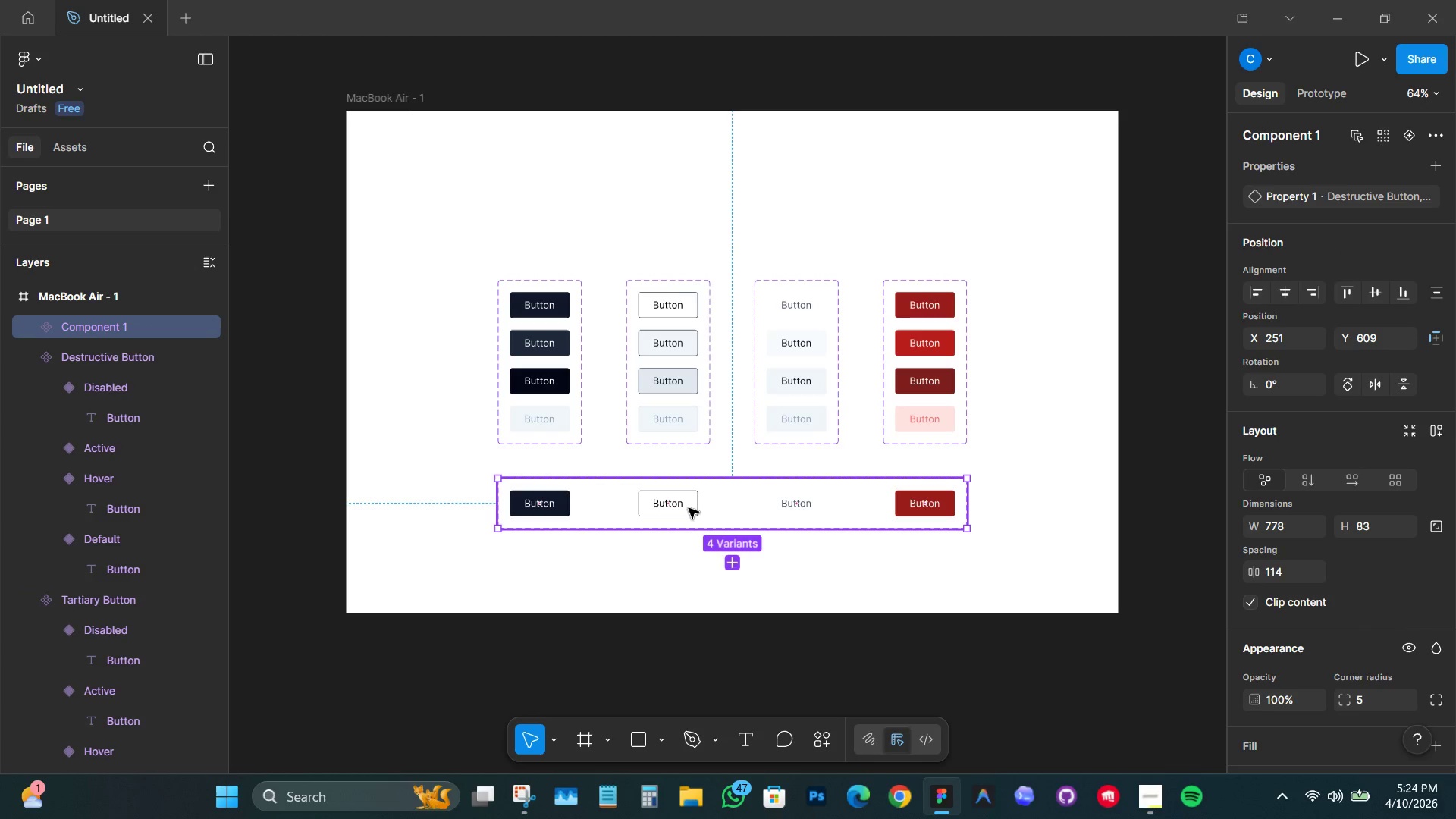 
double_click([689, 508])
 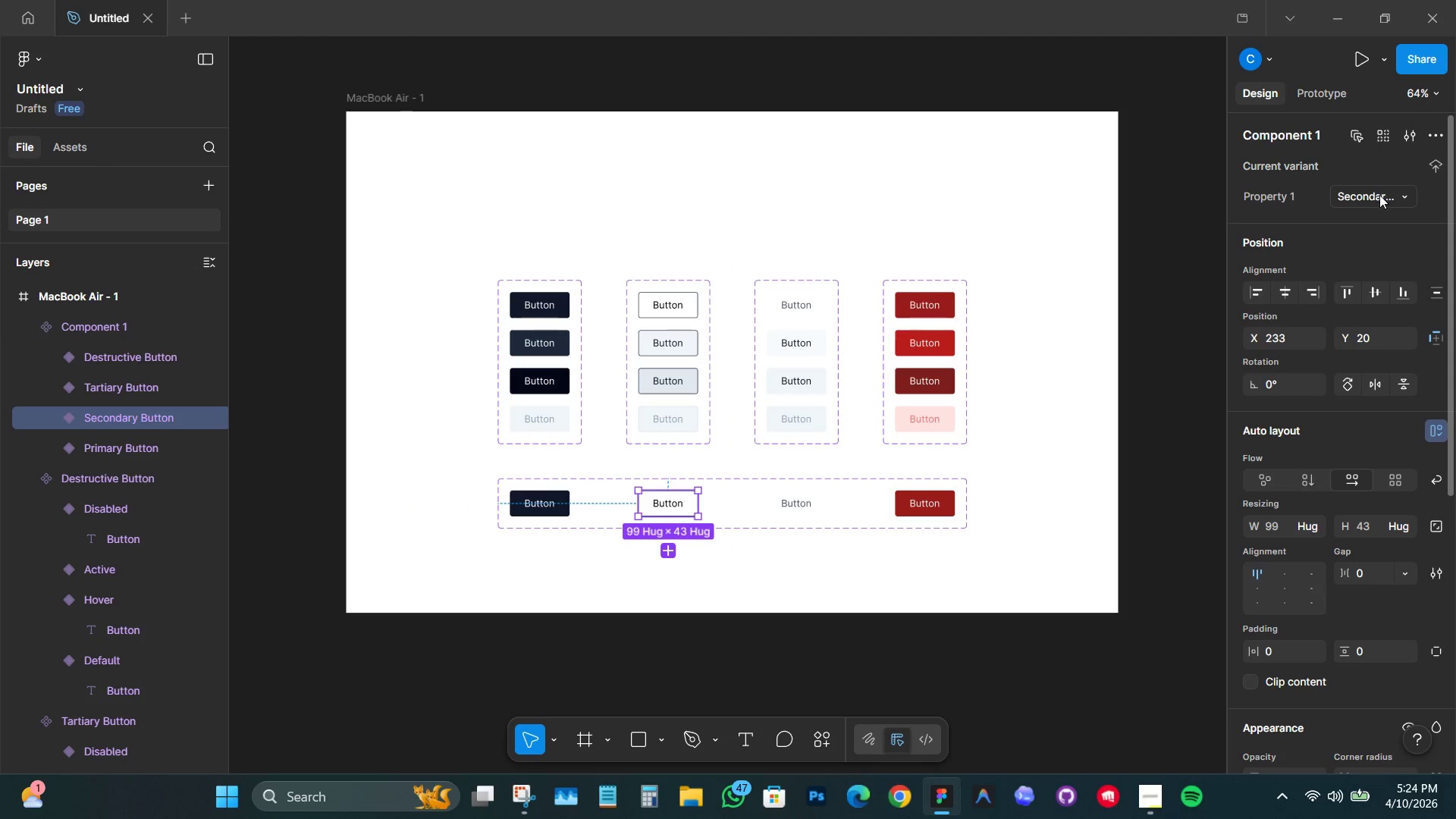 
mouse_move([1414, 196])
 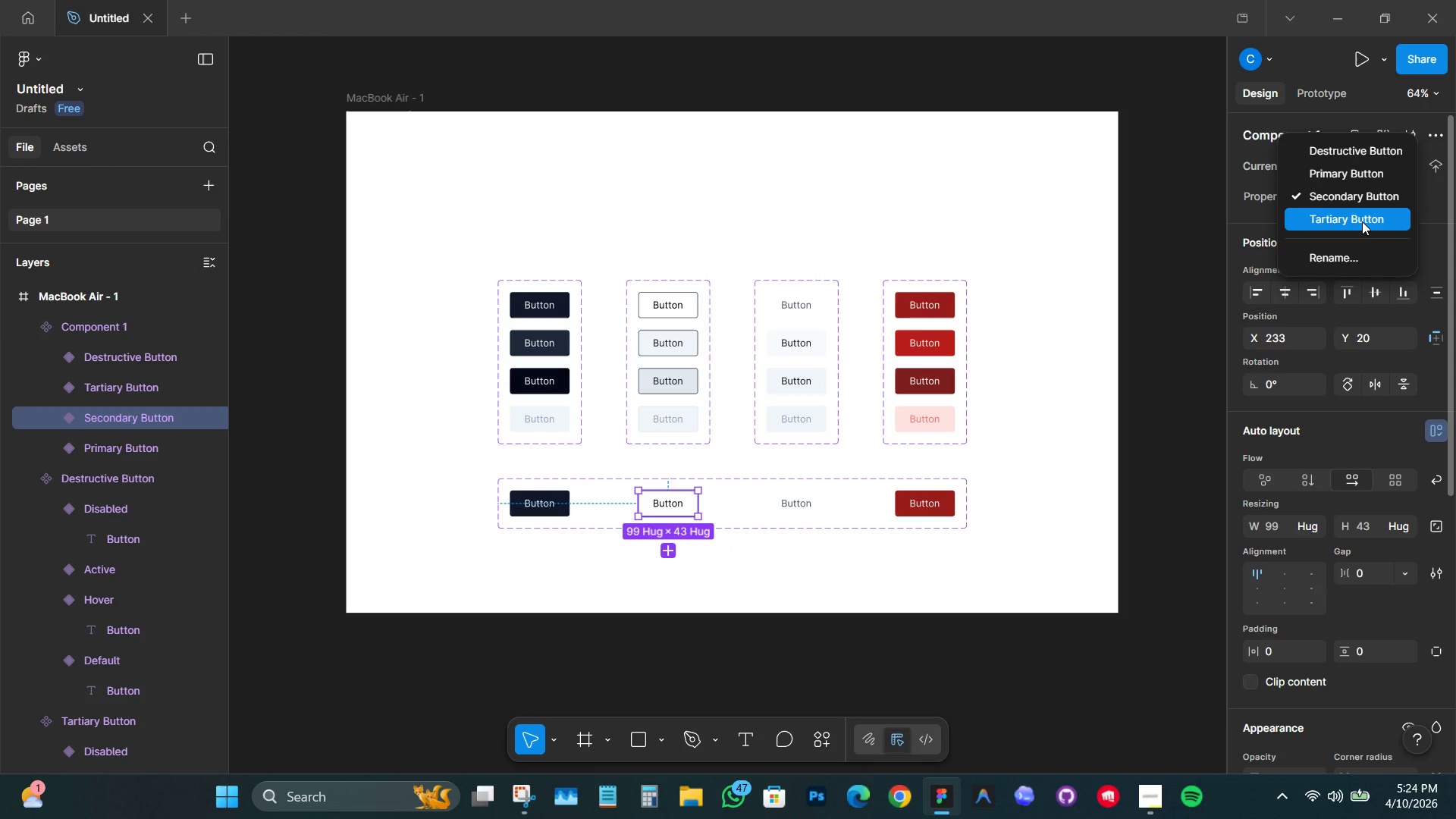 
left_click([1362, 221])
 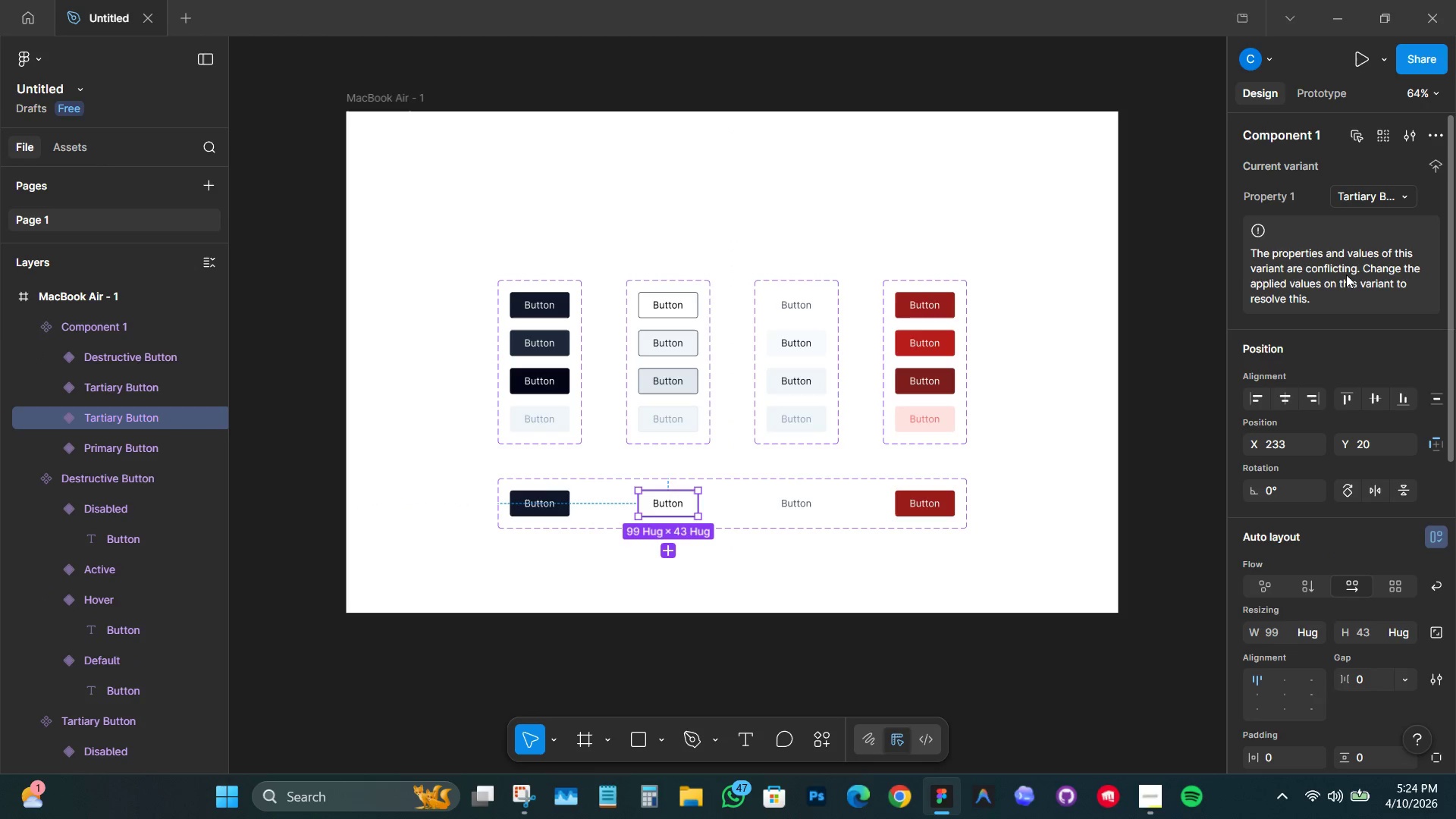 
scroll: coordinate [1365, 269], scroll_direction: up, amount: 2.0
 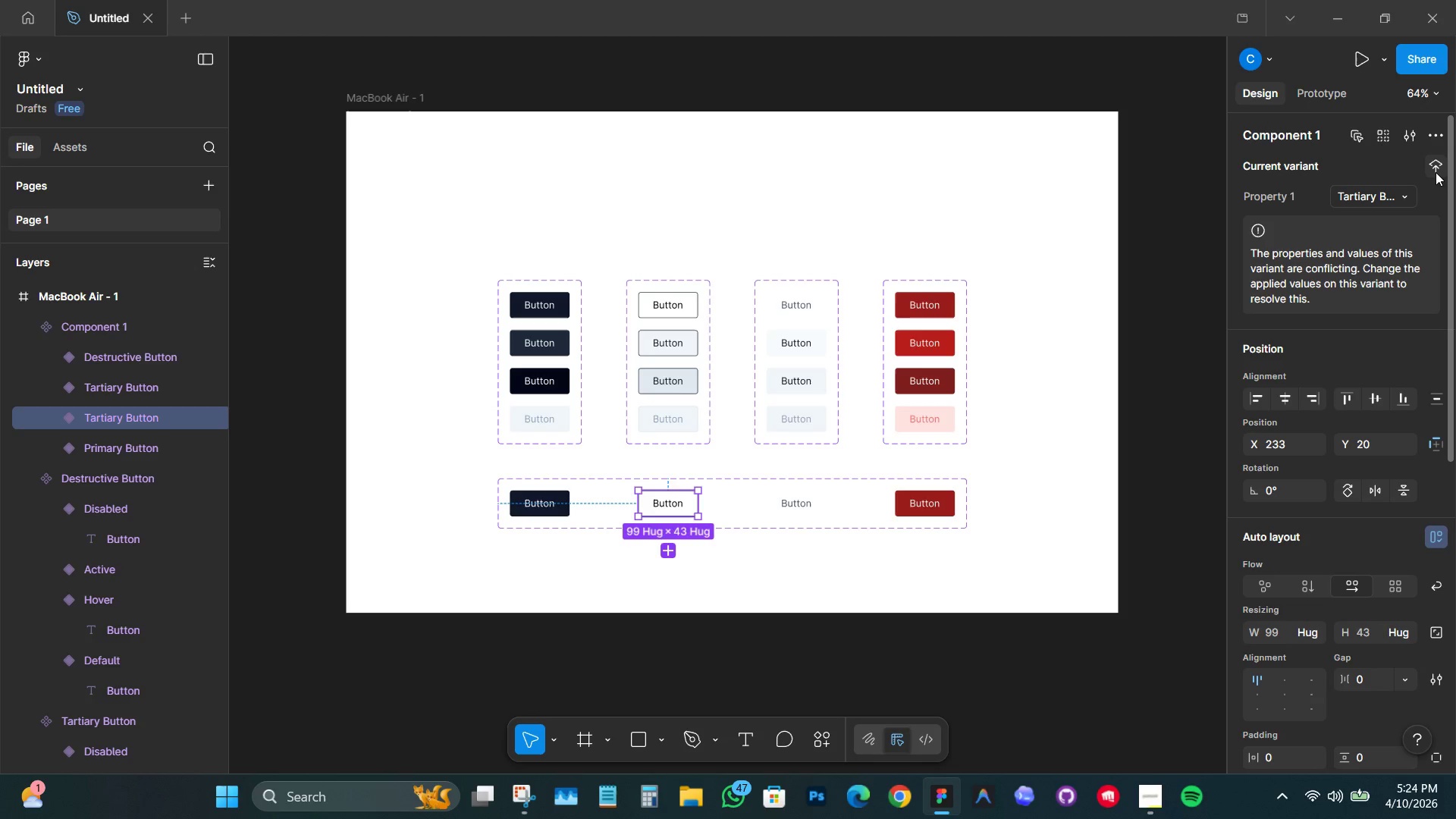 
left_click([1436, 169])
 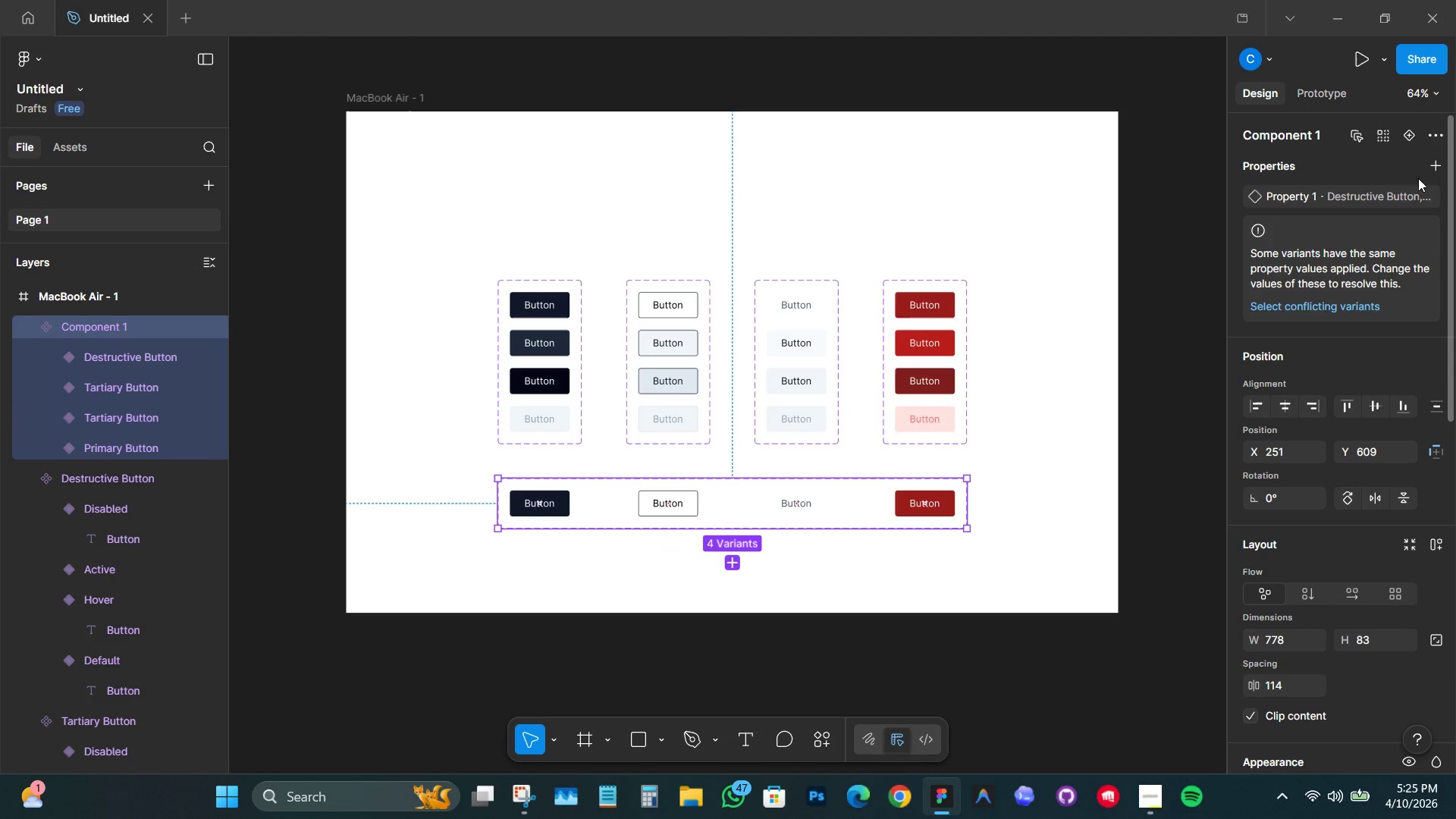 
left_click([1387, 187])
 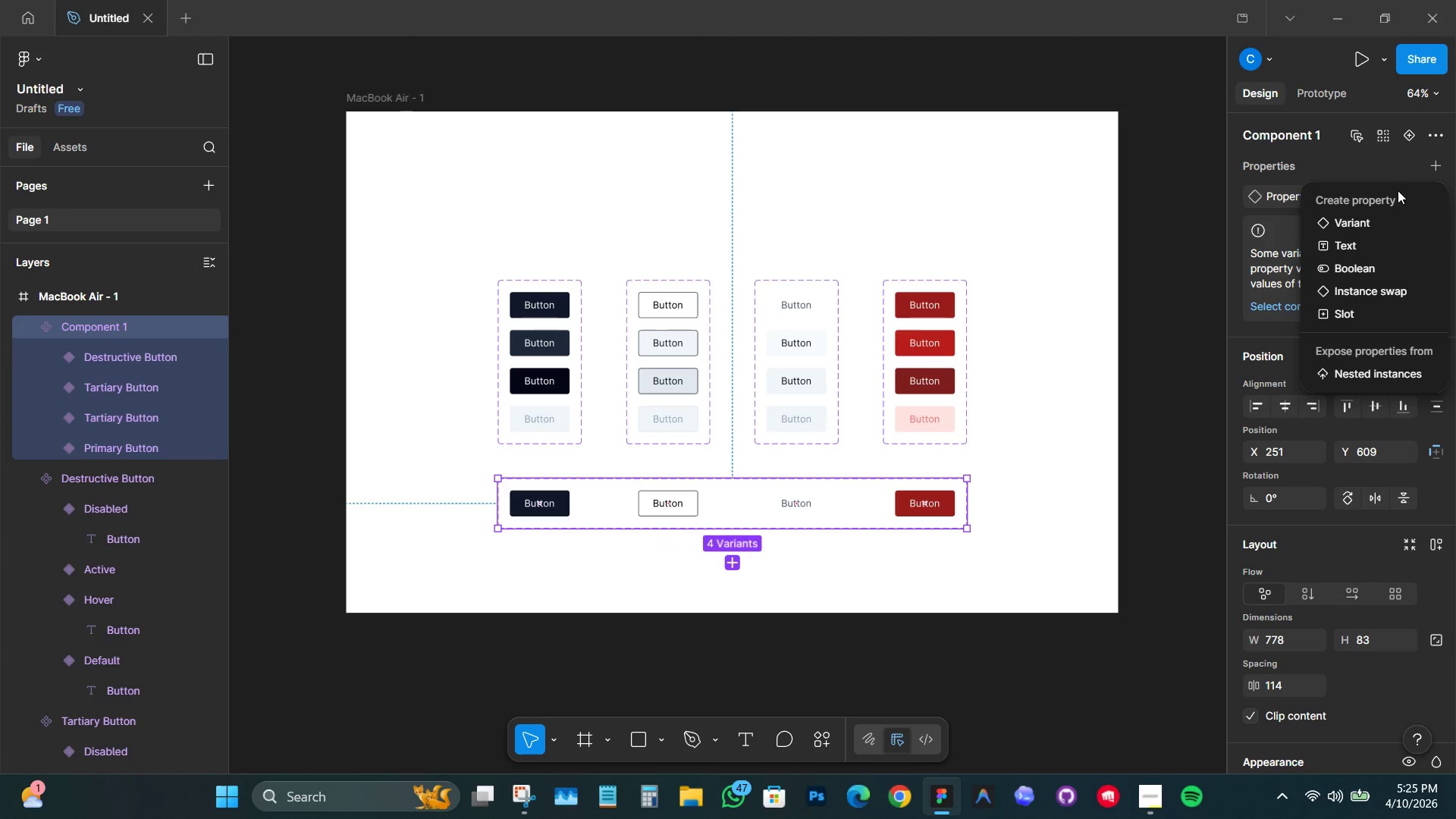 
left_click([1391, 164])
 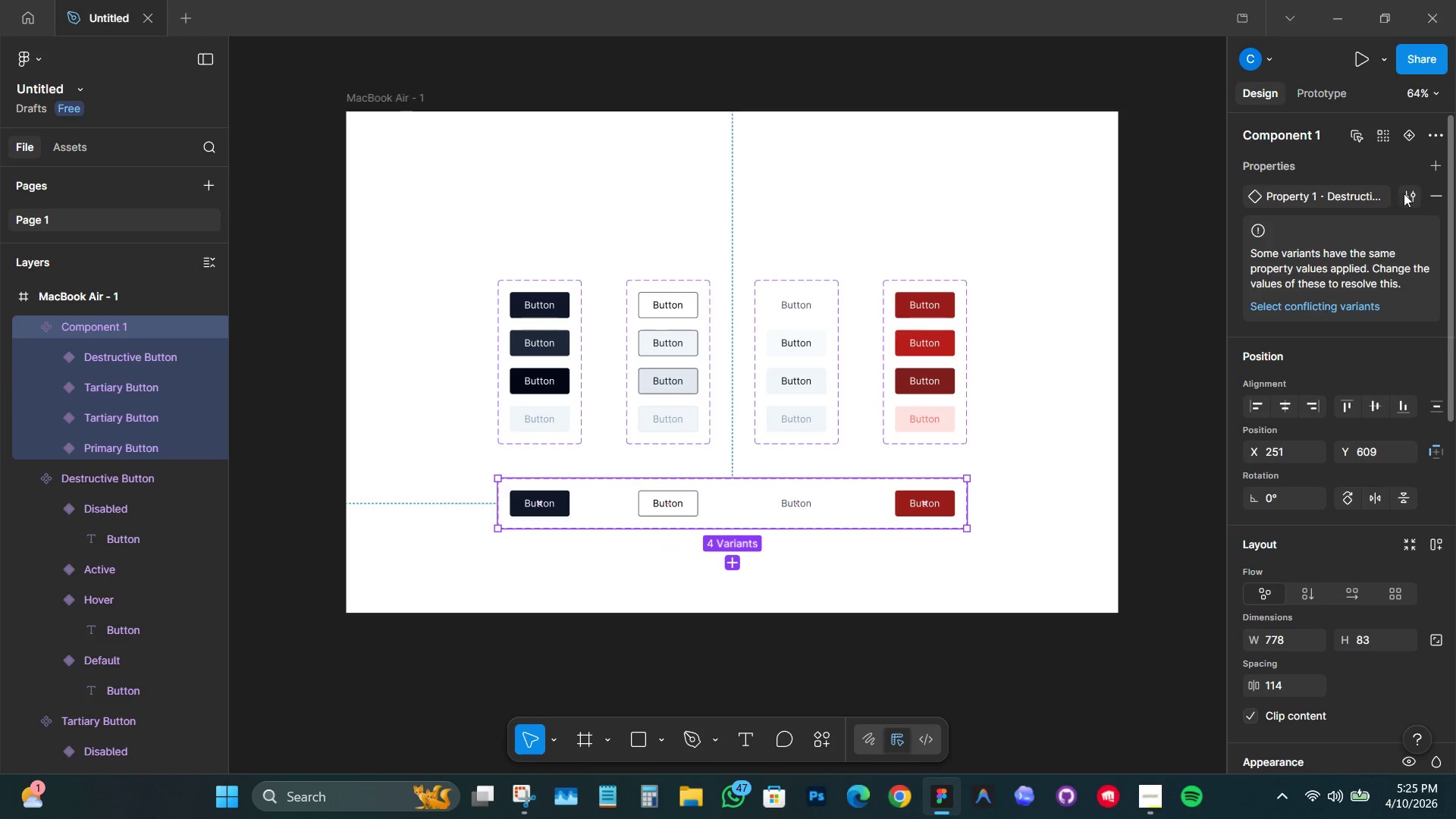 
left_click([1407, 194])
 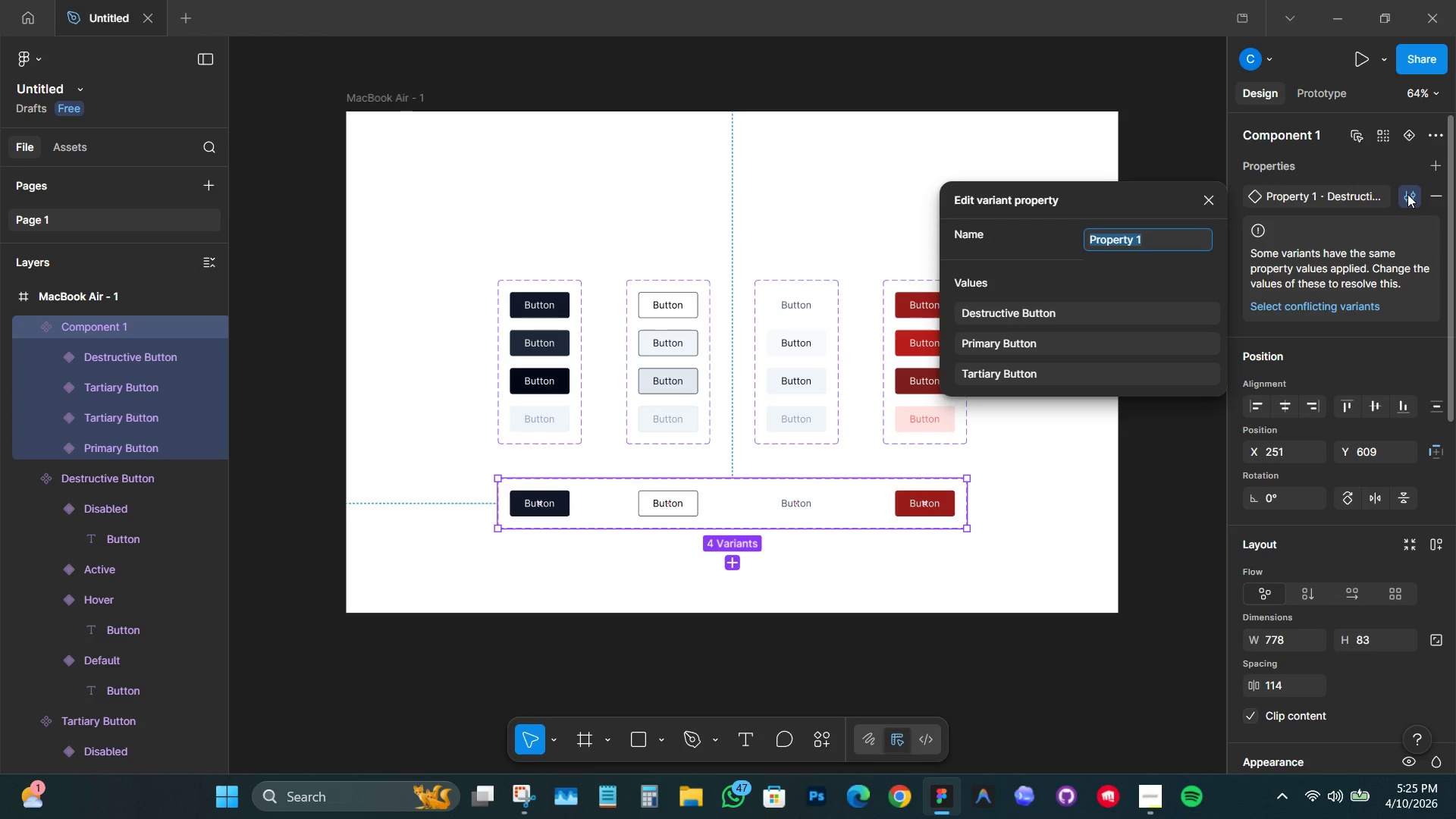 
left_click([1397, 167])
 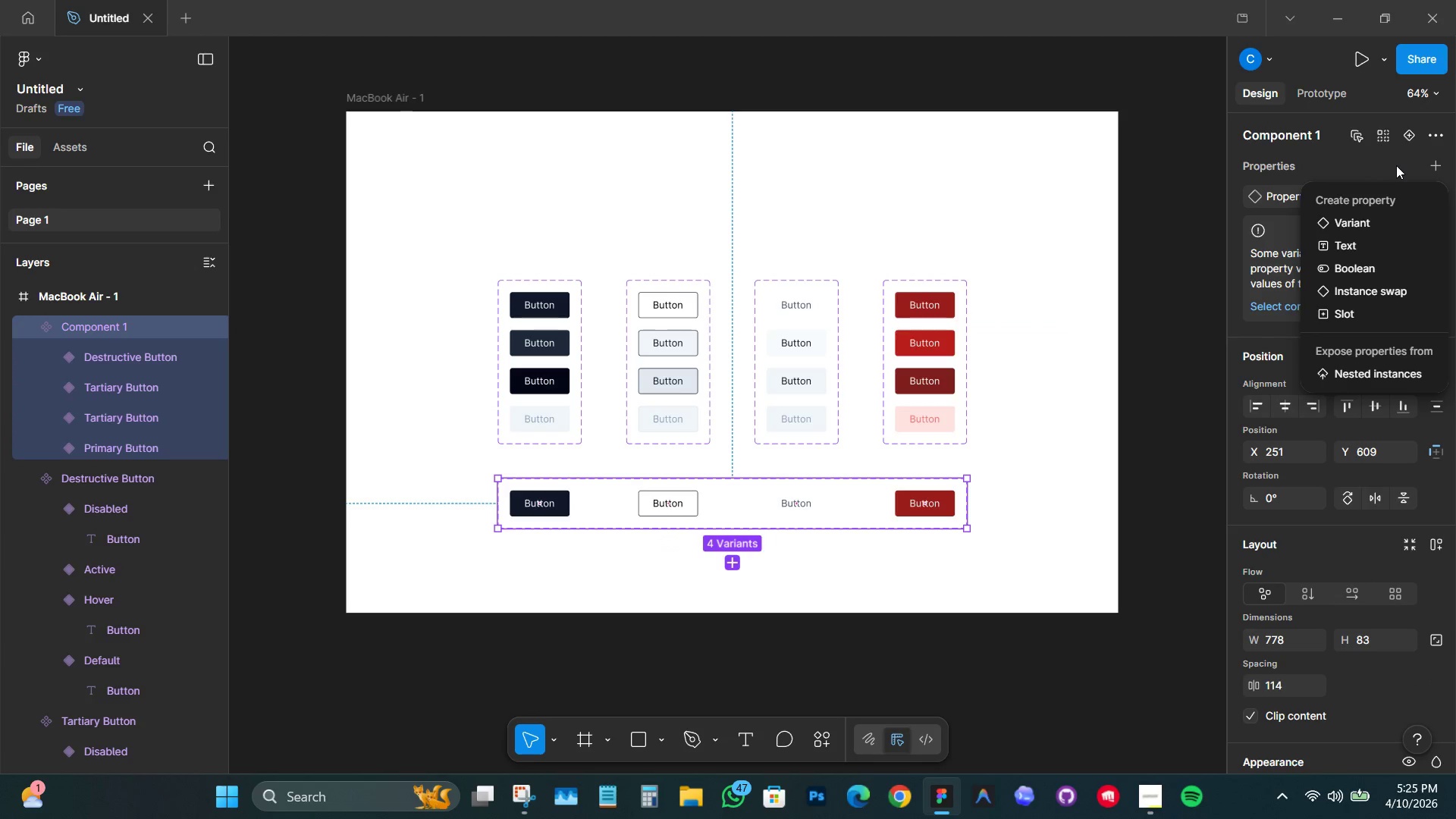 
key(Control+Z)
 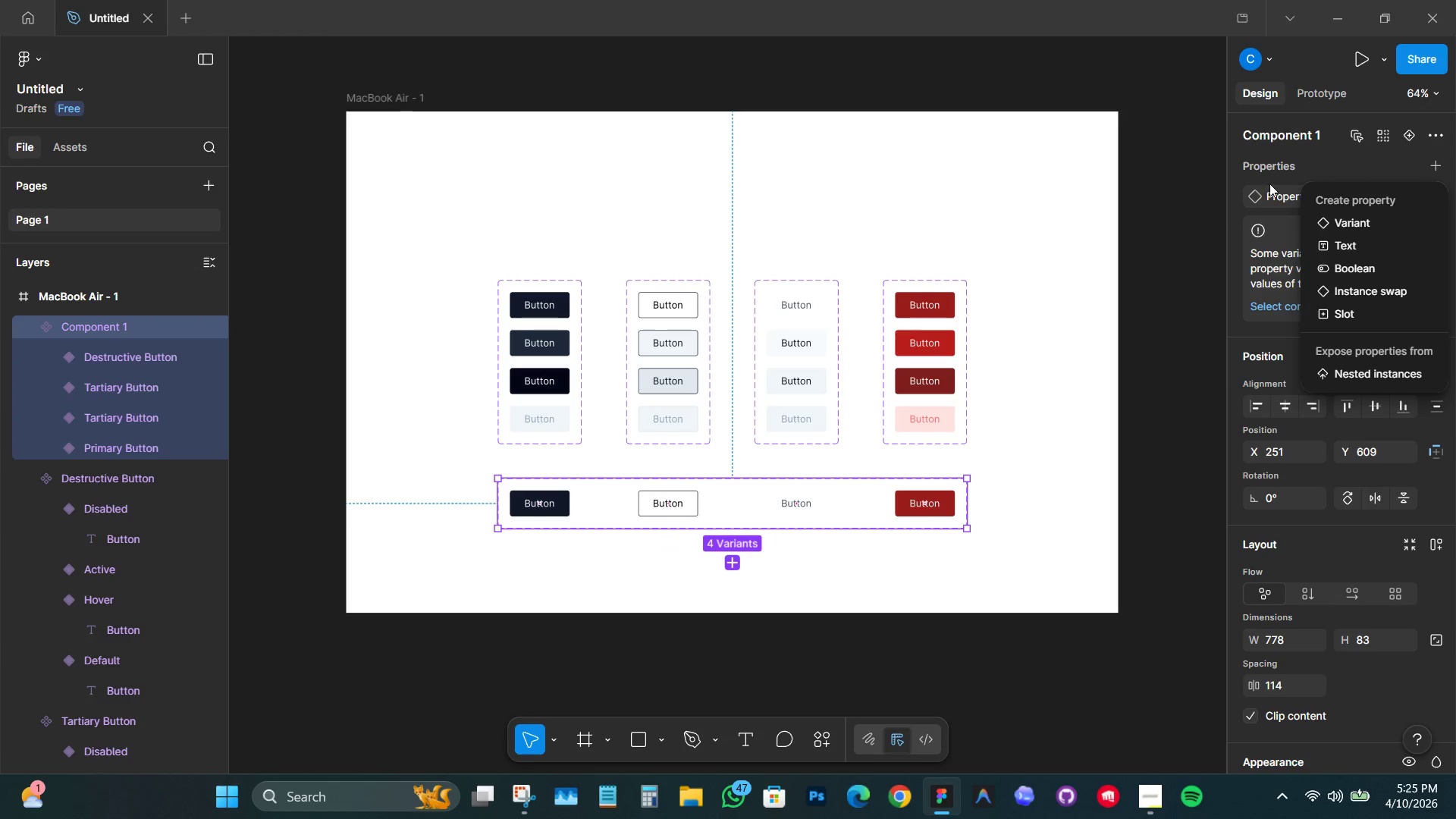 
key(Control+Z)
 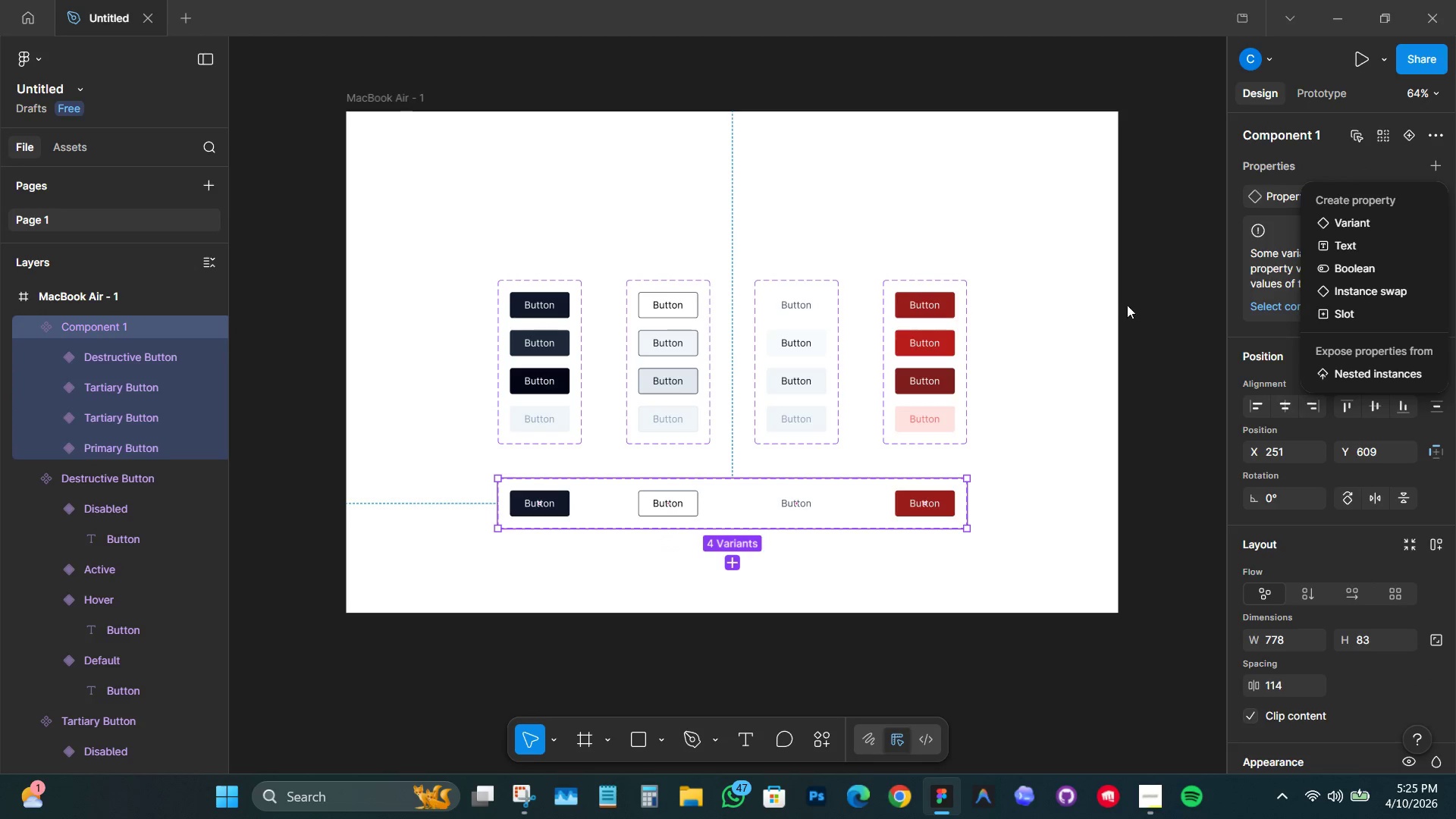 
key(Control+Z)
 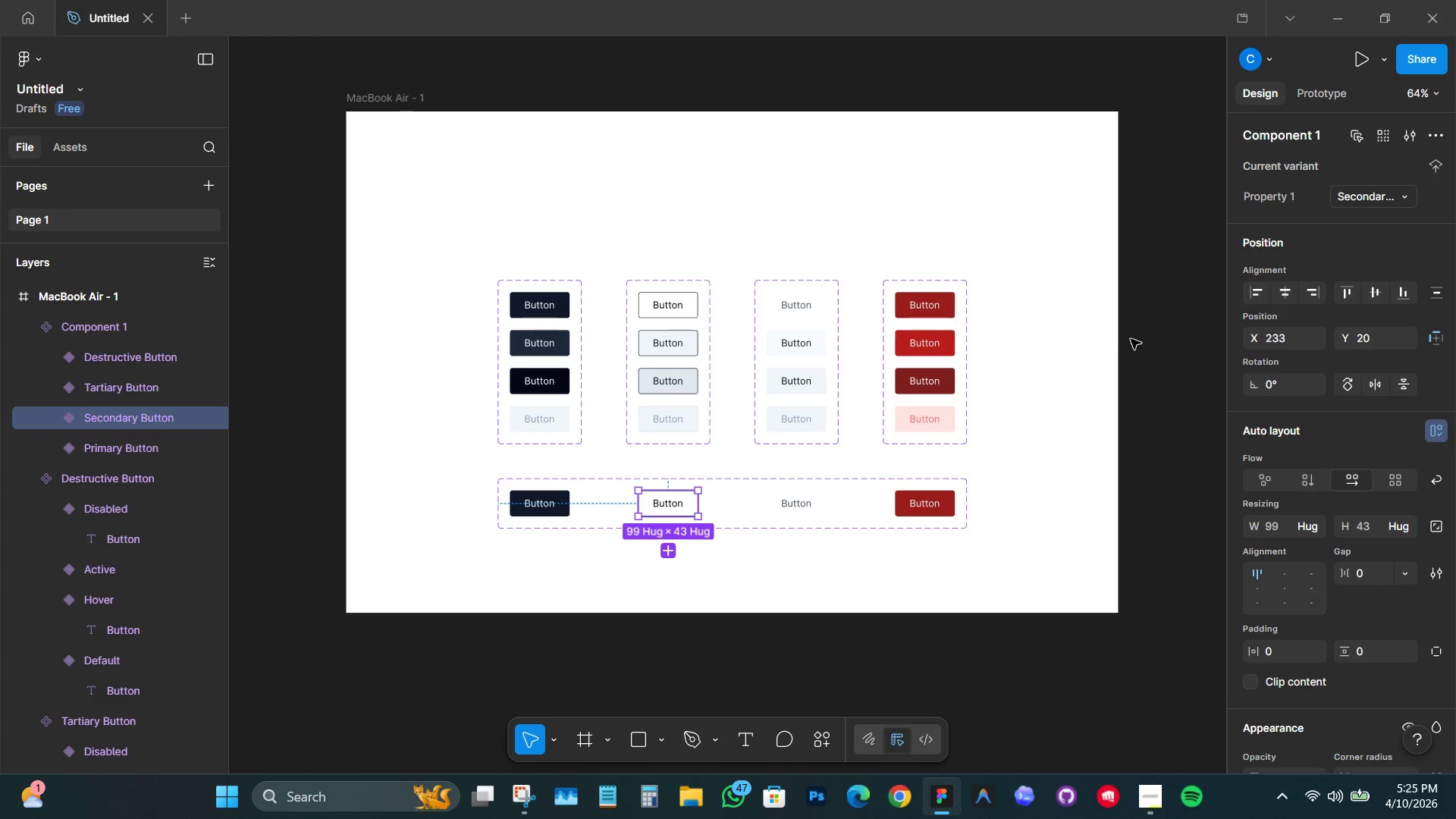 
key(Control+Z)
 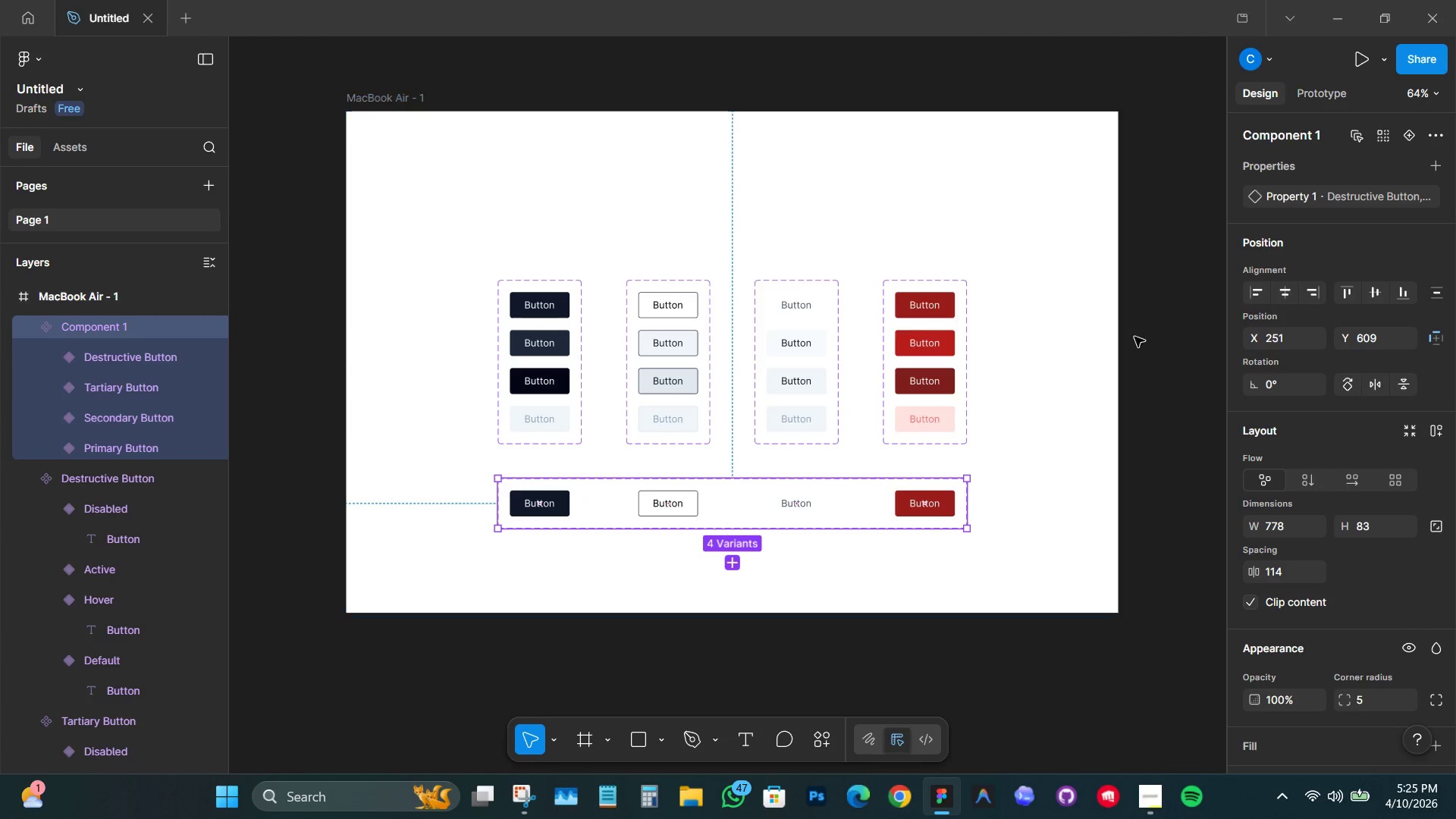 
key(Control+Z)
 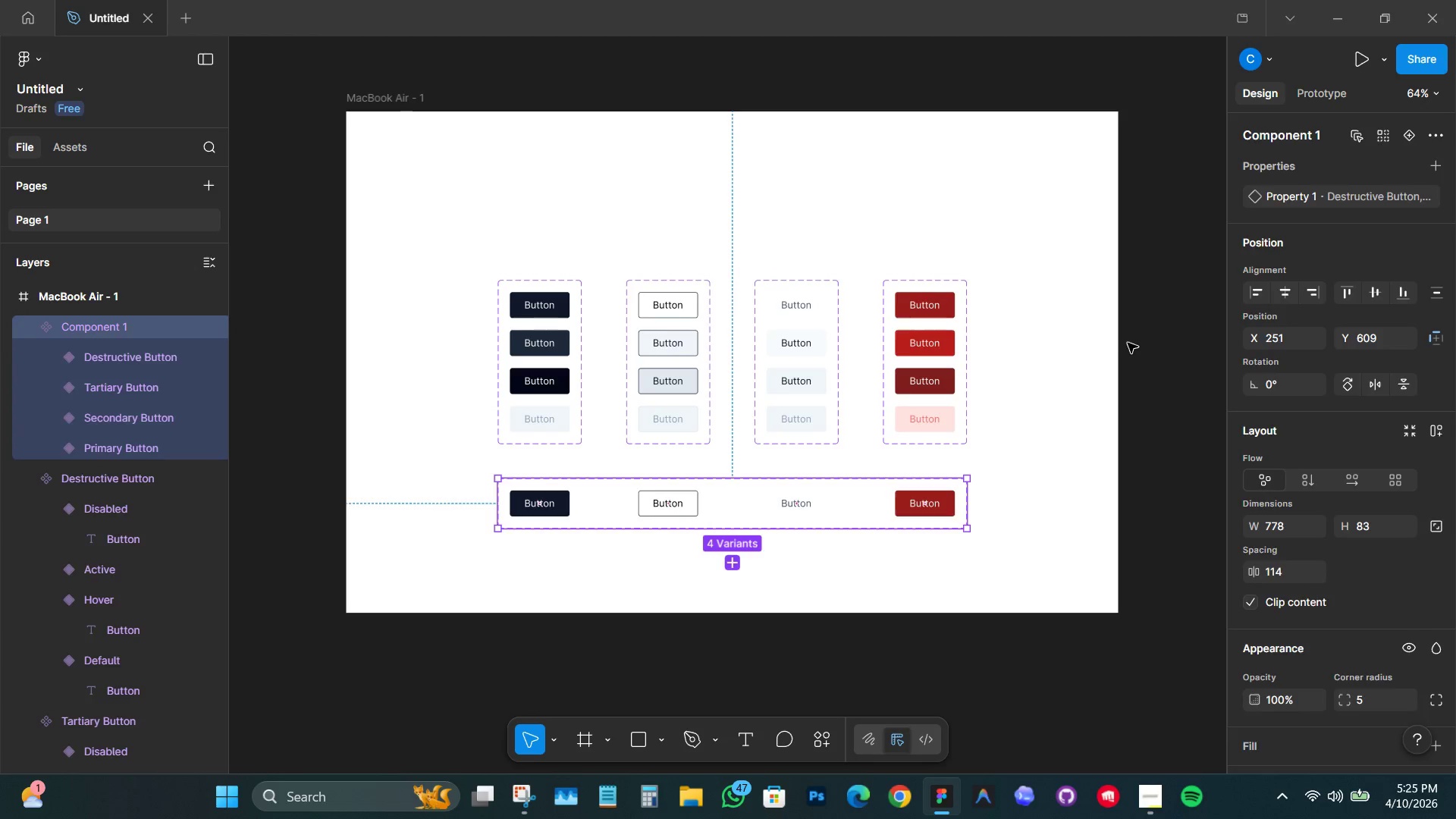 
key(Control+Z)
 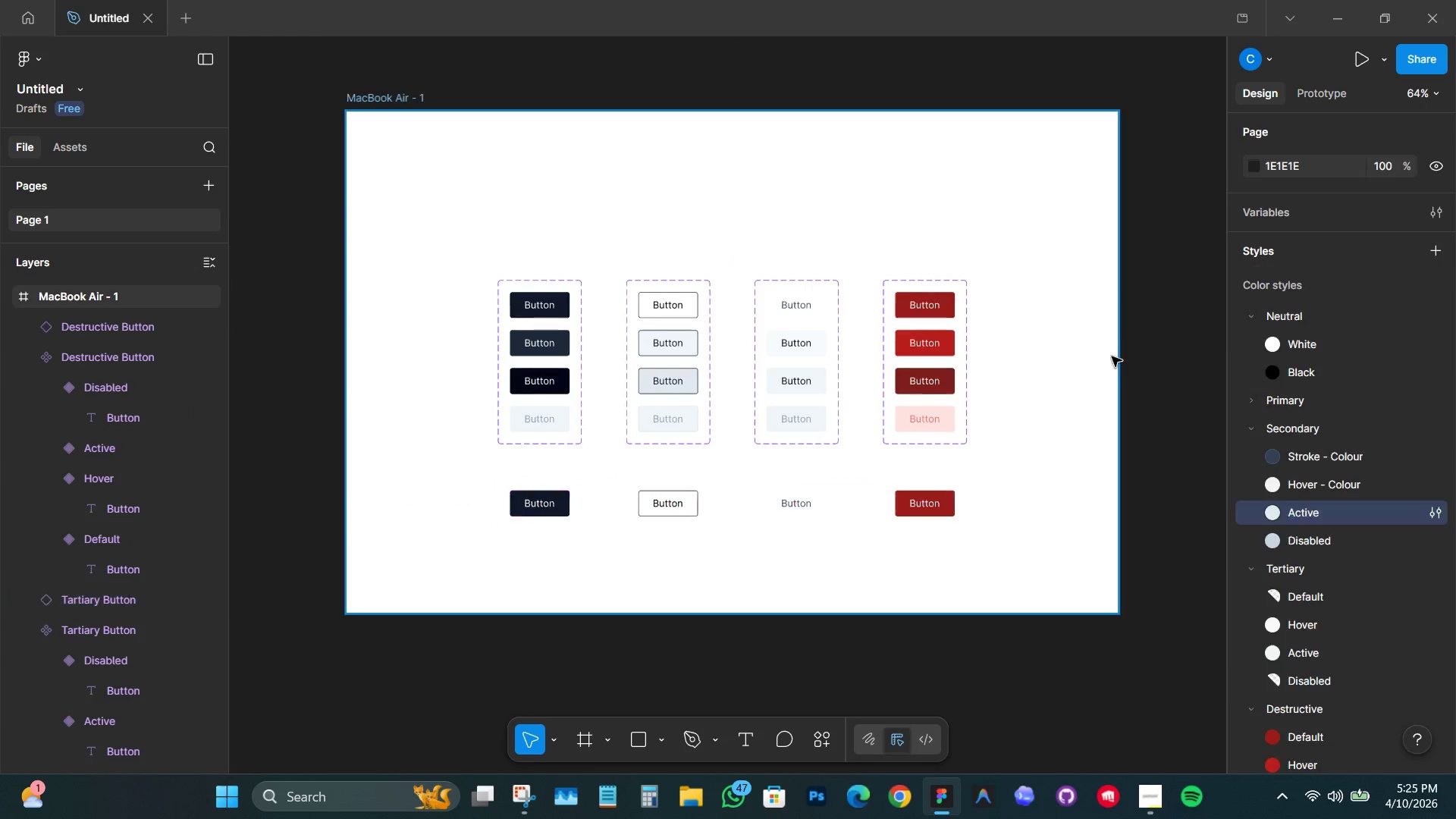 
key(Control+Z)
 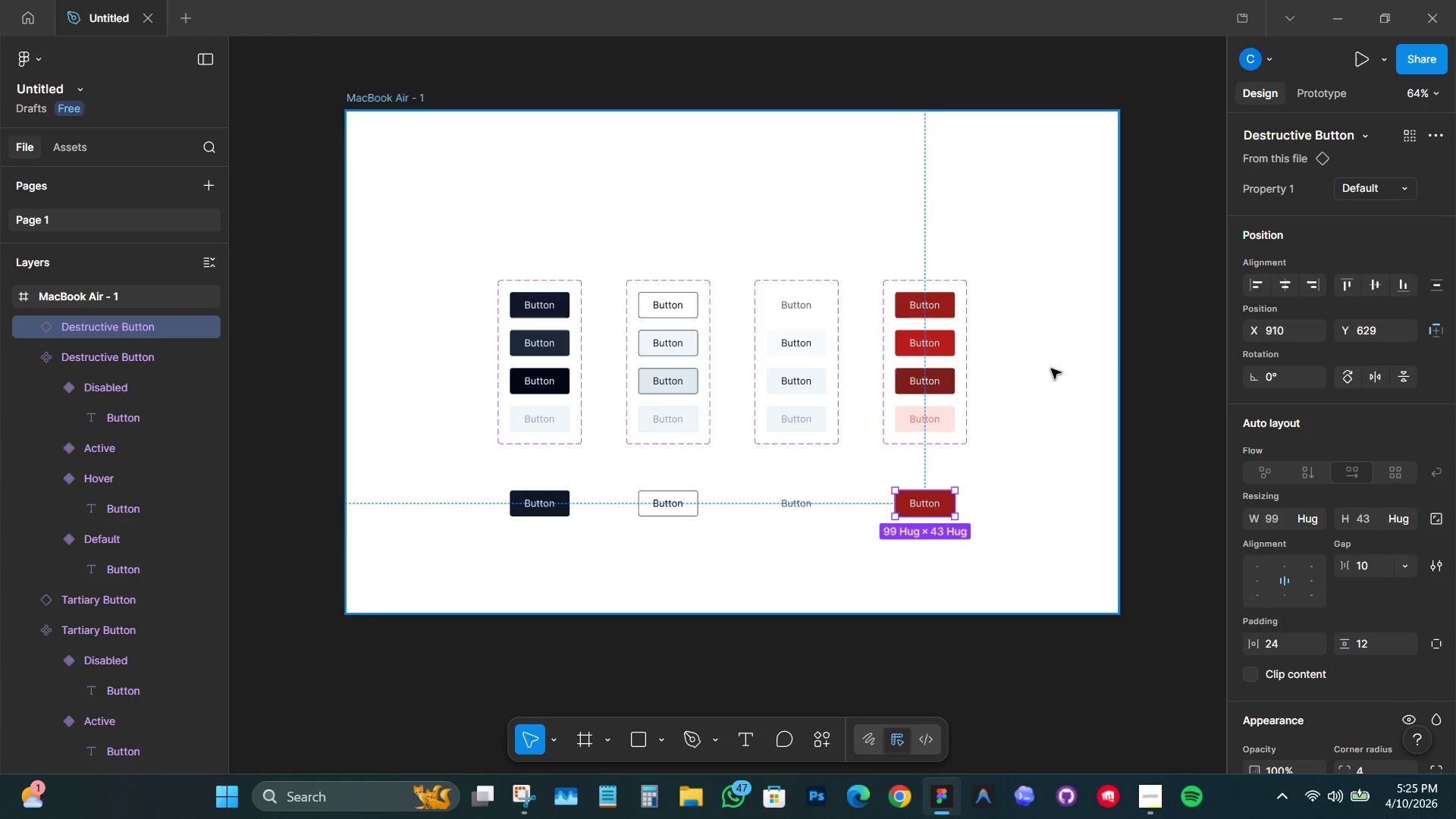 
key(Control+Z)
 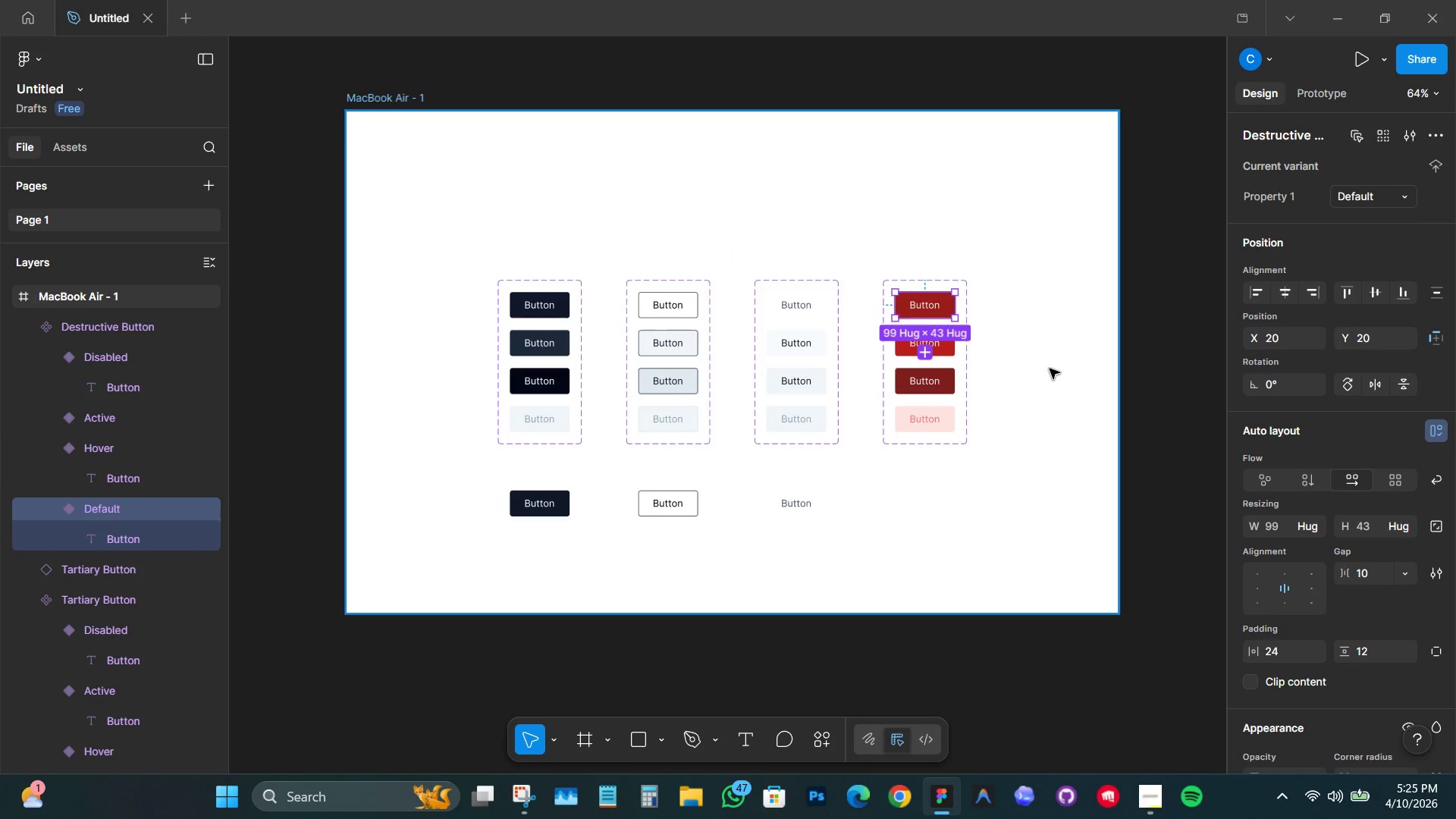 
key(Control+Z)
 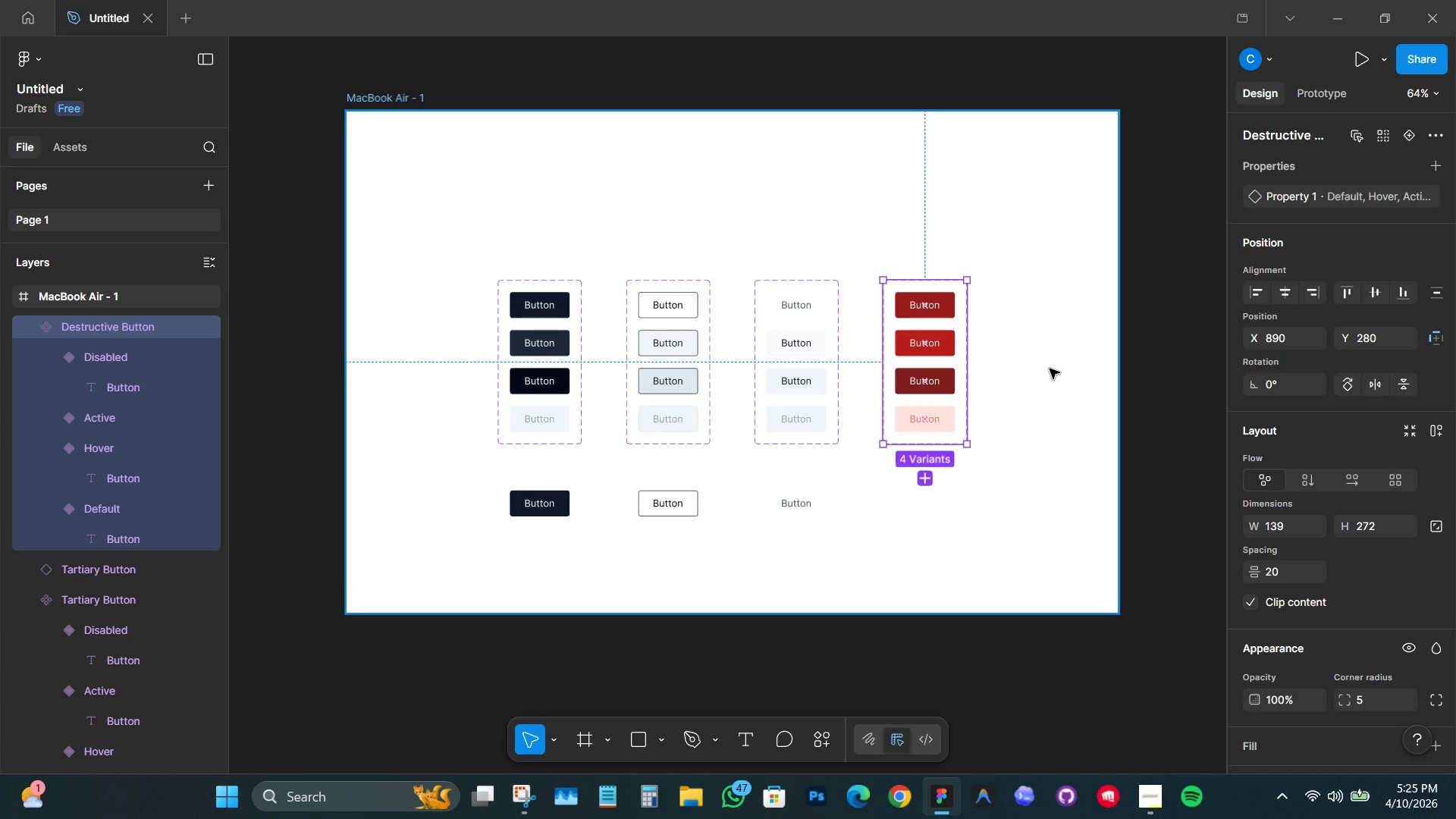 
key(Control+Shift+Z)
 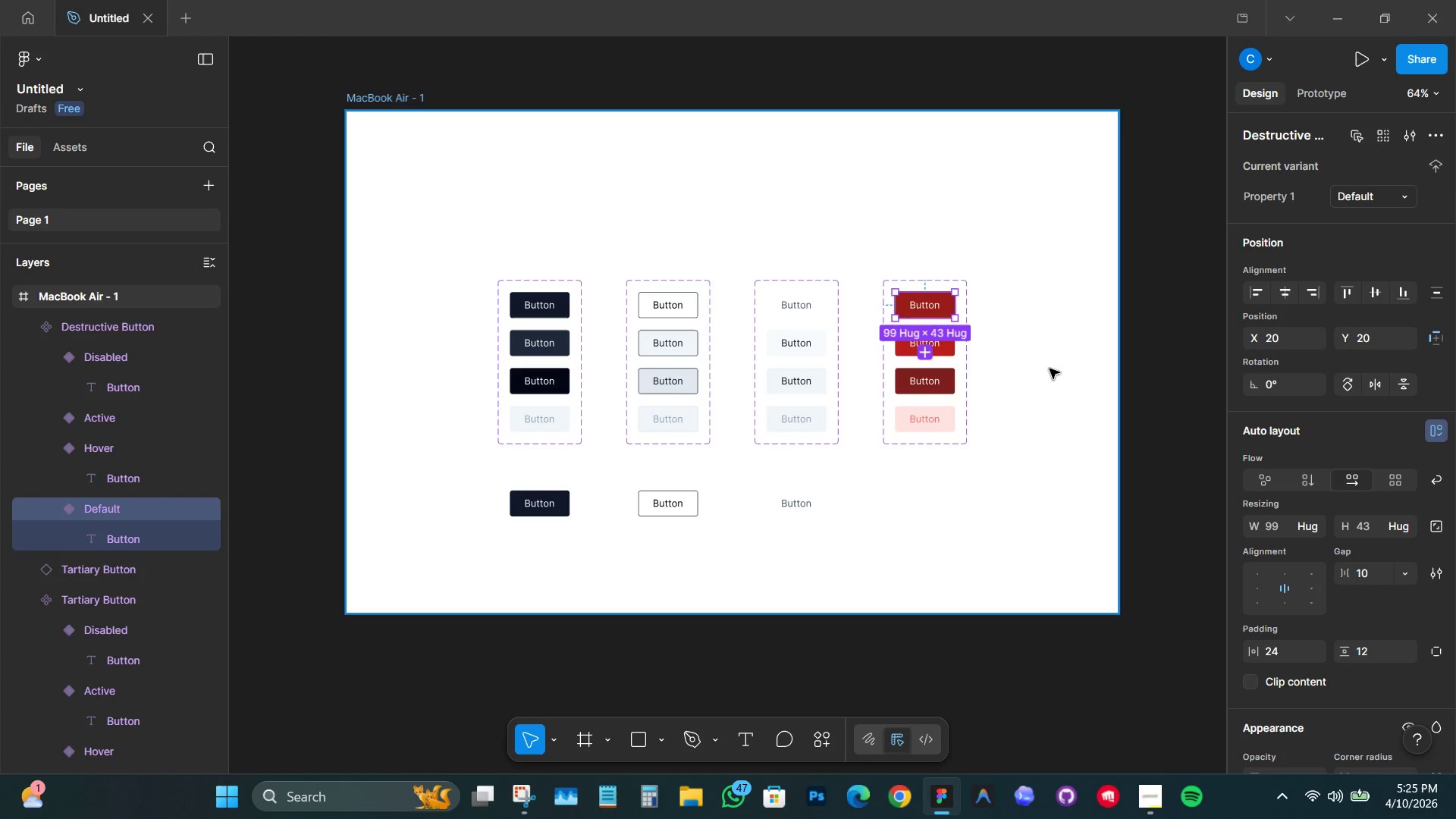 
key(Control+Shift+Z)
 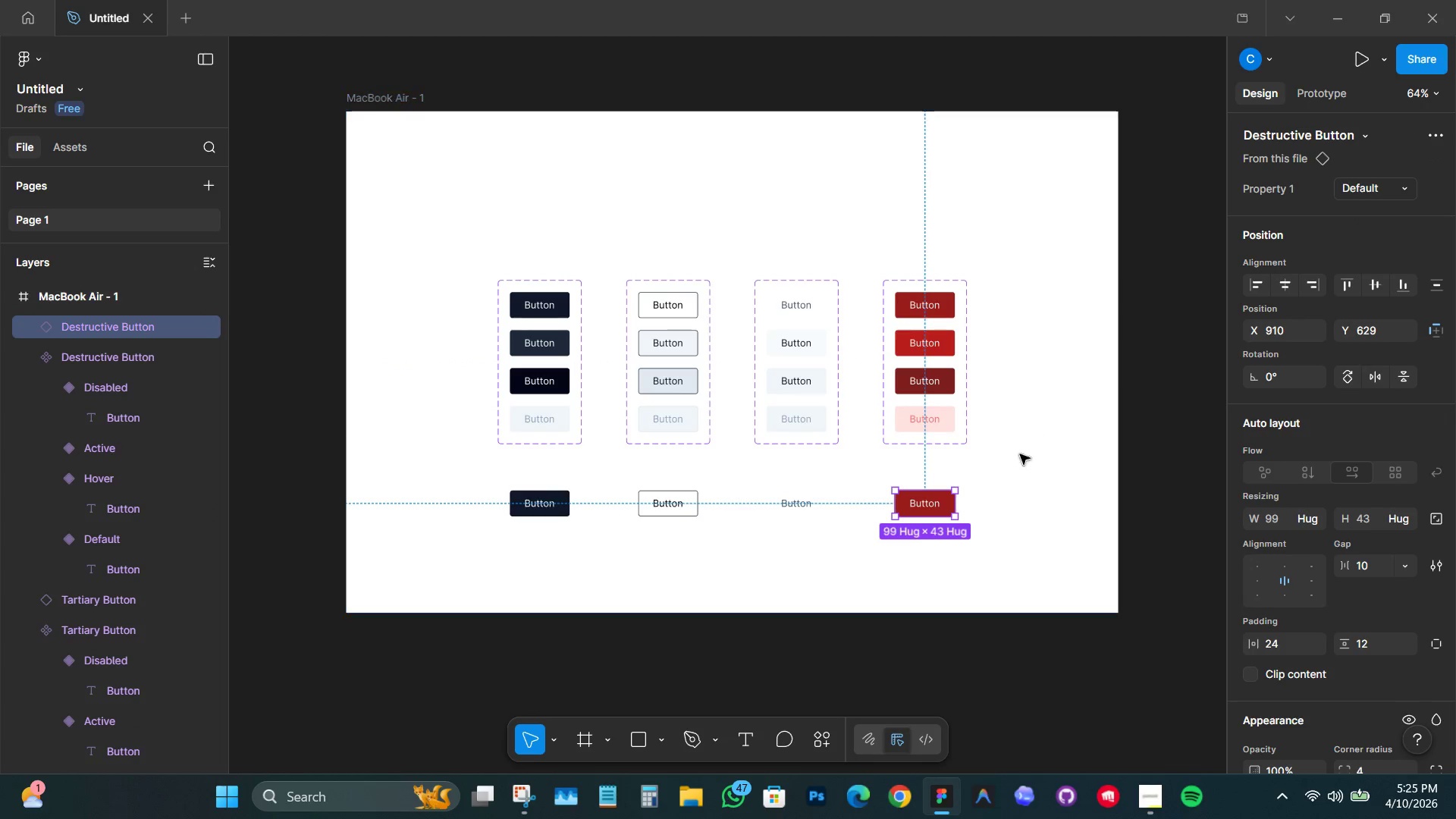 
left_click_drag(start_coordinate=[1019, 472], to_coordinate=[1019, 475])
 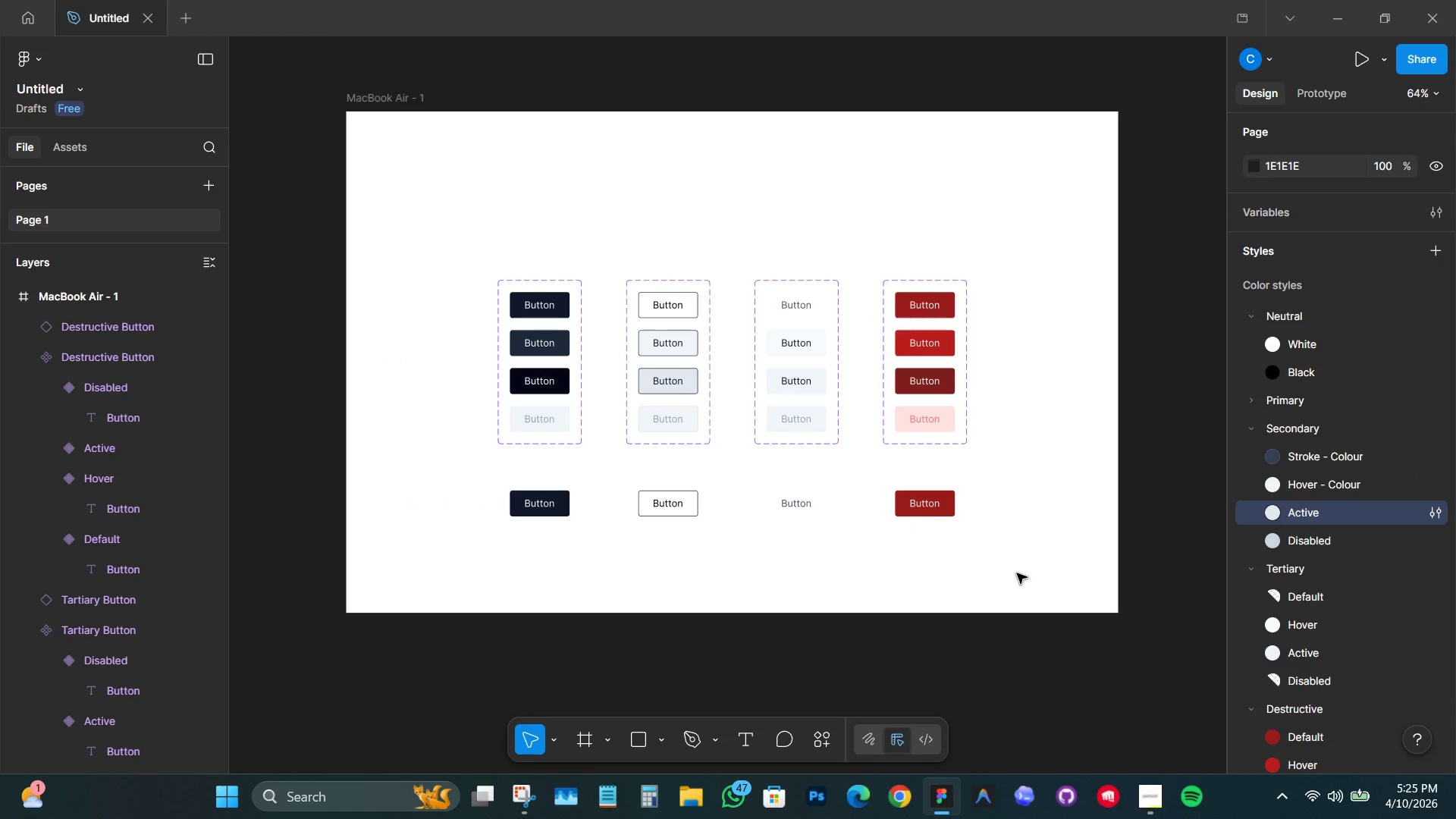 
left_click_drag(start_coordinate=[1017, 573], to_coordinate=[396, 466])
 